 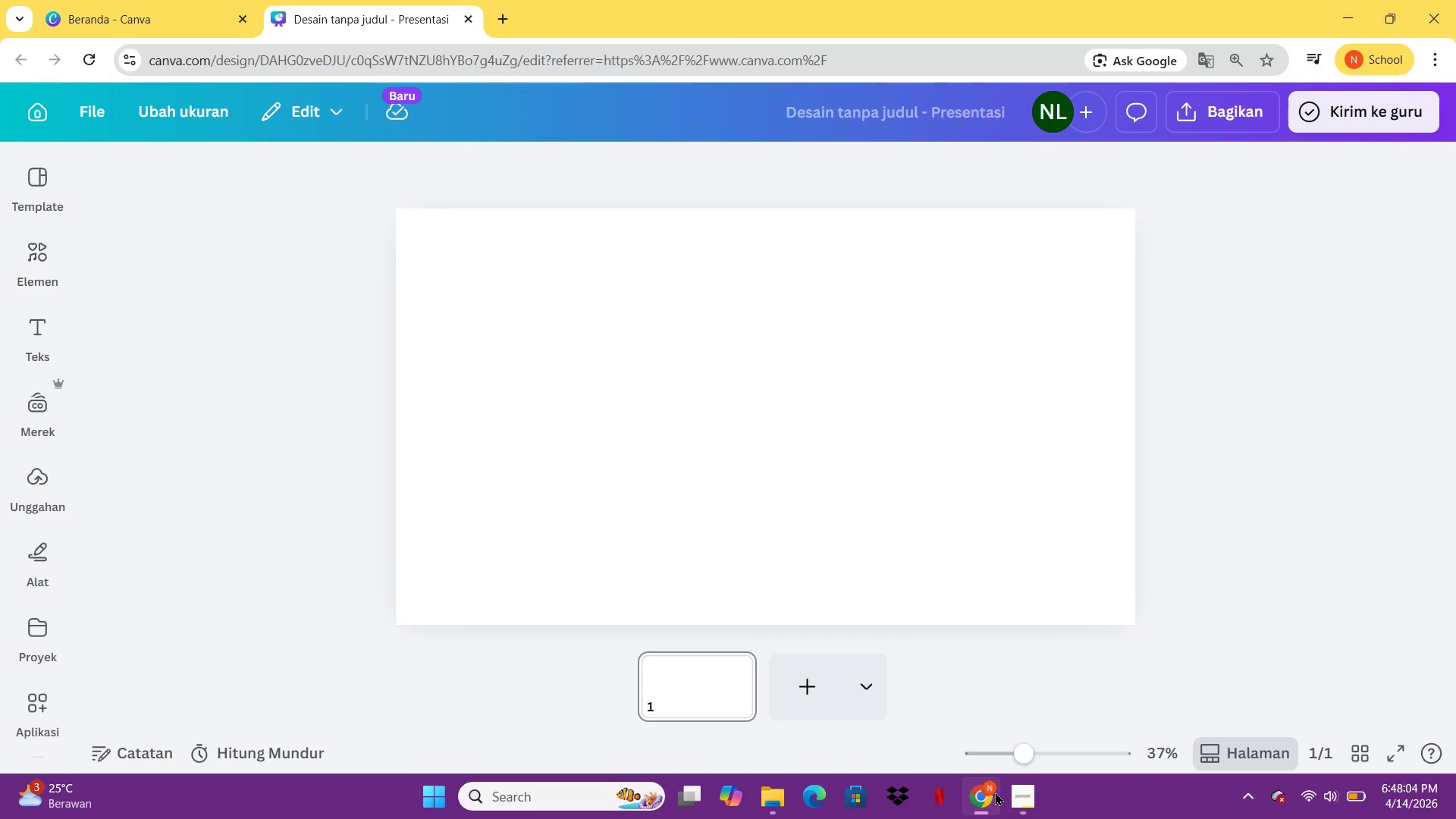 
left_click([516, 334])
 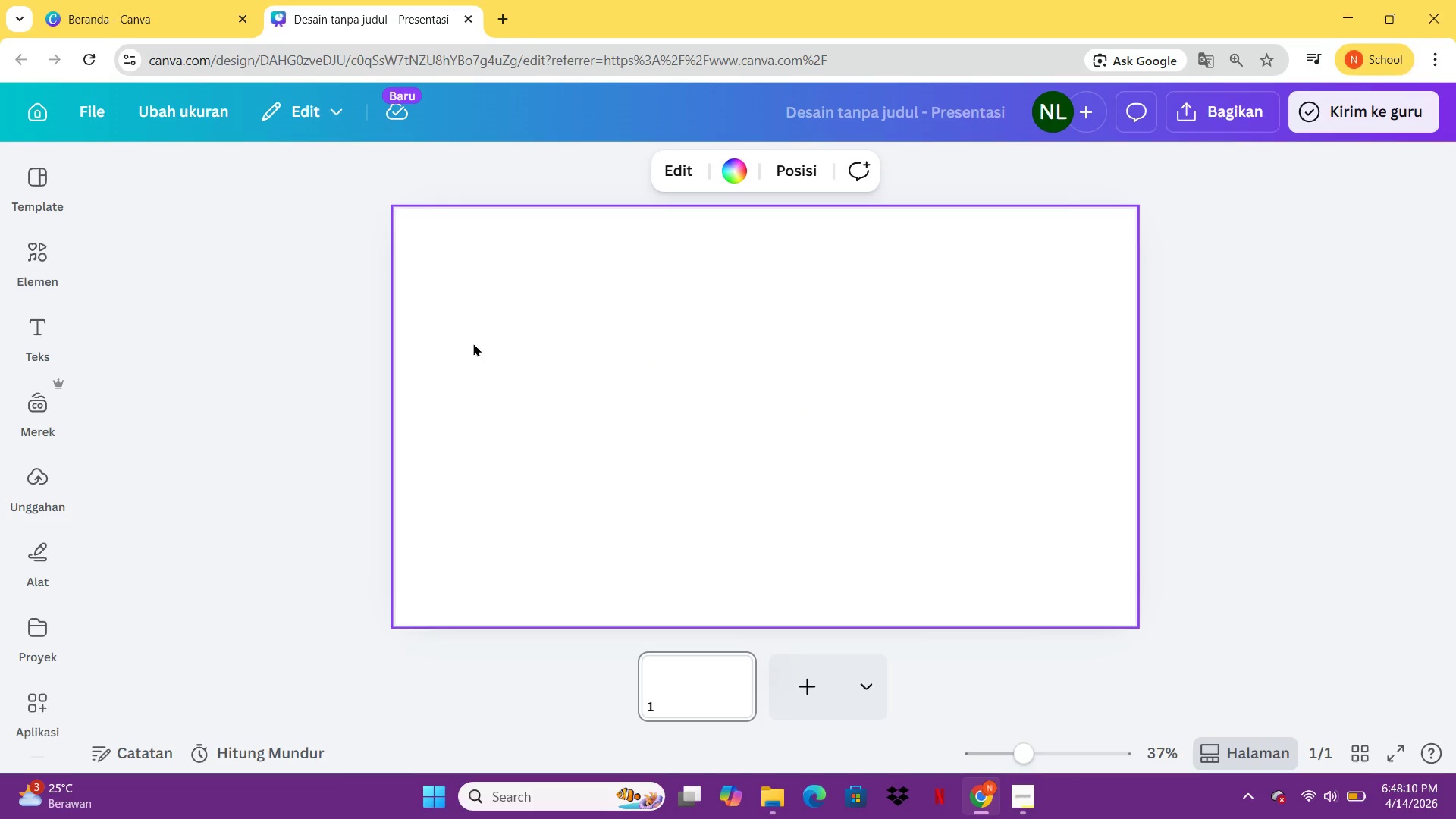 
wait(6.52)
 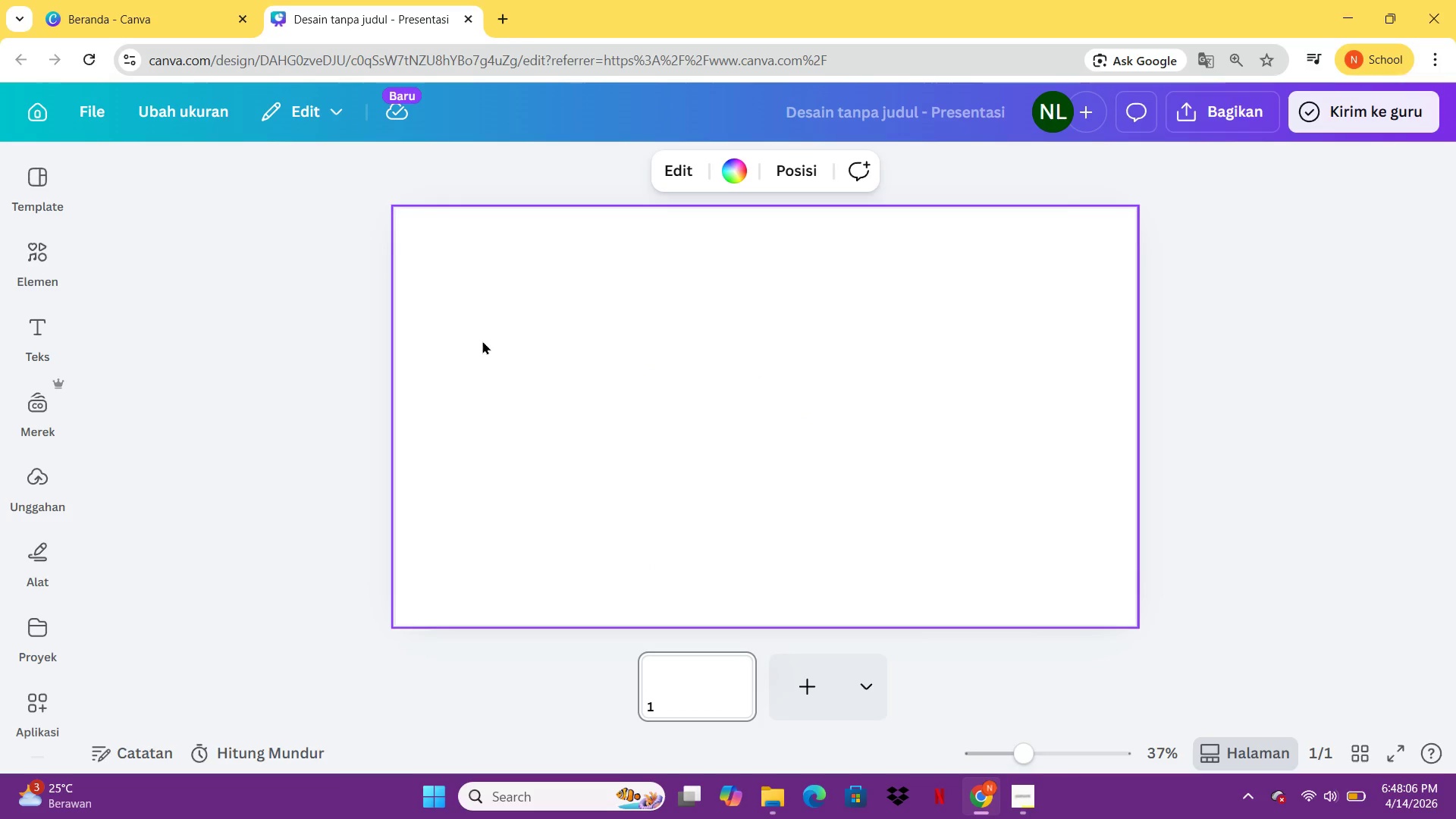 
left_click([28, 262])
 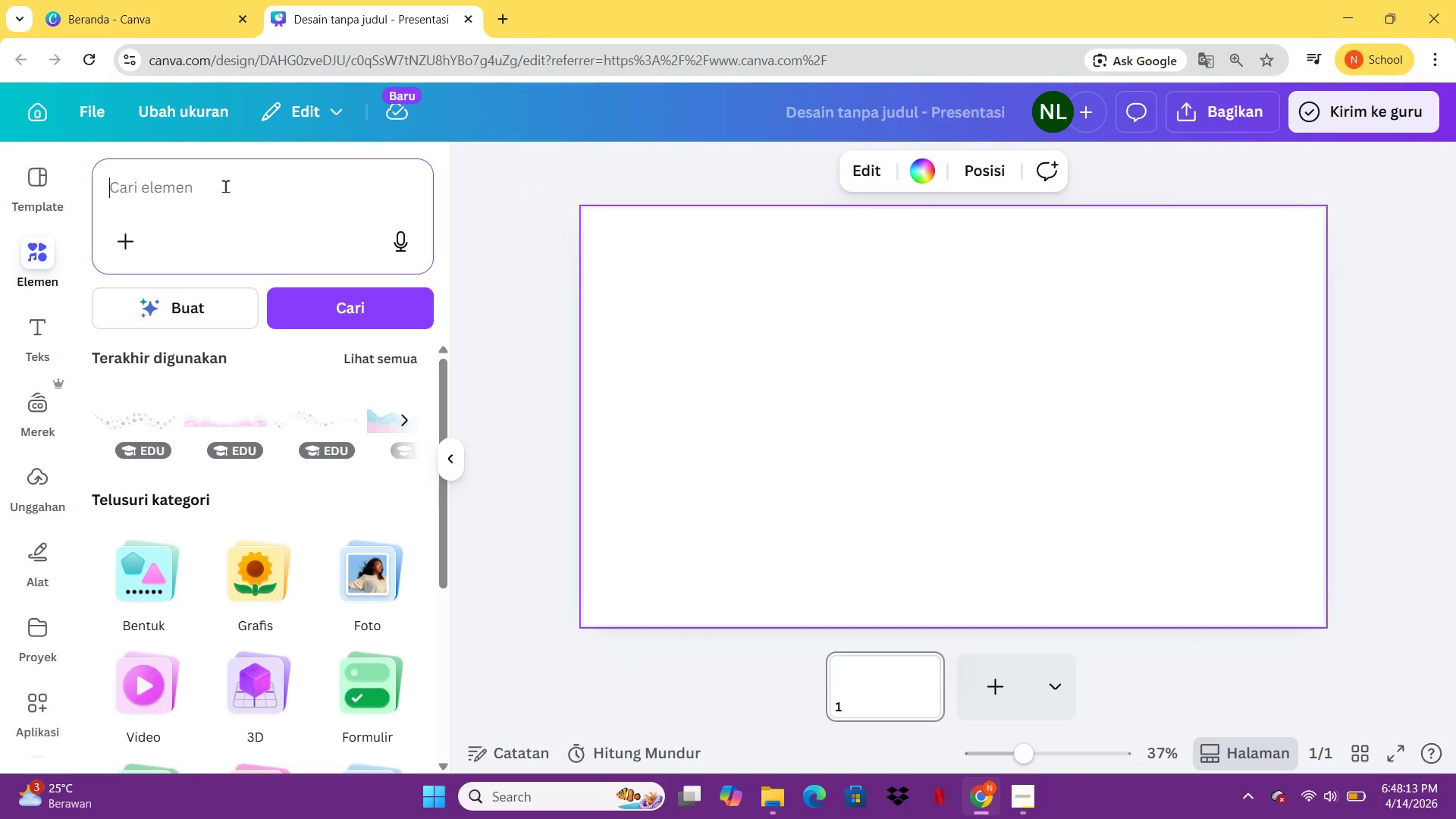 
type(luxury en forest morning)
 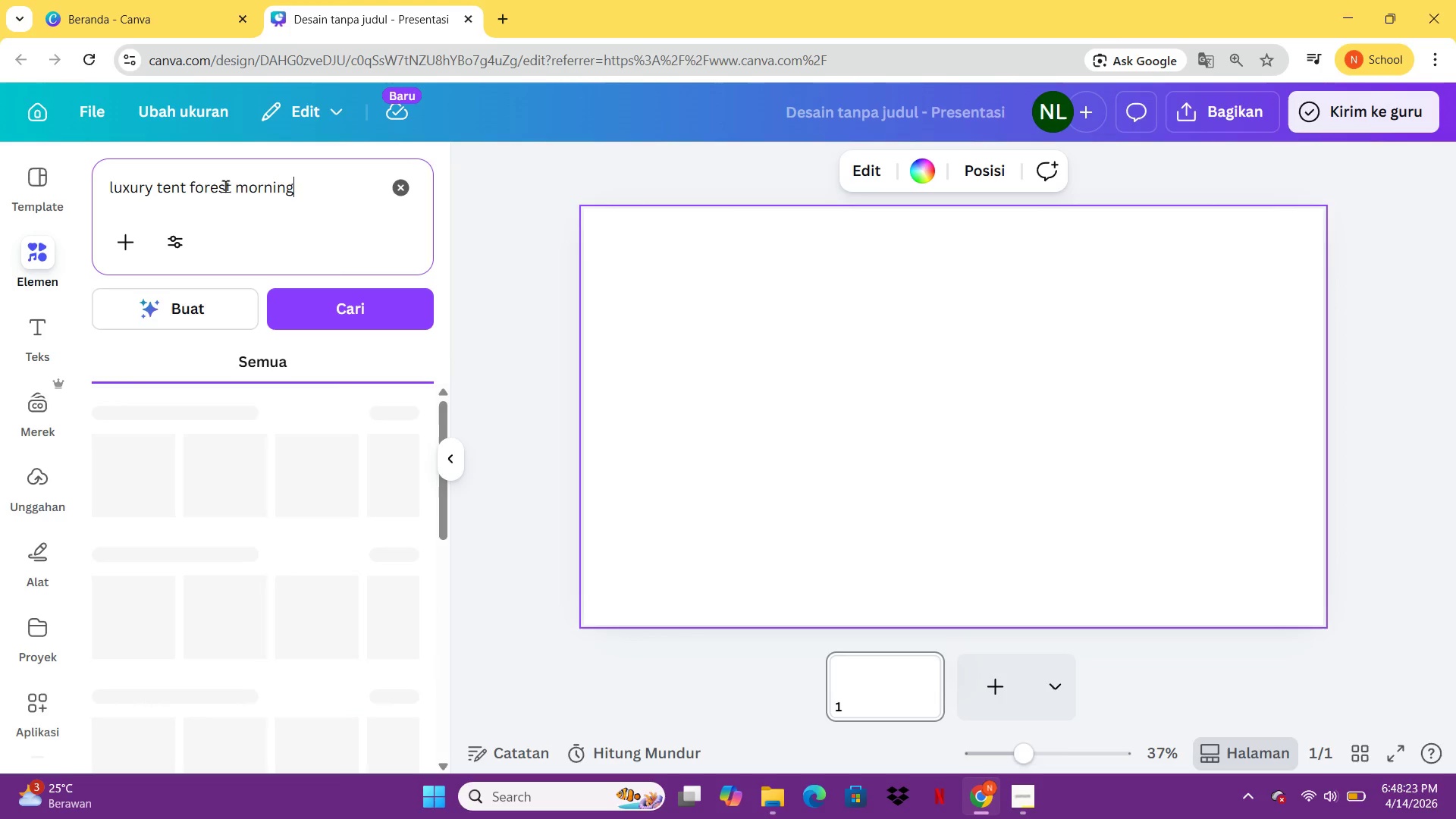 
key(Enter)
 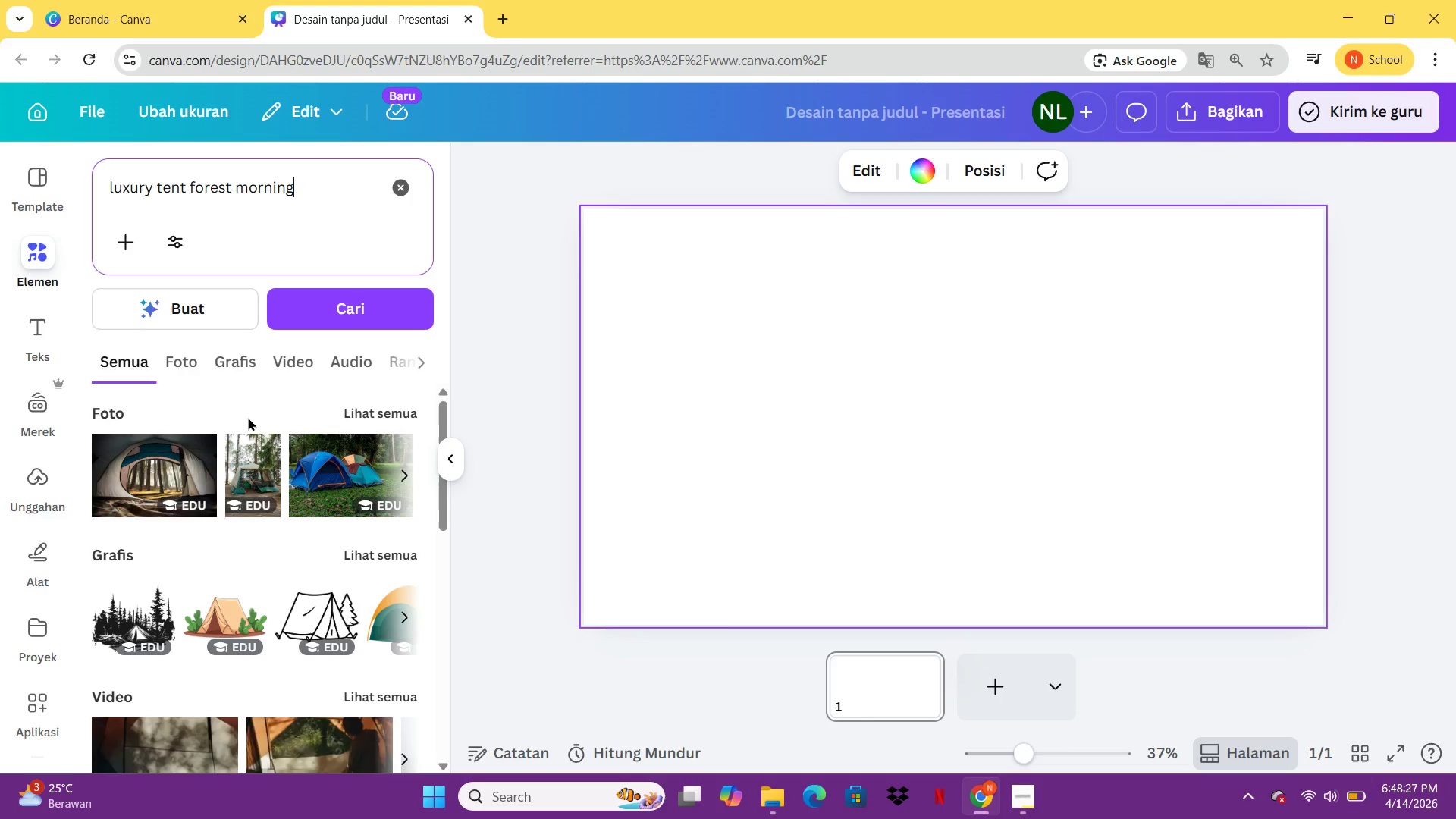 
wait(9.28)
 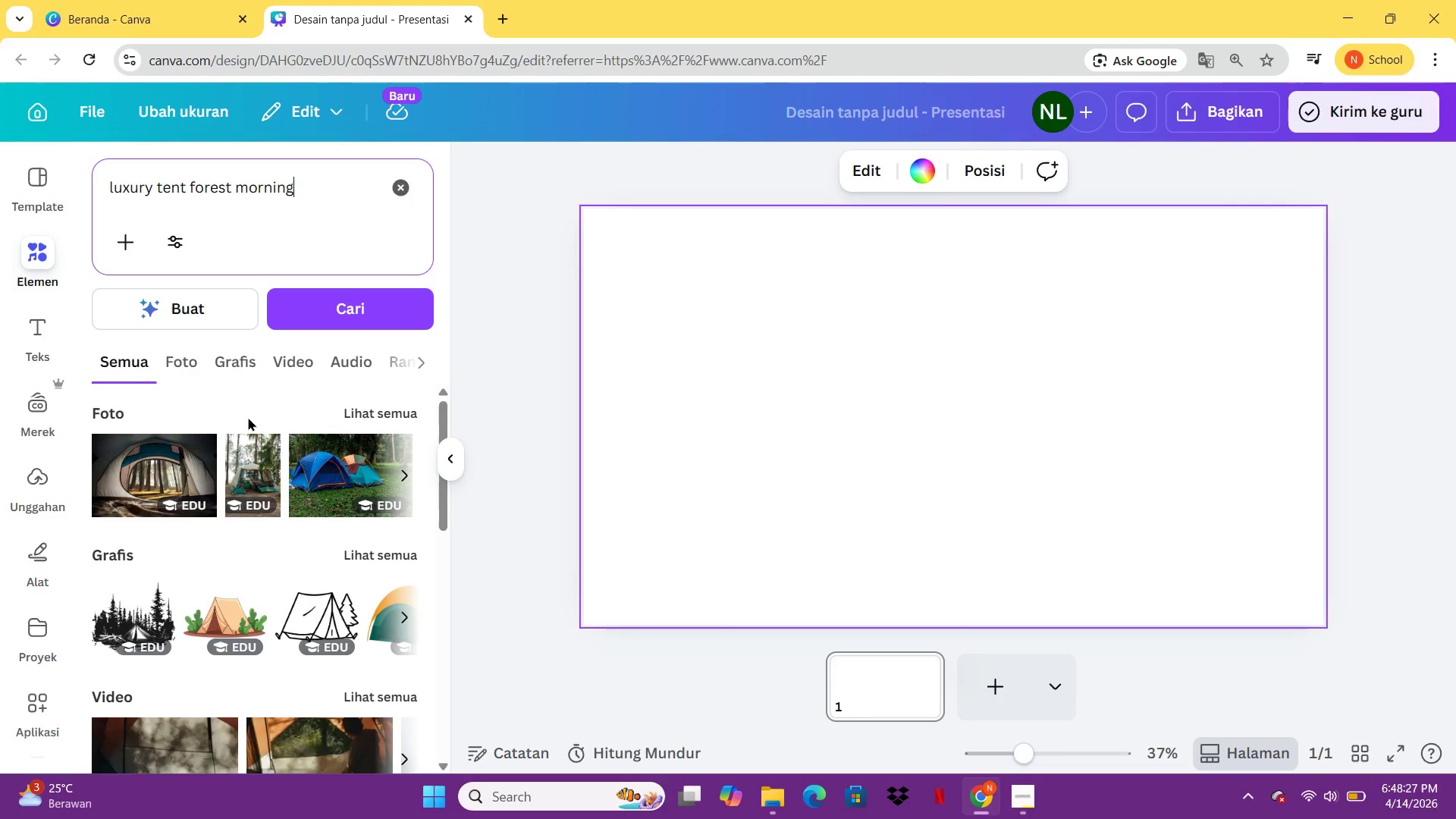 
left_click([356, 406])
 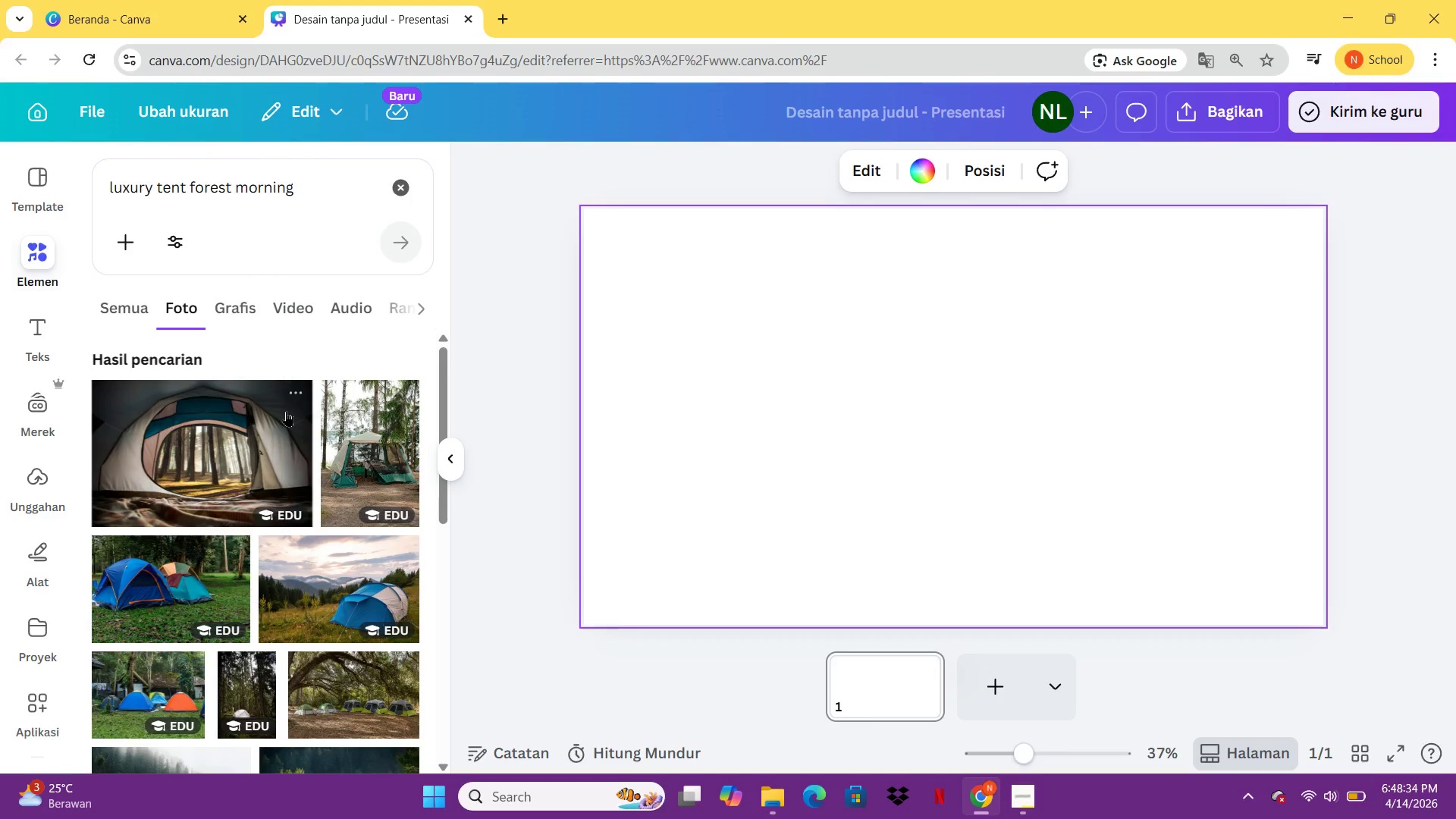 
scroll: coordinate [314, 564], scroll_direction: down, amount: 5.0
 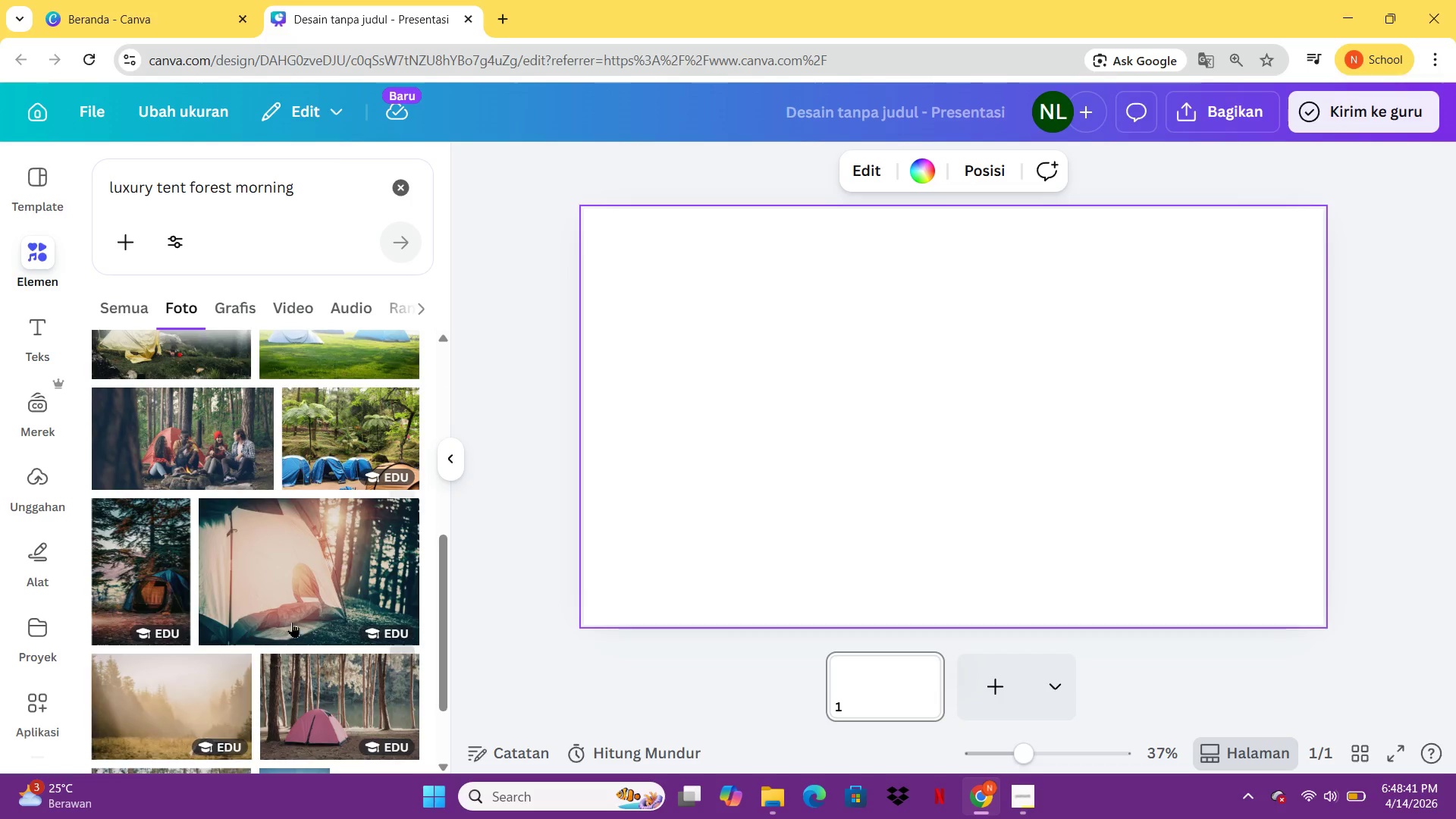 
scroll: coordinate [288, 614], scroll_direction: down, amount: 5.0
 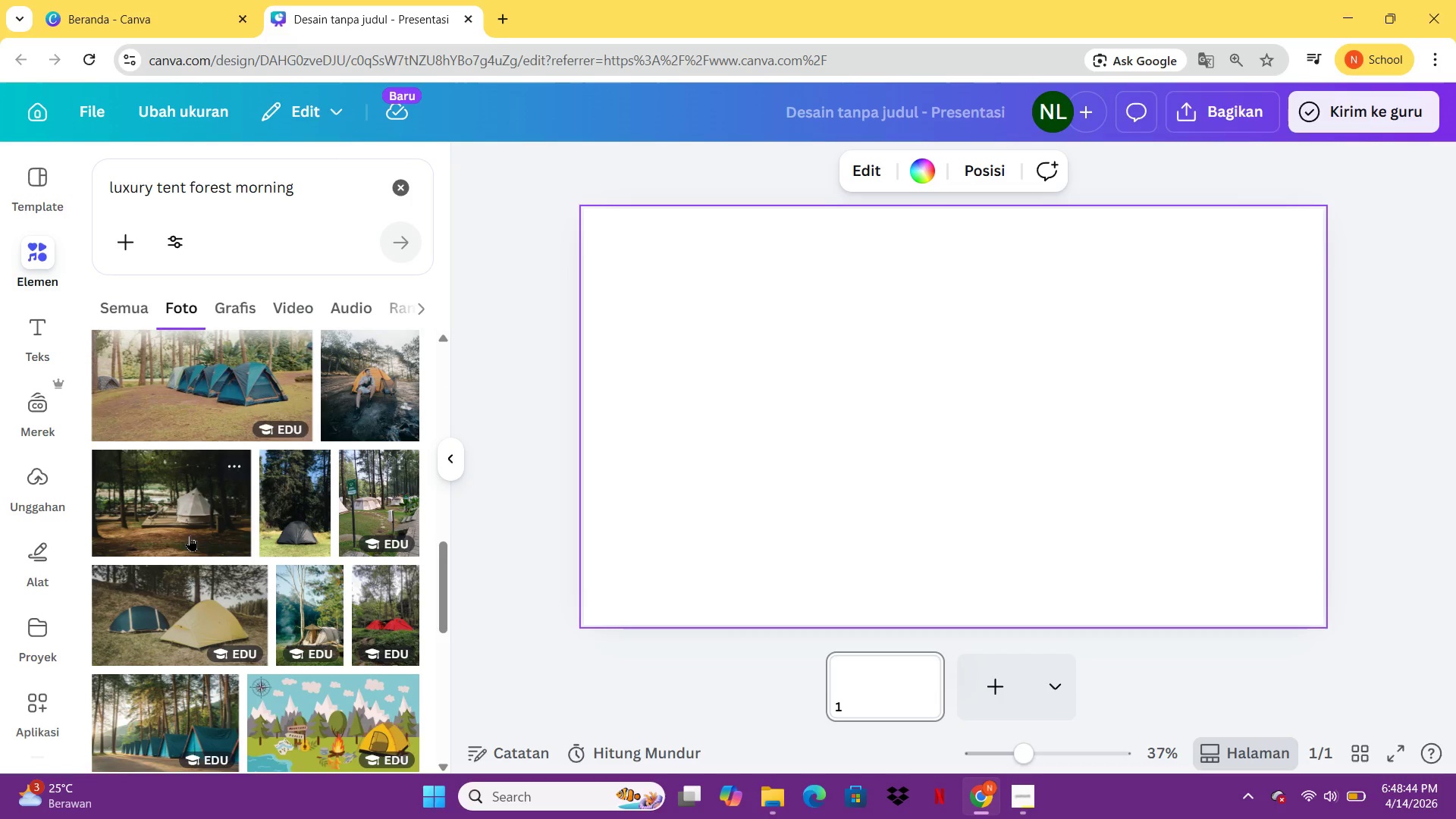 
left_click([190, 535])
 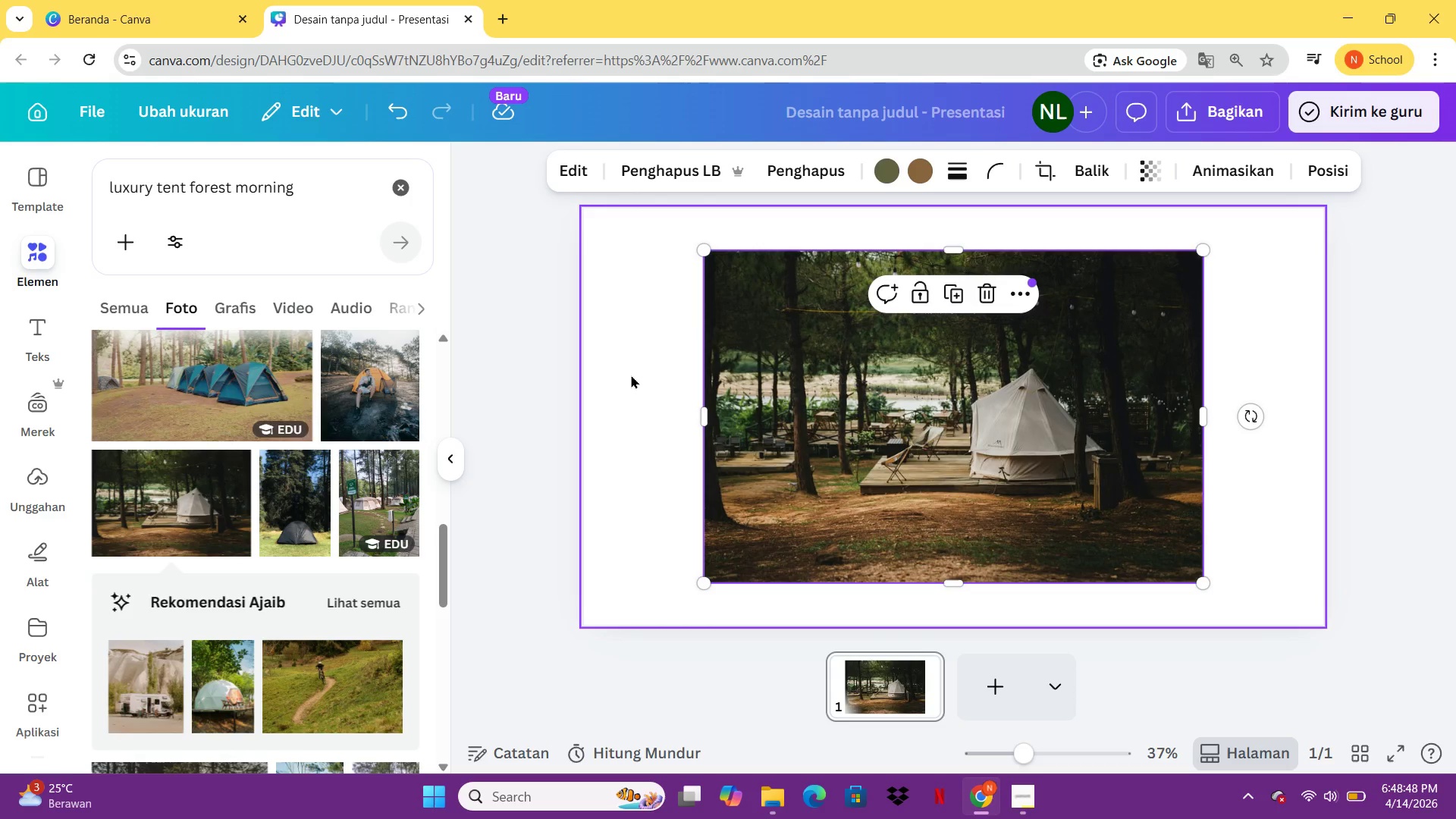 
key(Delete)
 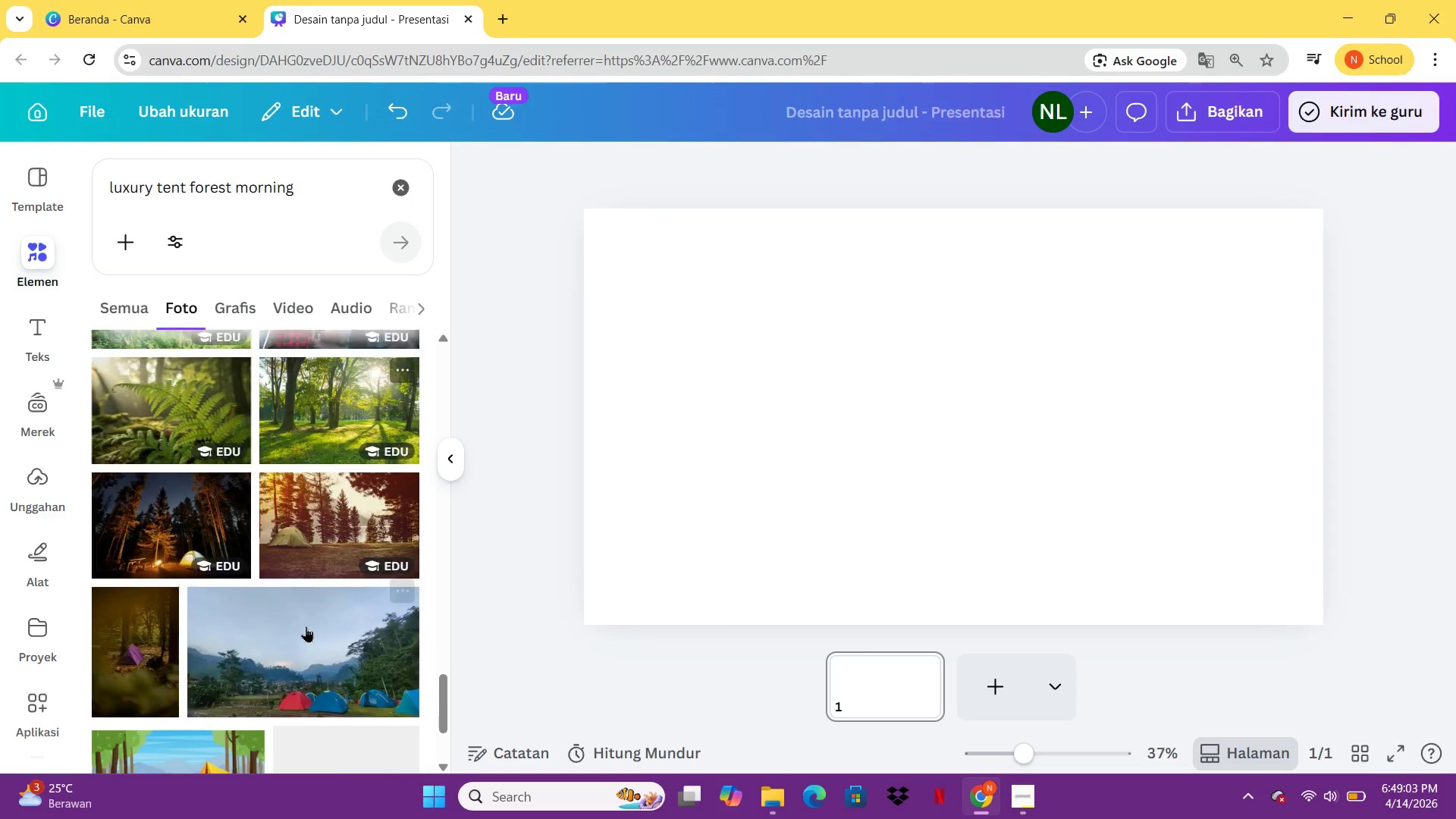 
wait(19.61)
 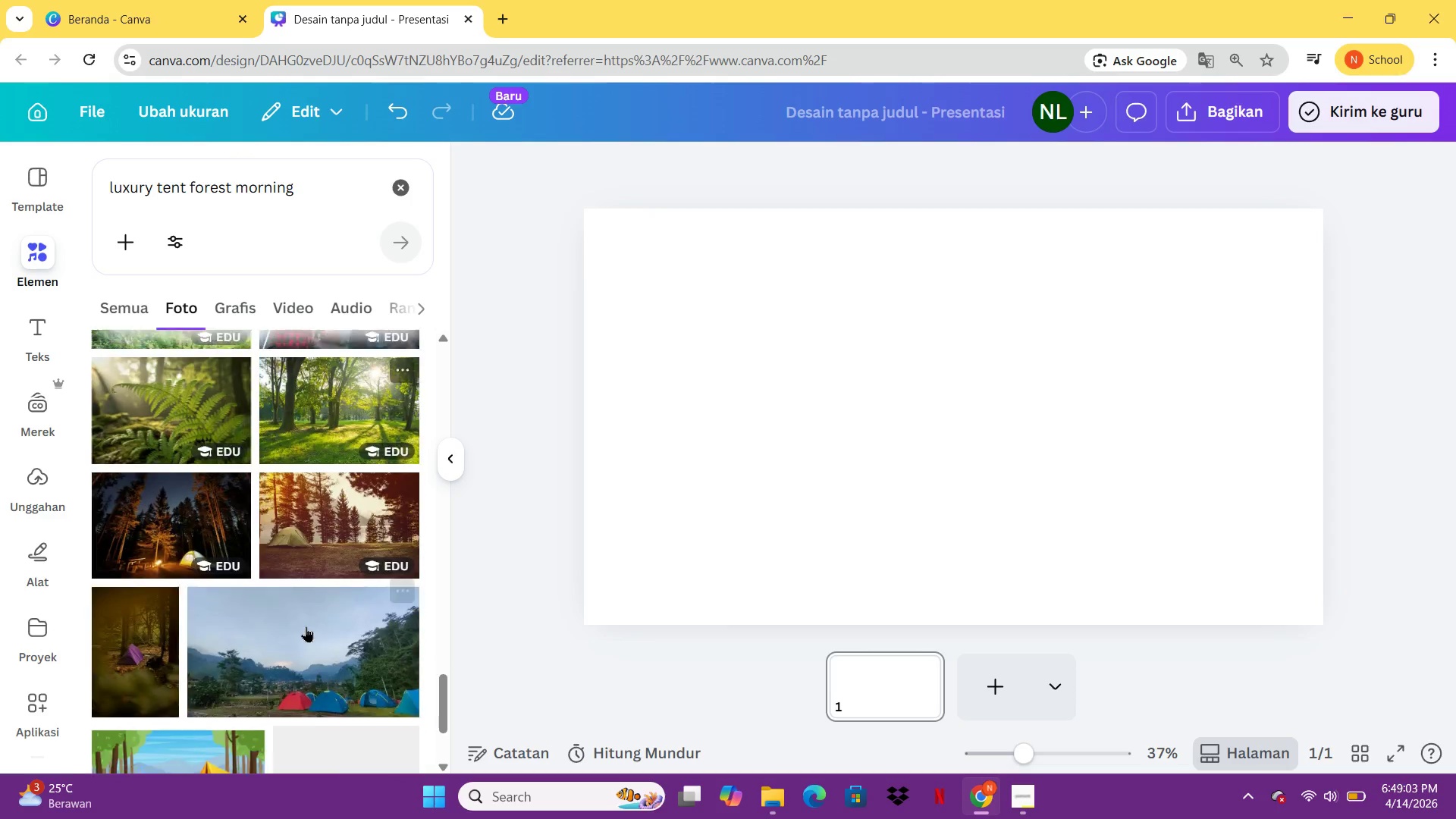 
left_click([317, 558])
 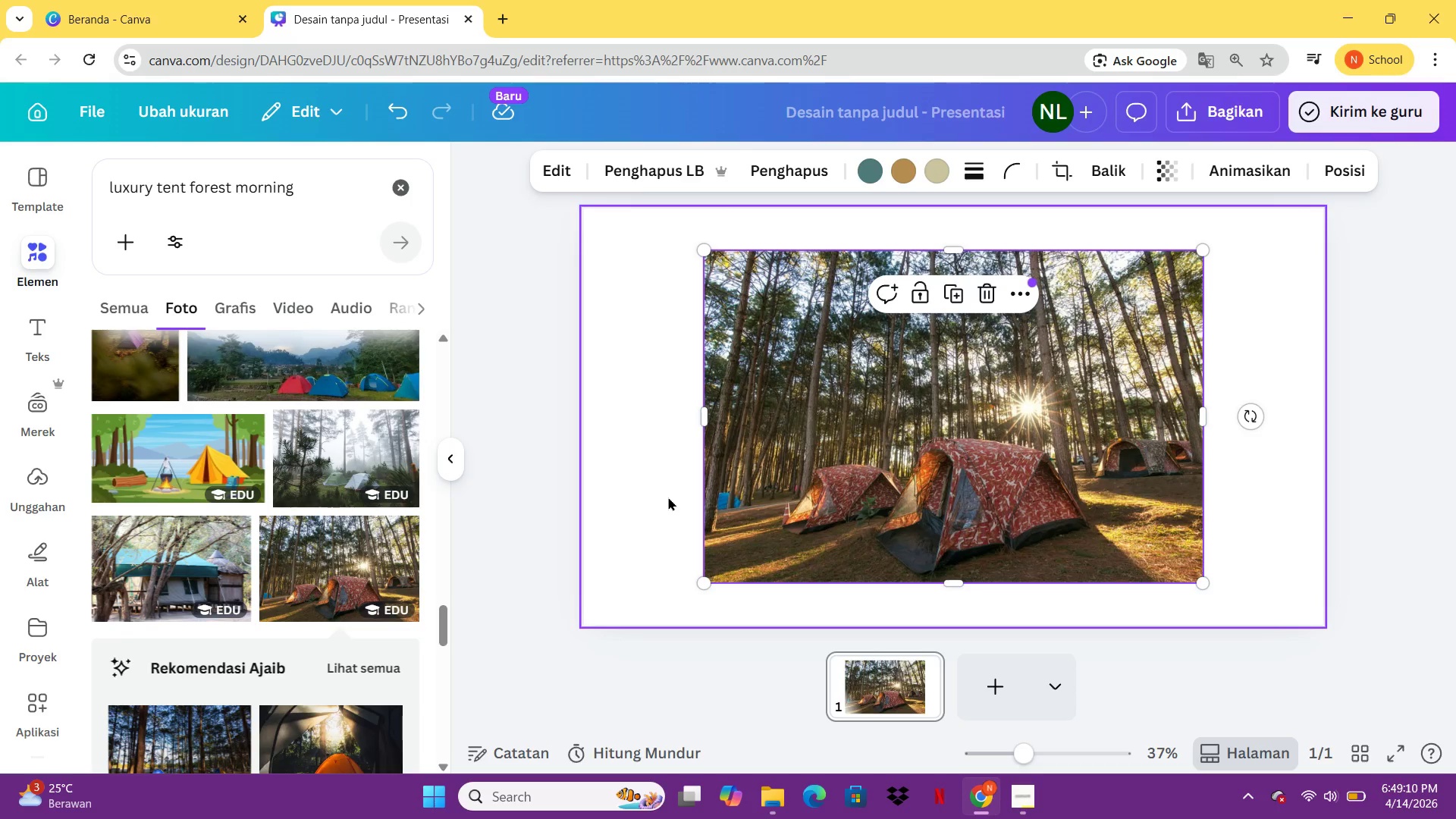 
key(Alt+AltLeft)
 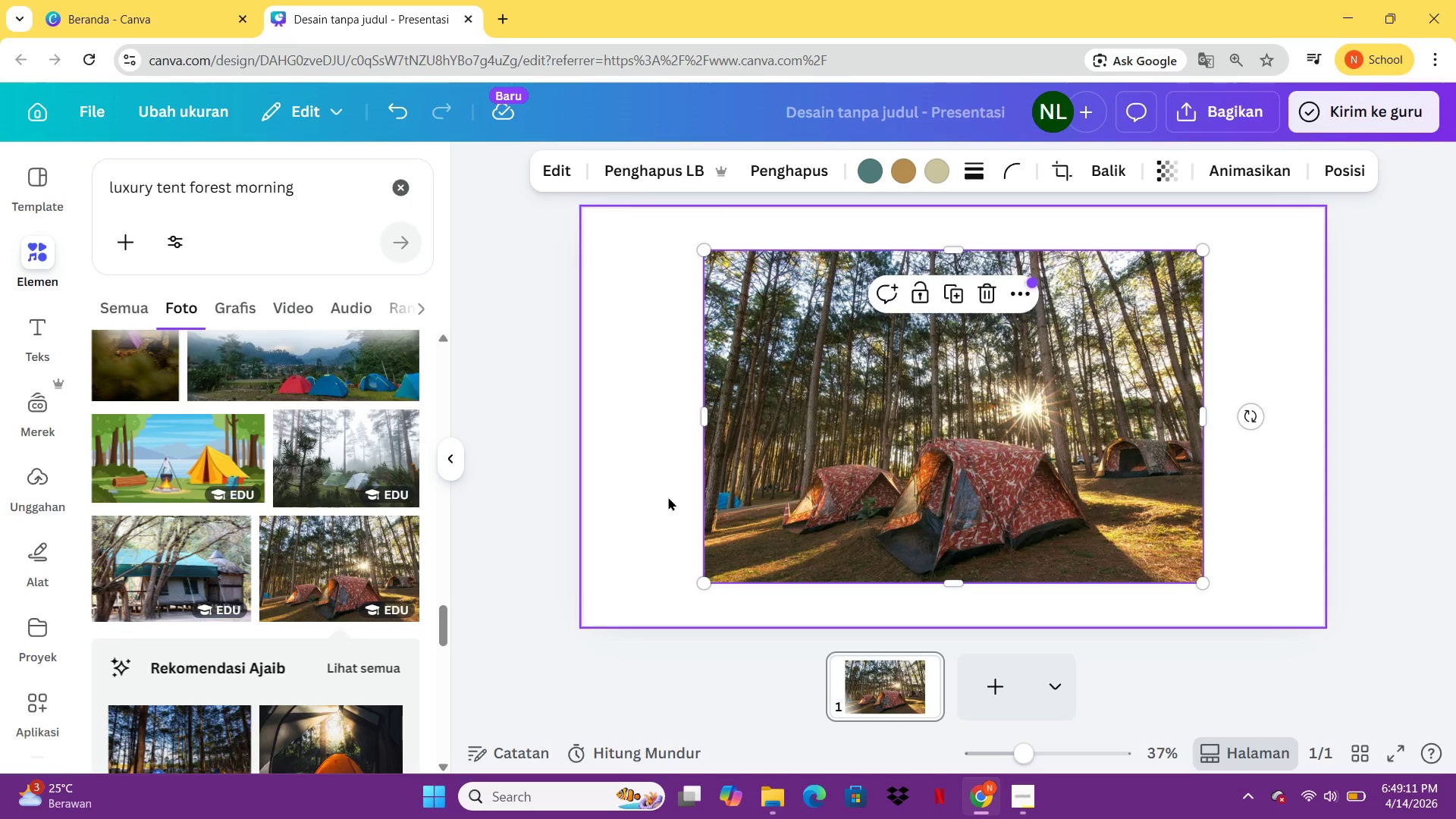 
key(Alt+ArrowLeft)
 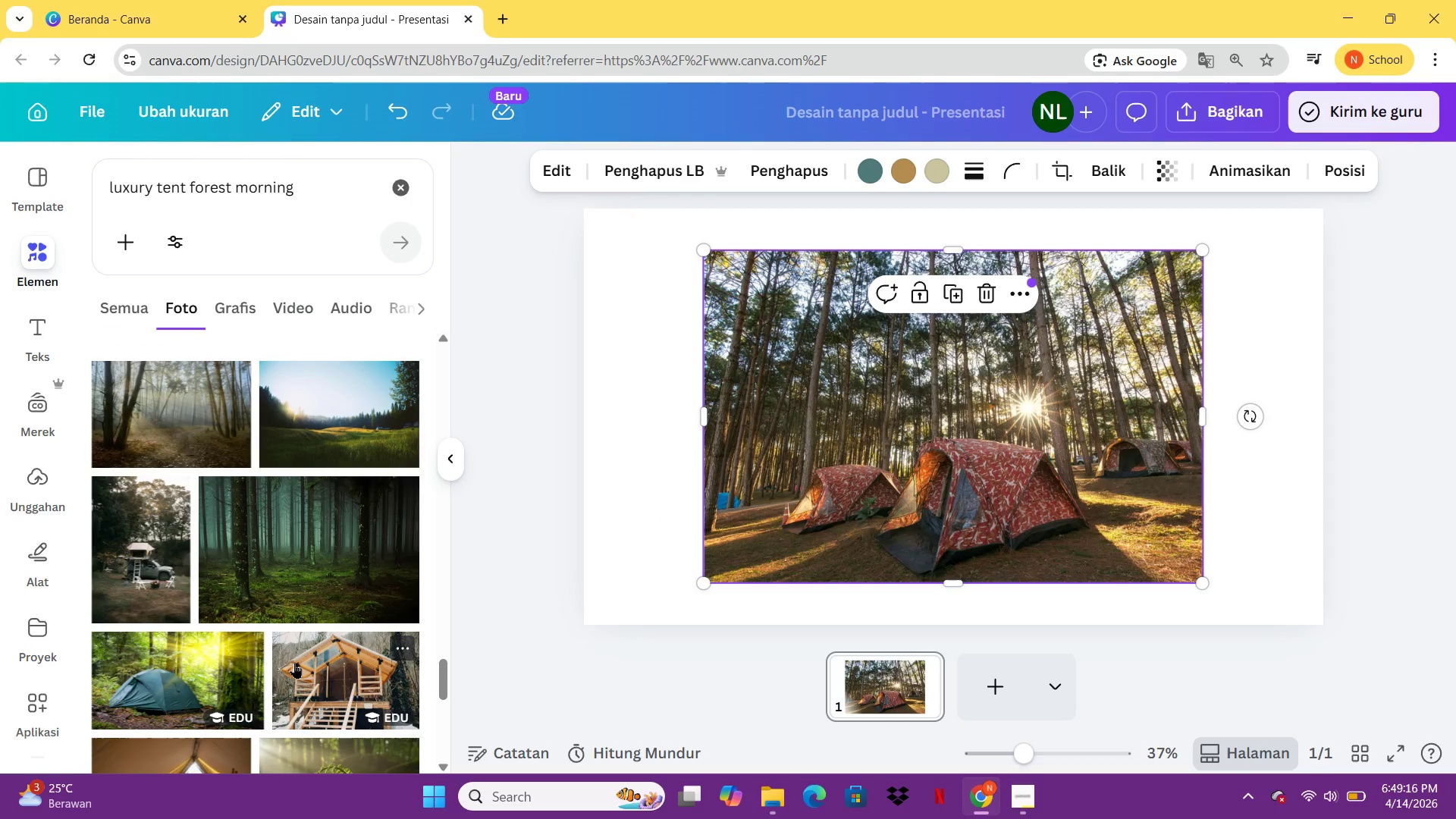 
wait(10.12)
 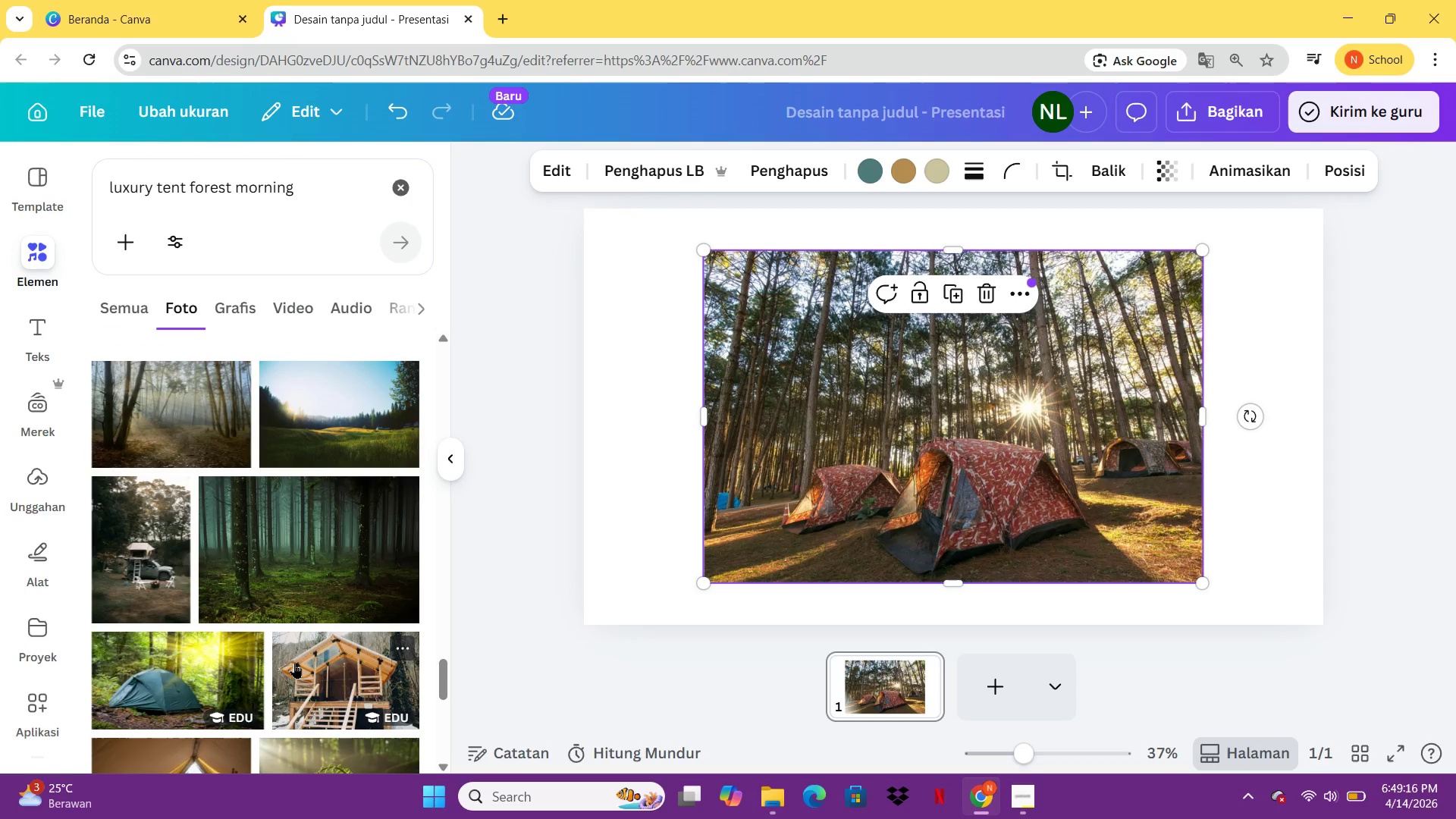 
left_click([174, 441])
 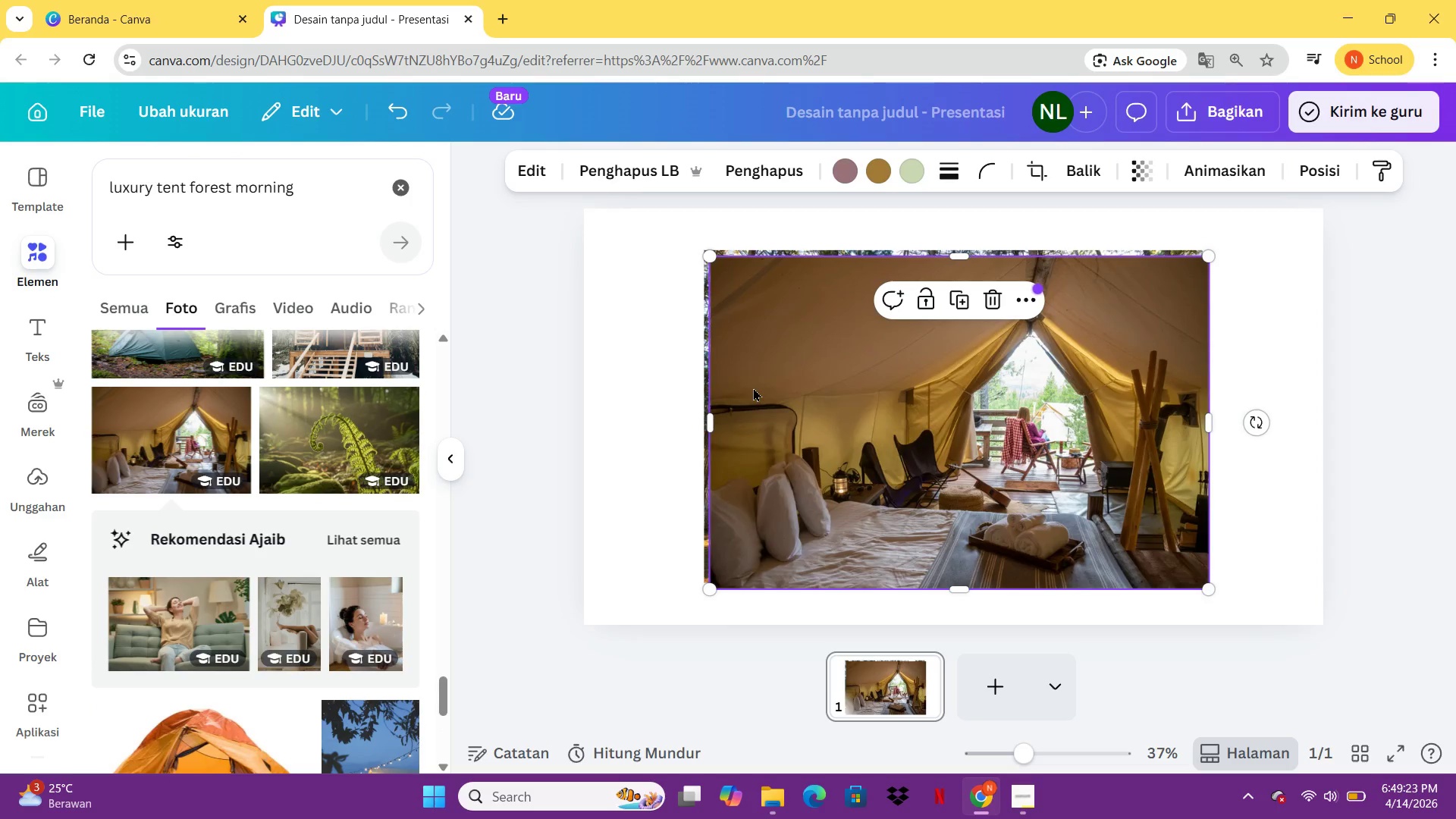 
key(Delete)
 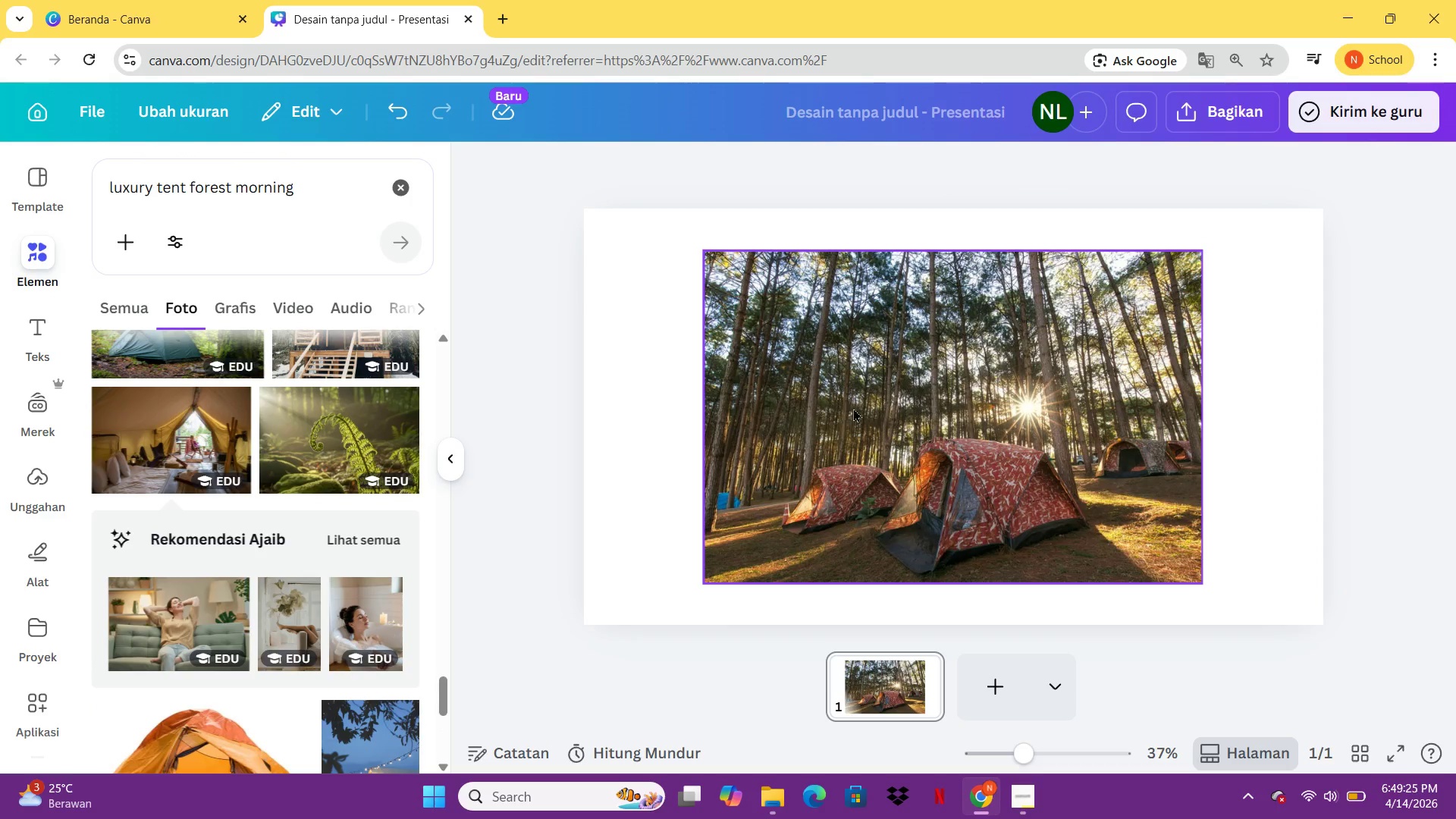 
left_click([853, 408])
 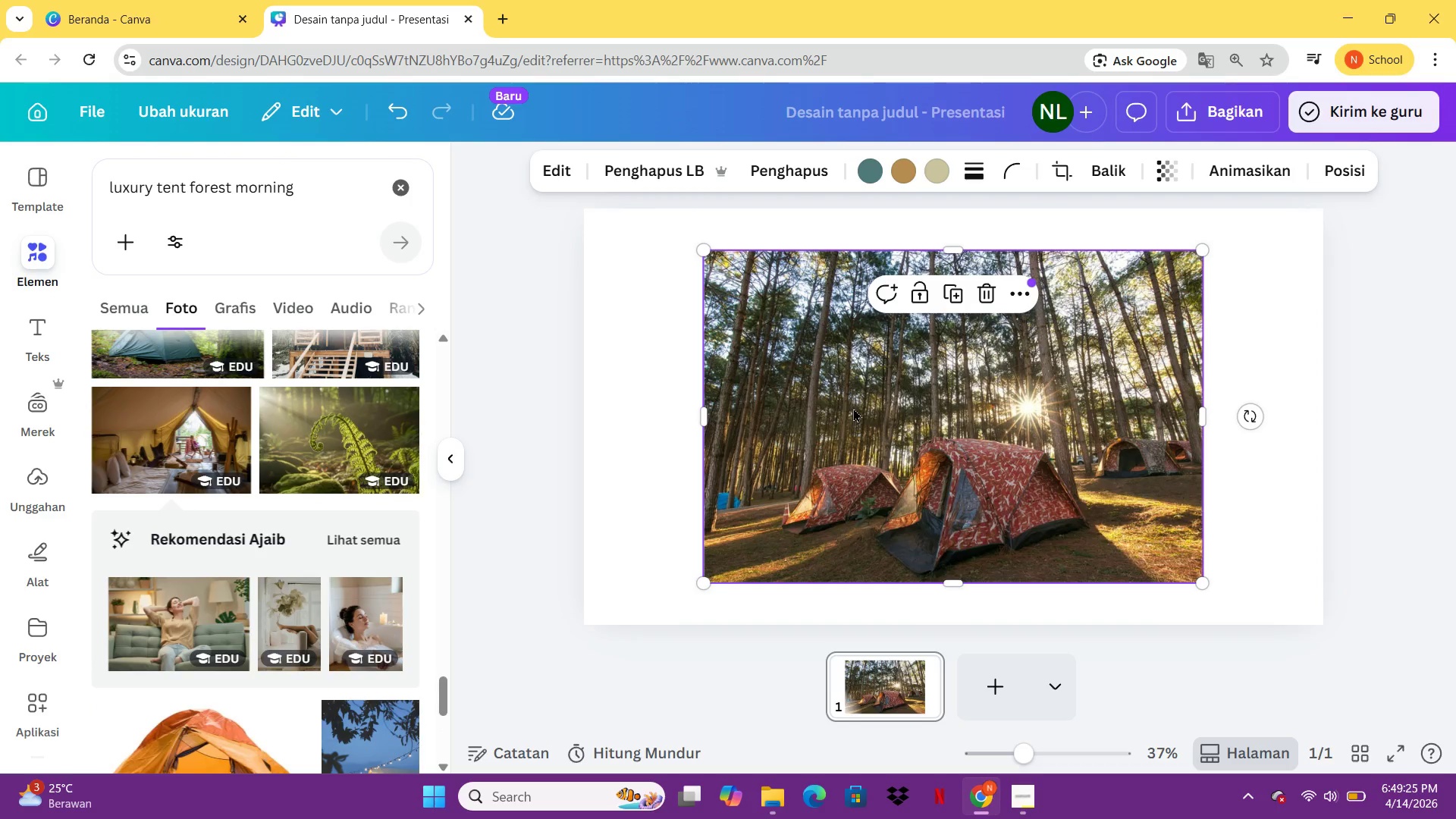 
key(Delete)
 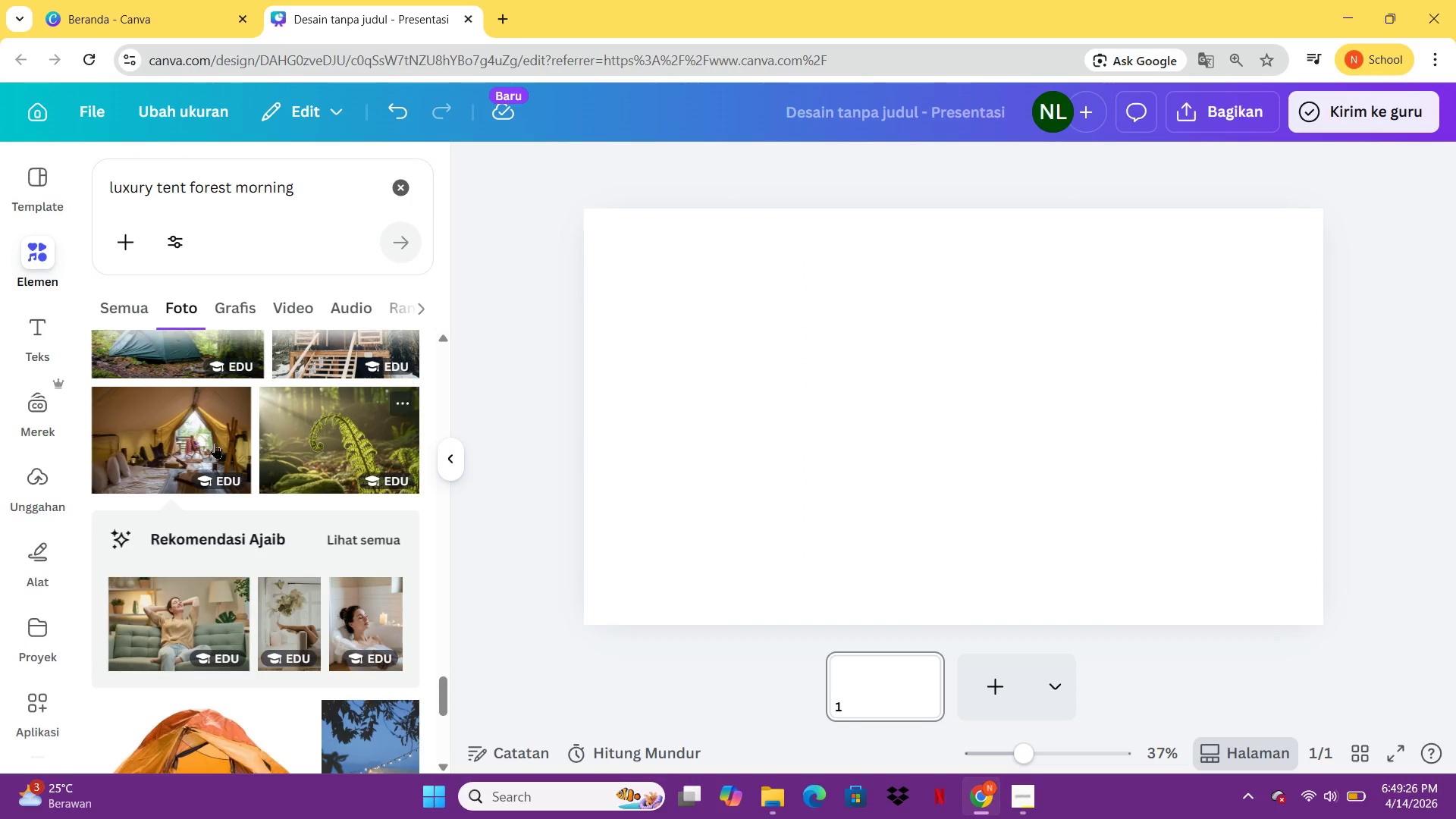 
left_click([193, 431])
 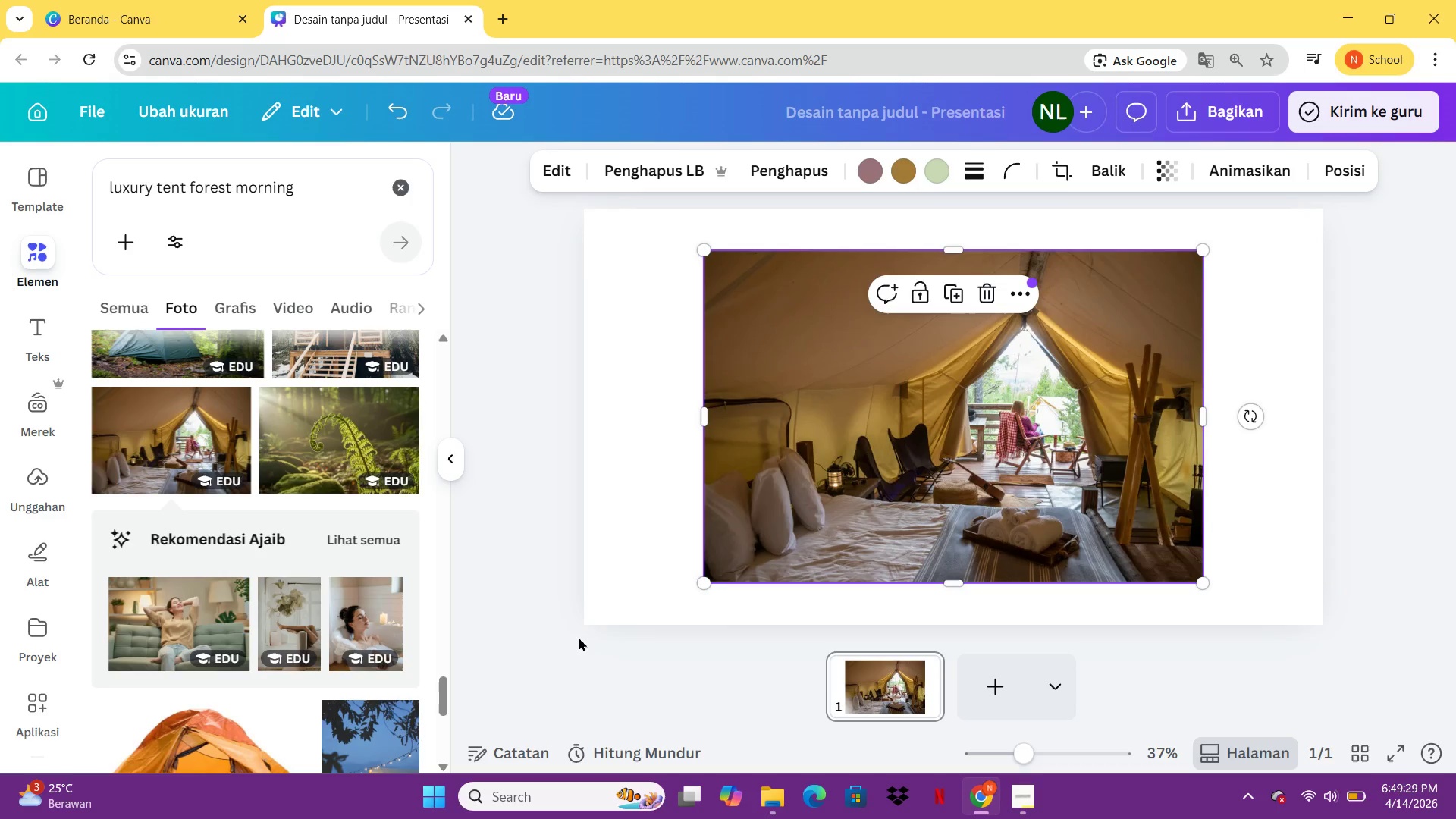 
key(Delete)
 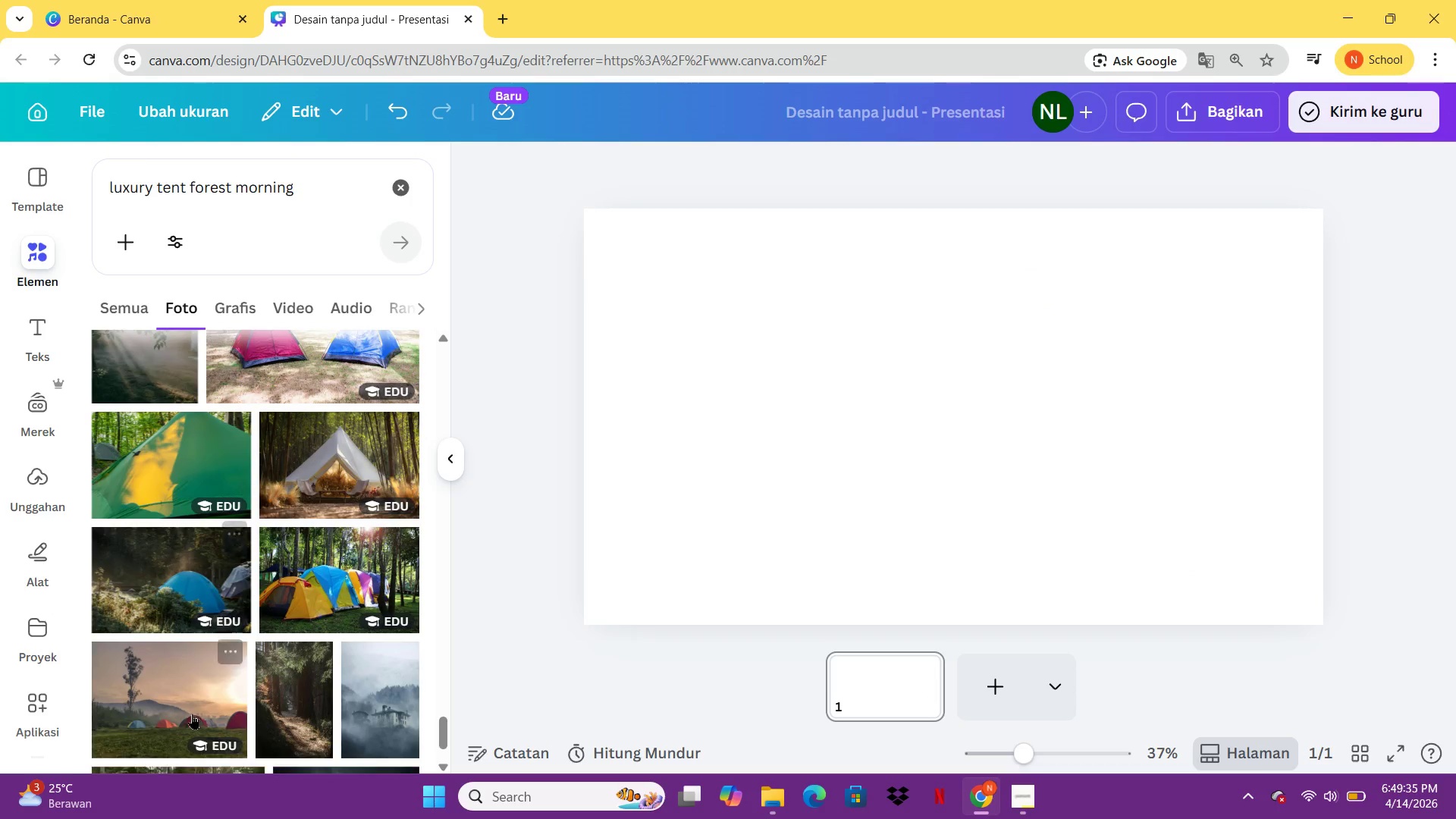 
wait(7.61)
 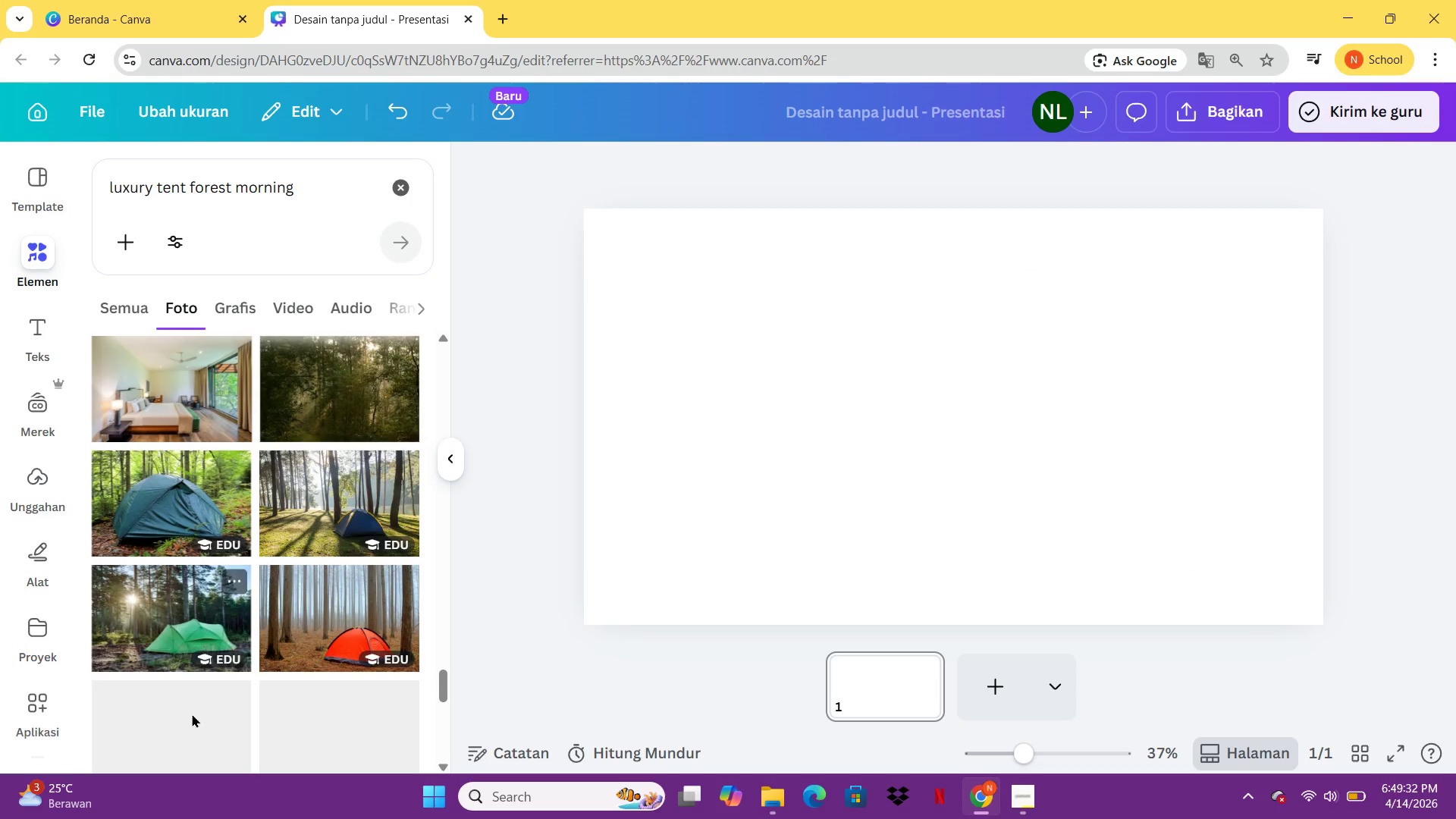 
left_click([352, 482])
 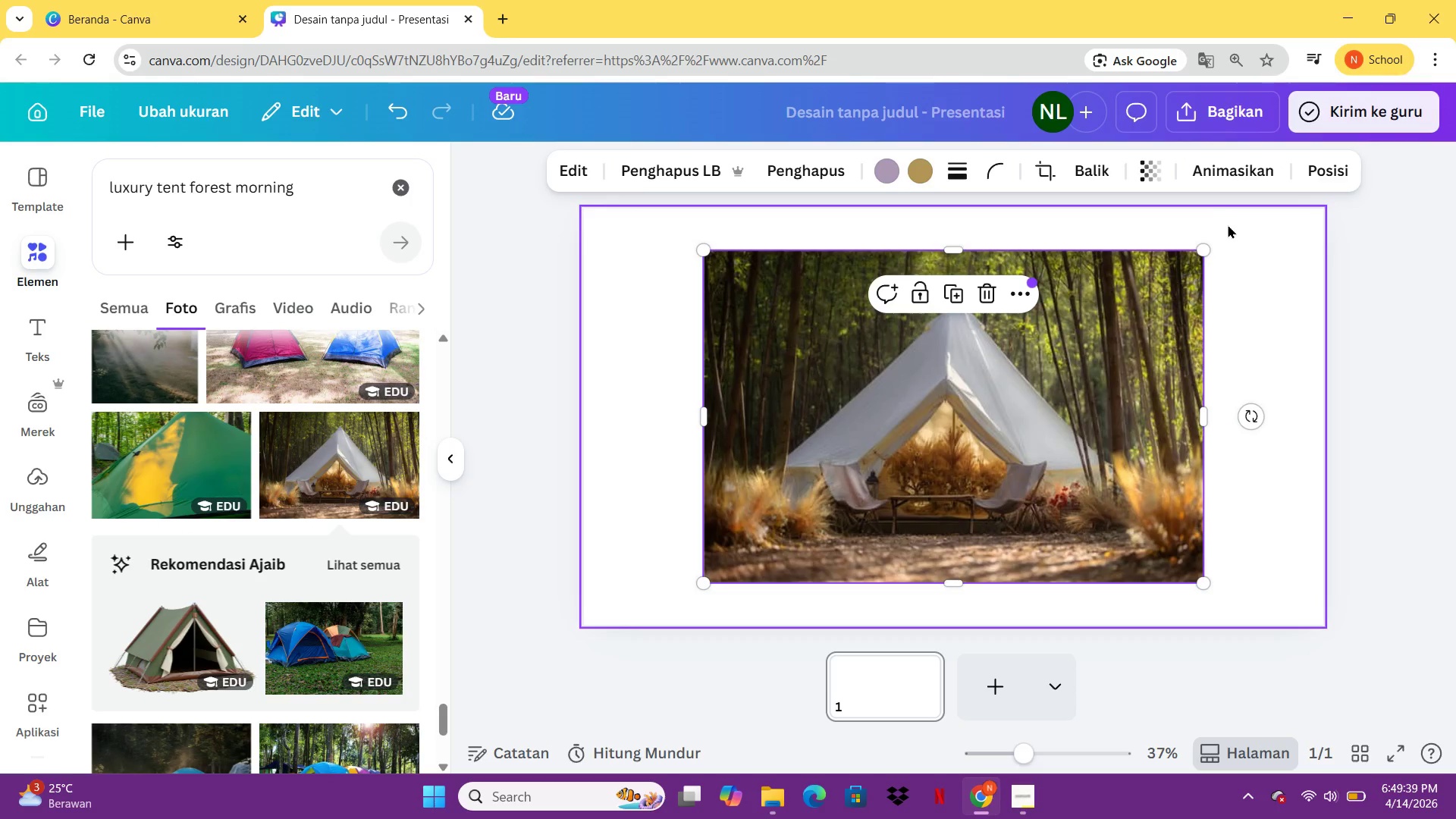 
key(Delete)
 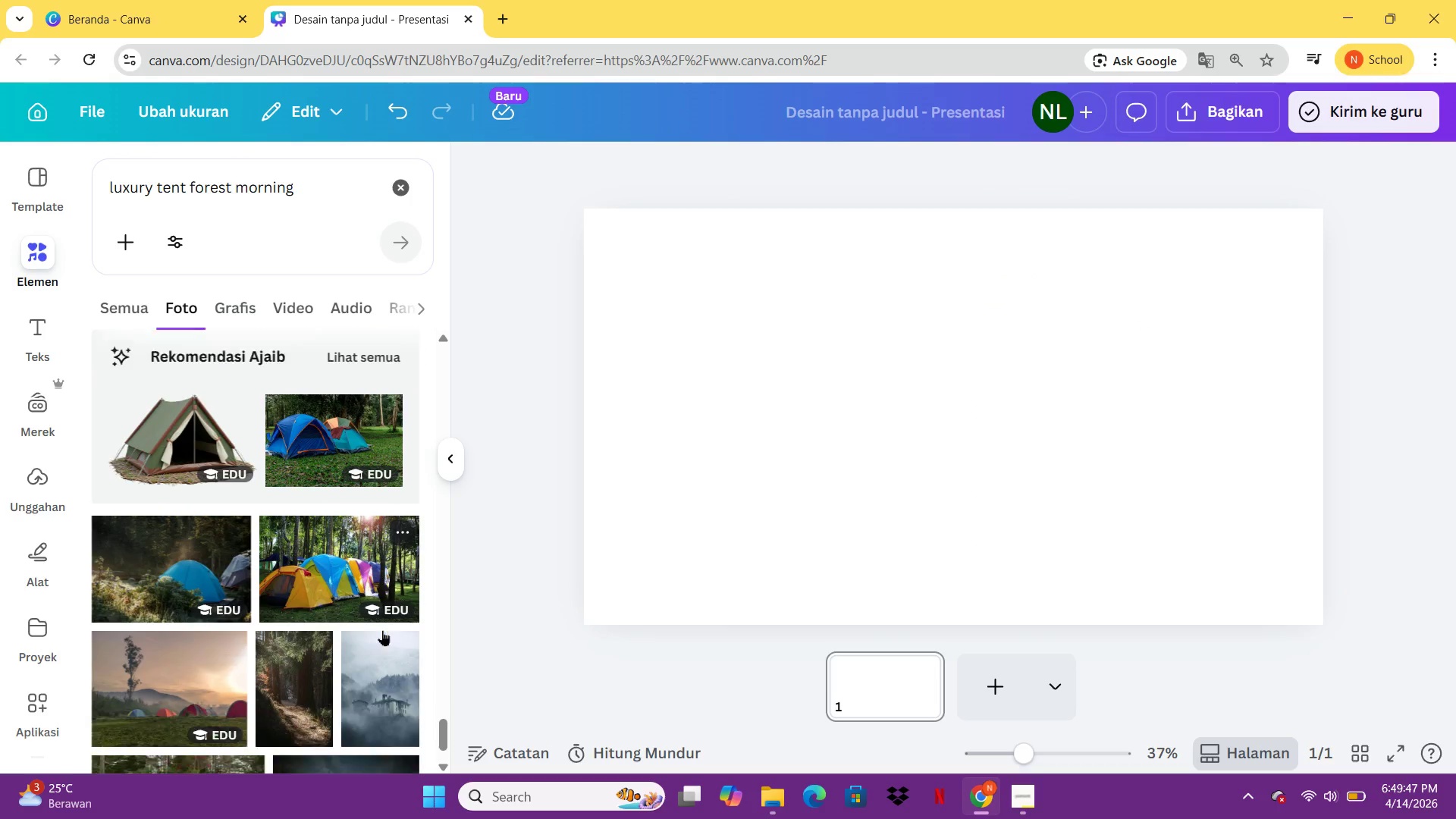 
wait(12.23)
 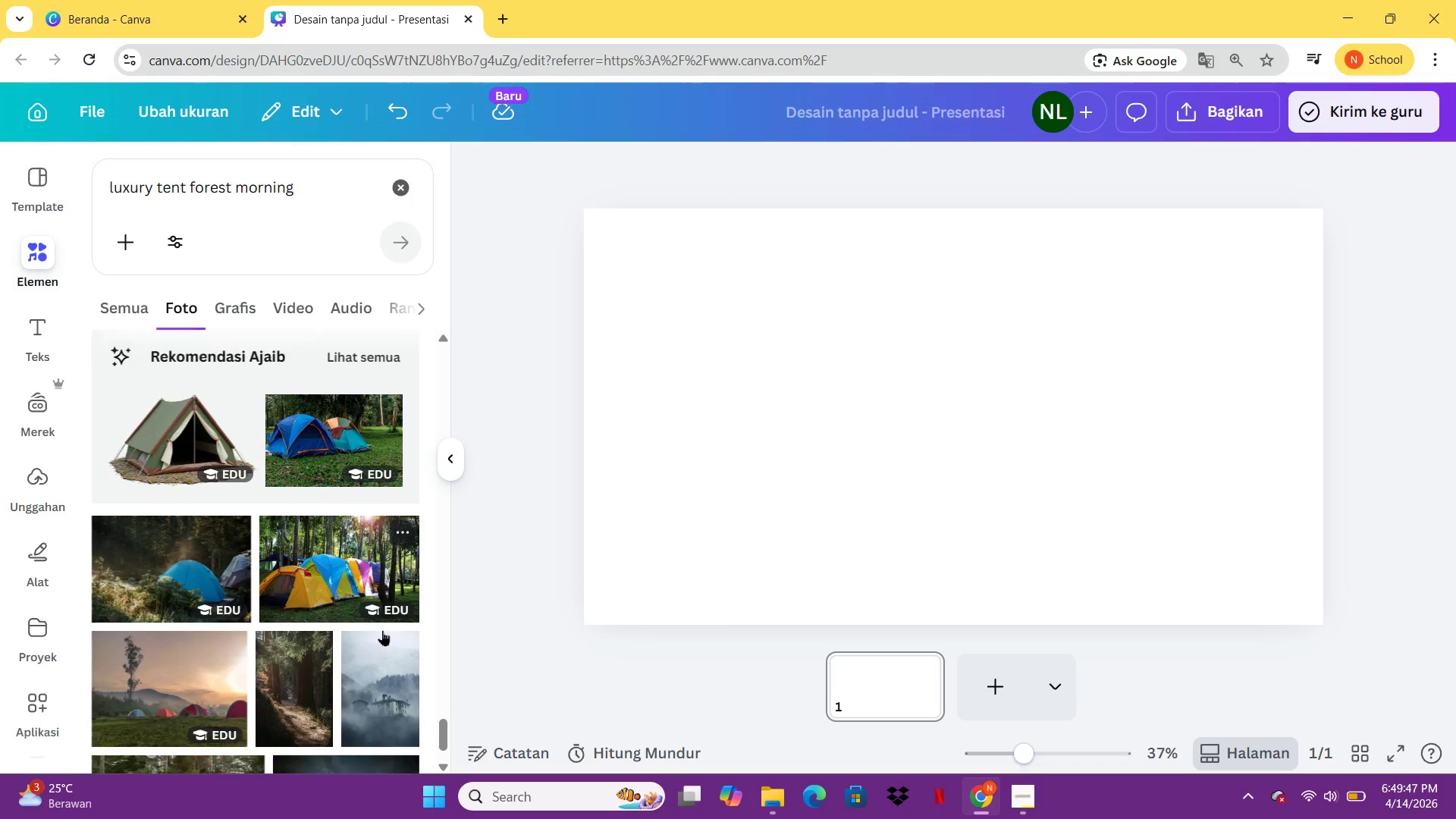 
mouse_move([385, 579])
 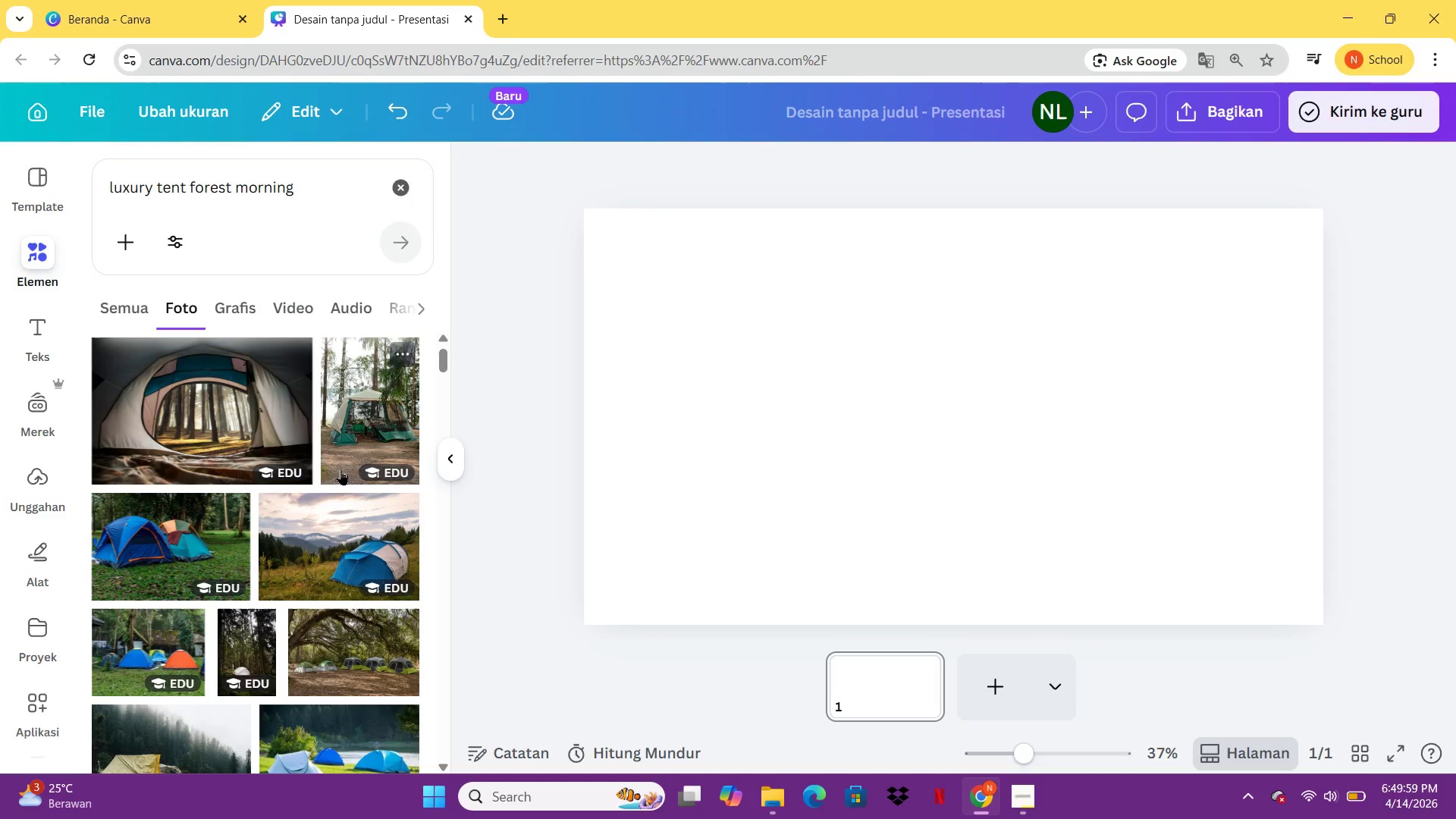 
mouse_move([309, 528])
 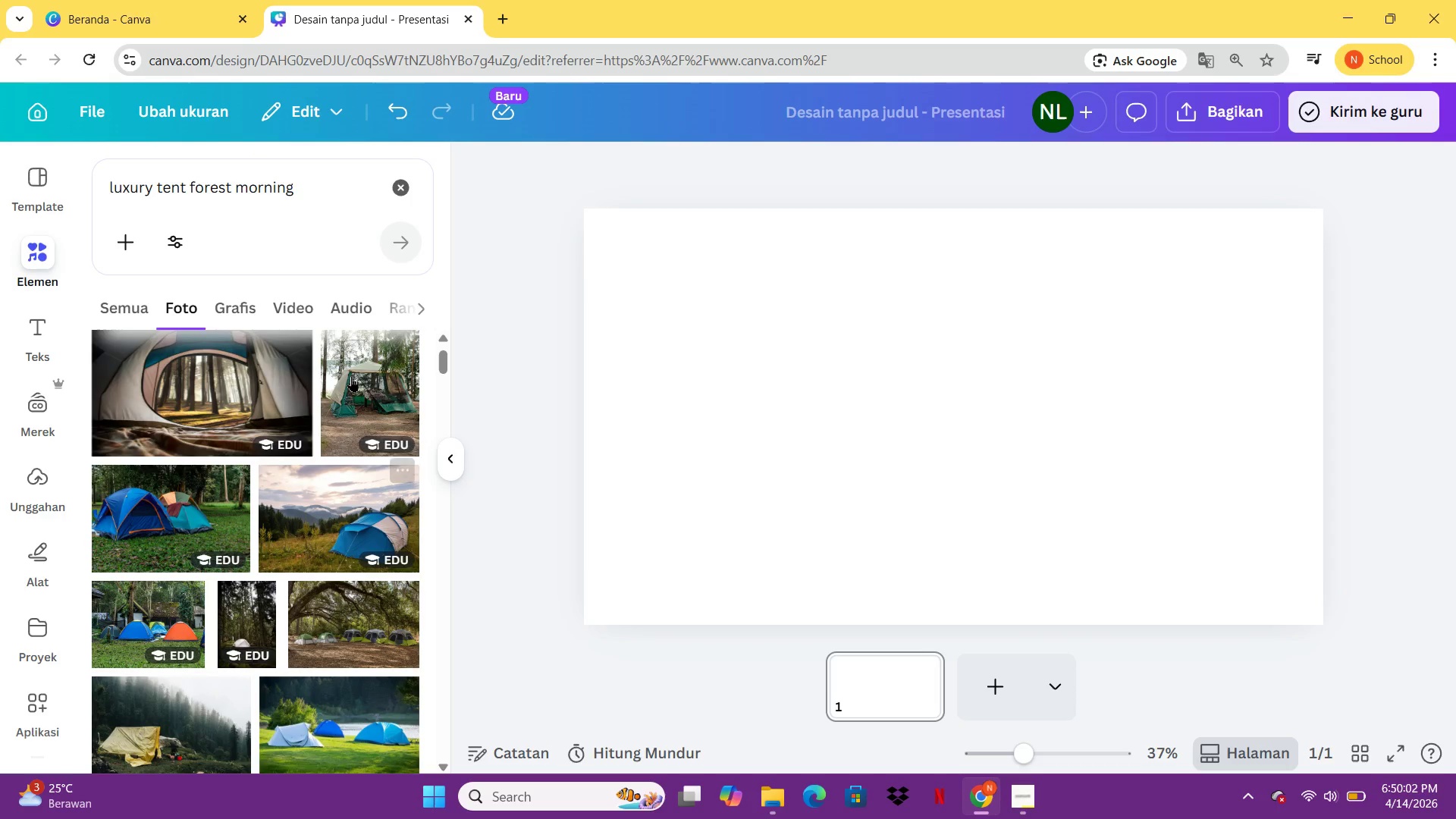 
left_click([352, 377])
 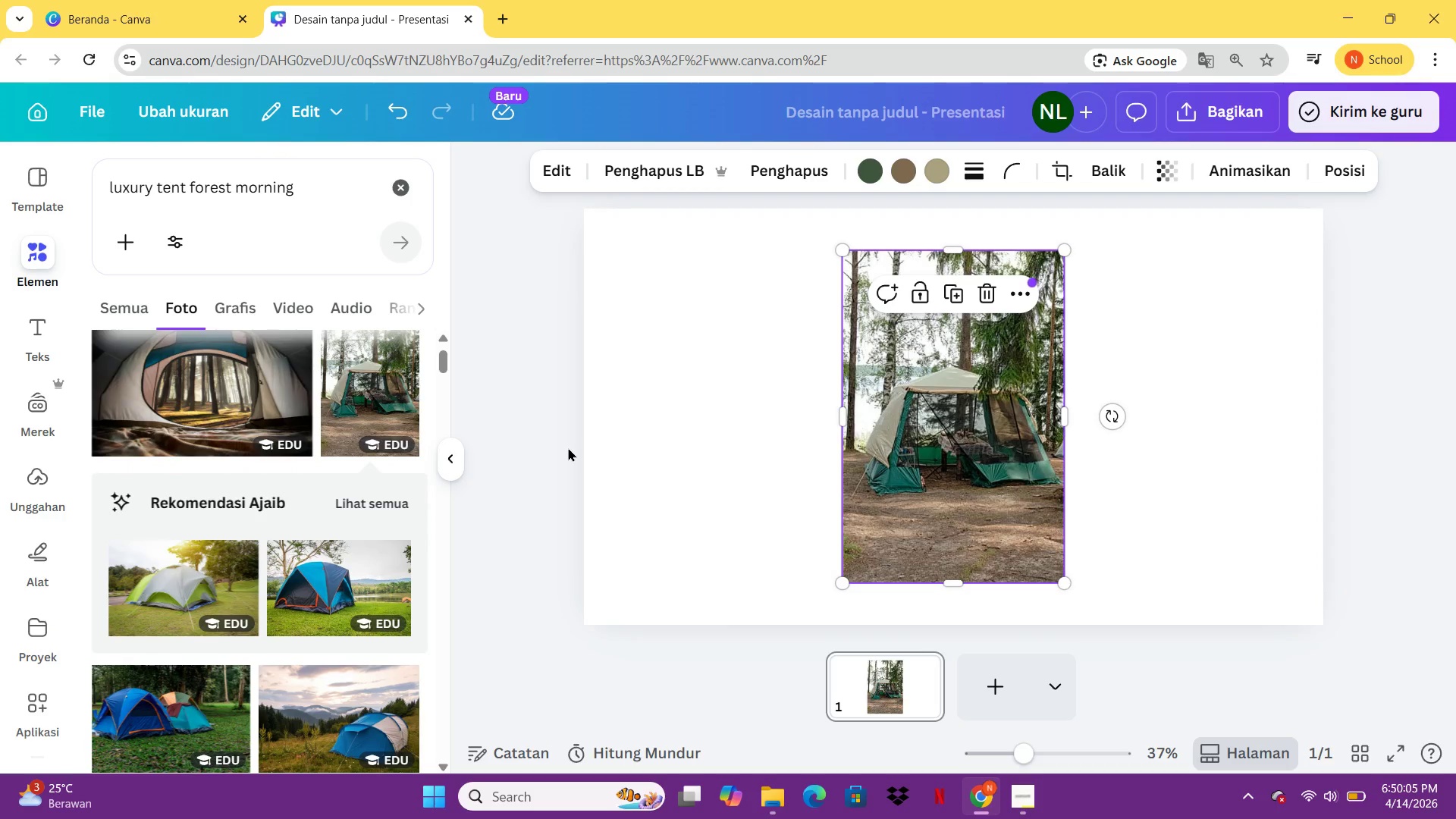 
key(Alt+AltLeft)
 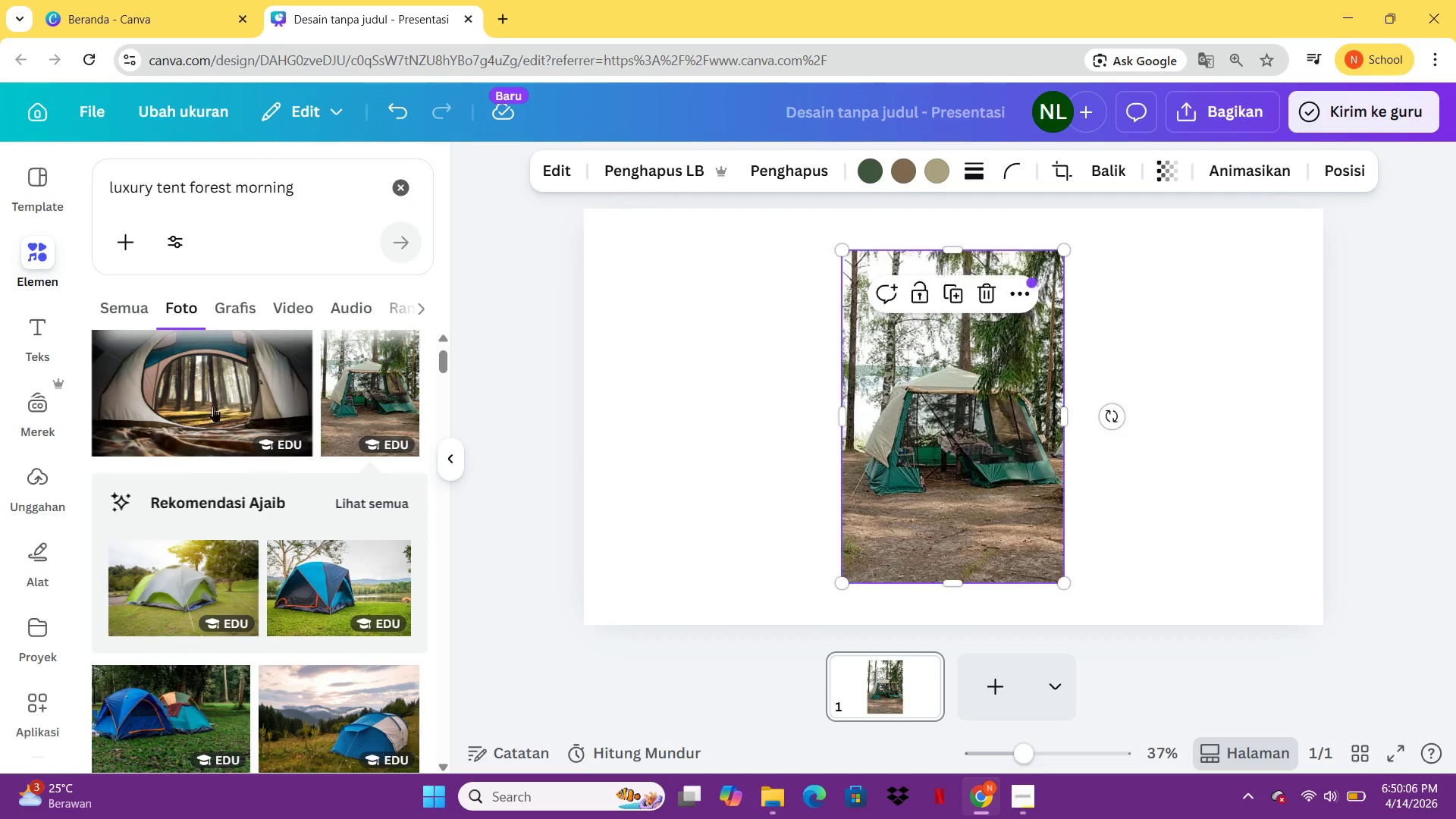 
key(Alt+ArrowLeft)
 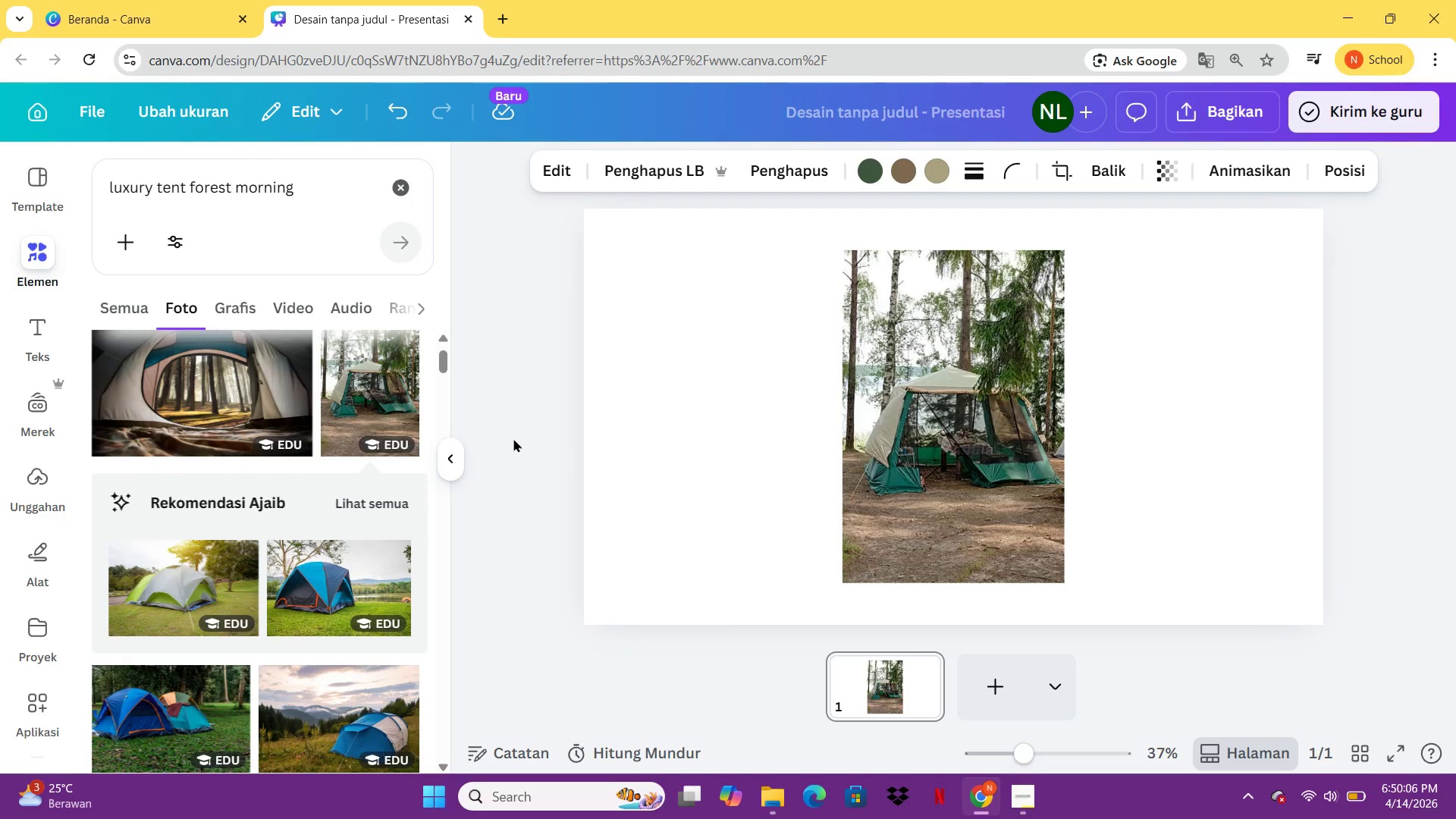 
left_click([200, 397])
 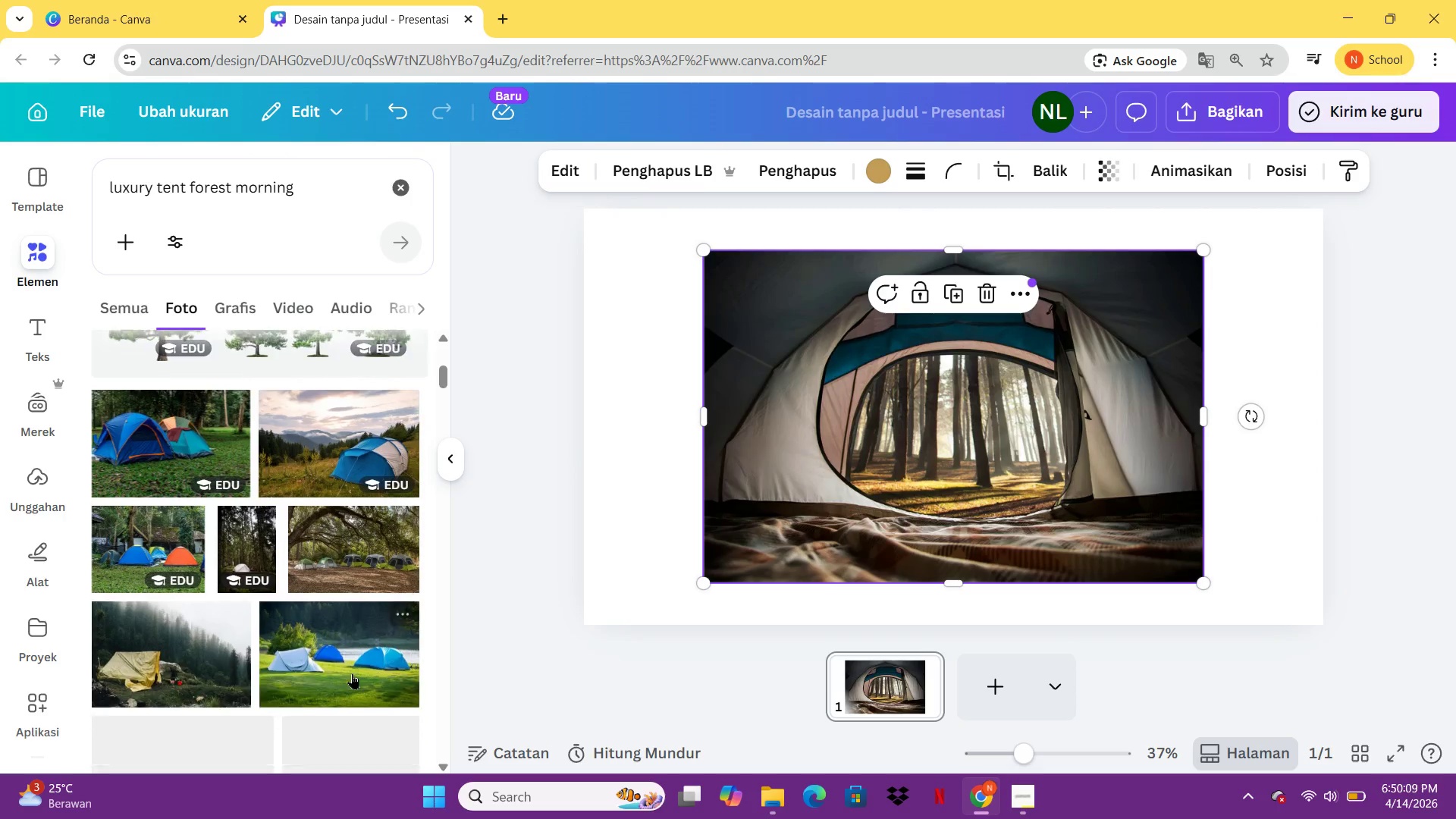 
key(Delete)
 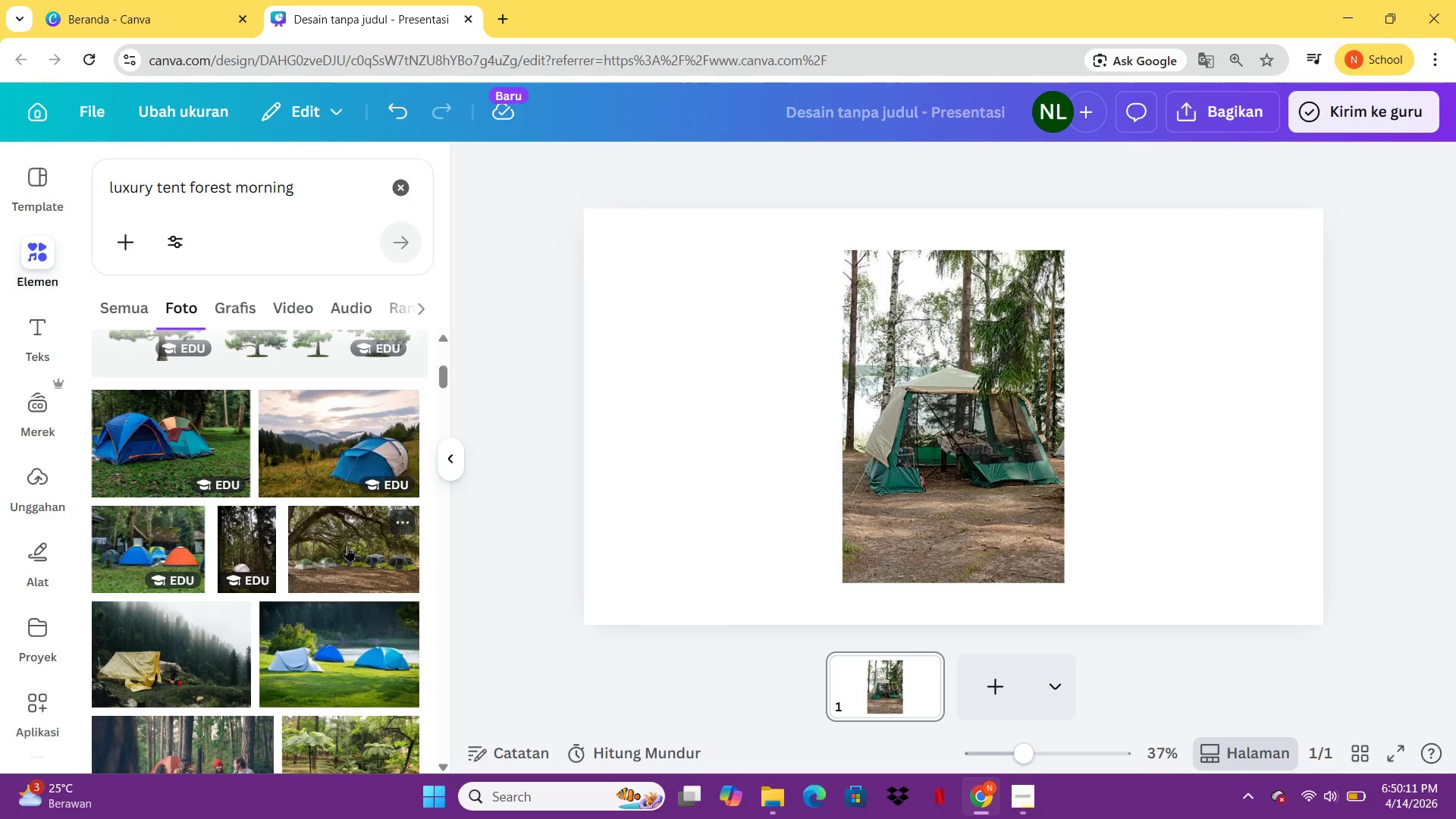 
left_click([347, 546])
 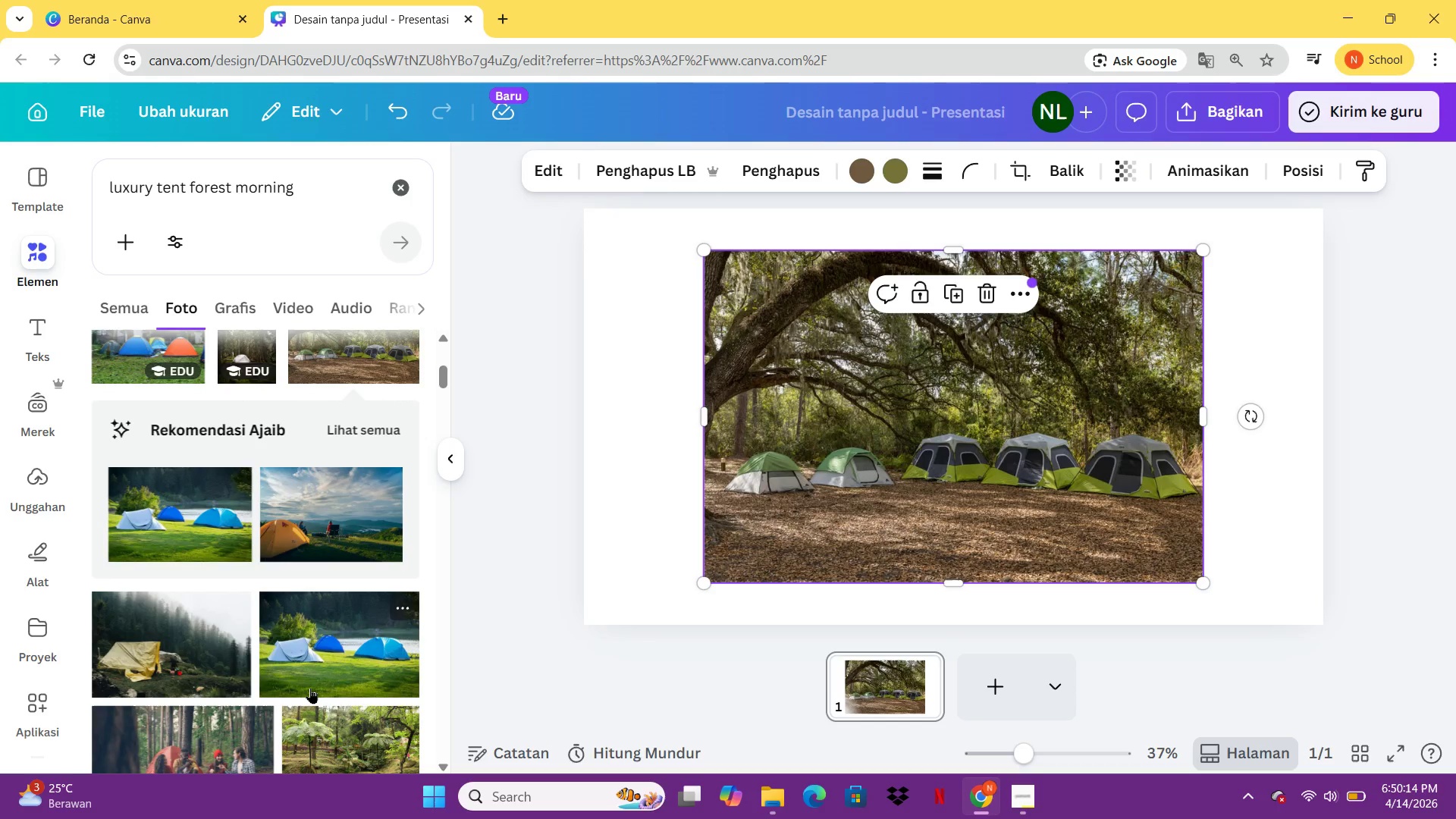 
key(Delete)
 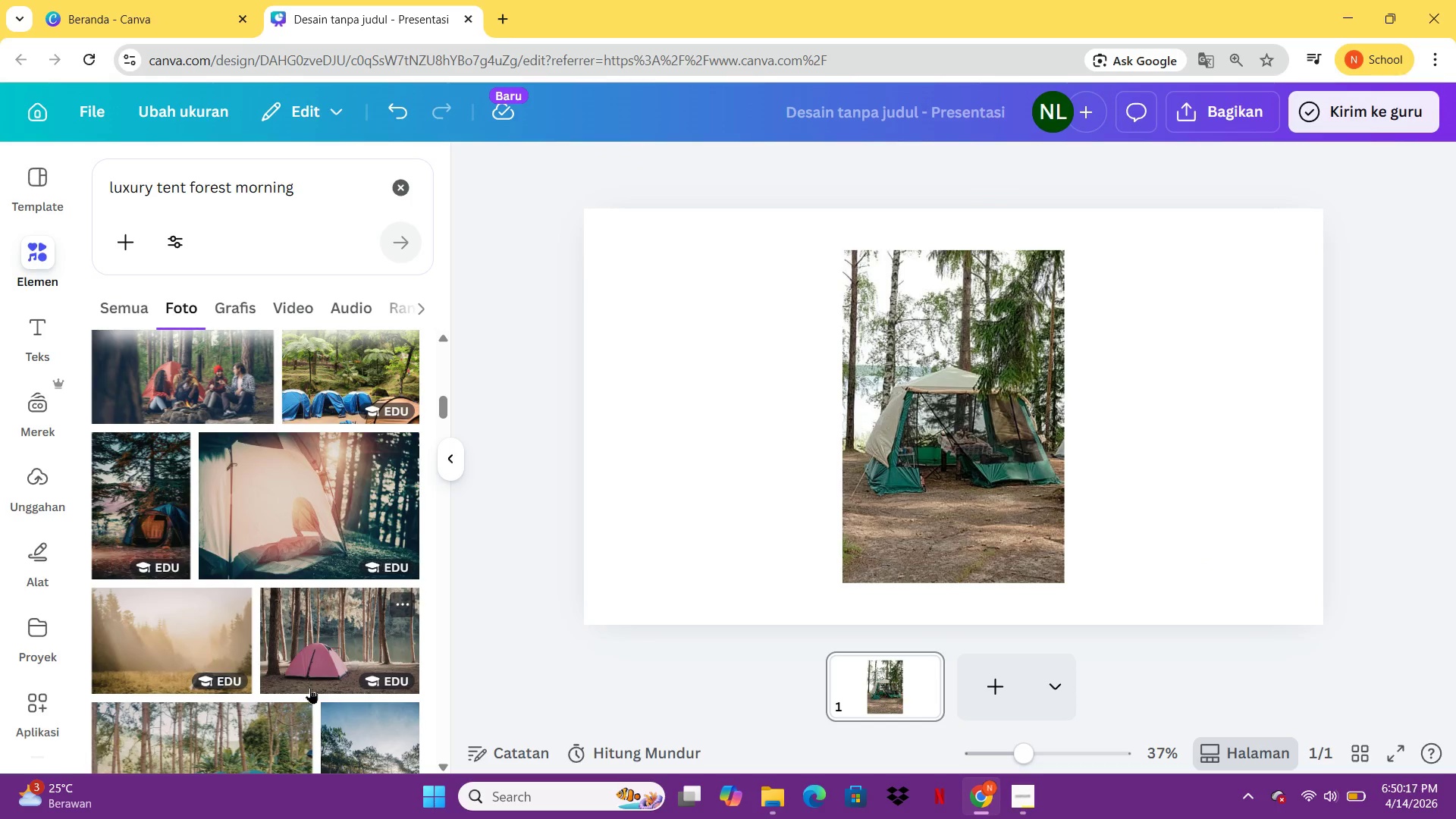 
left_click([127, 513])
 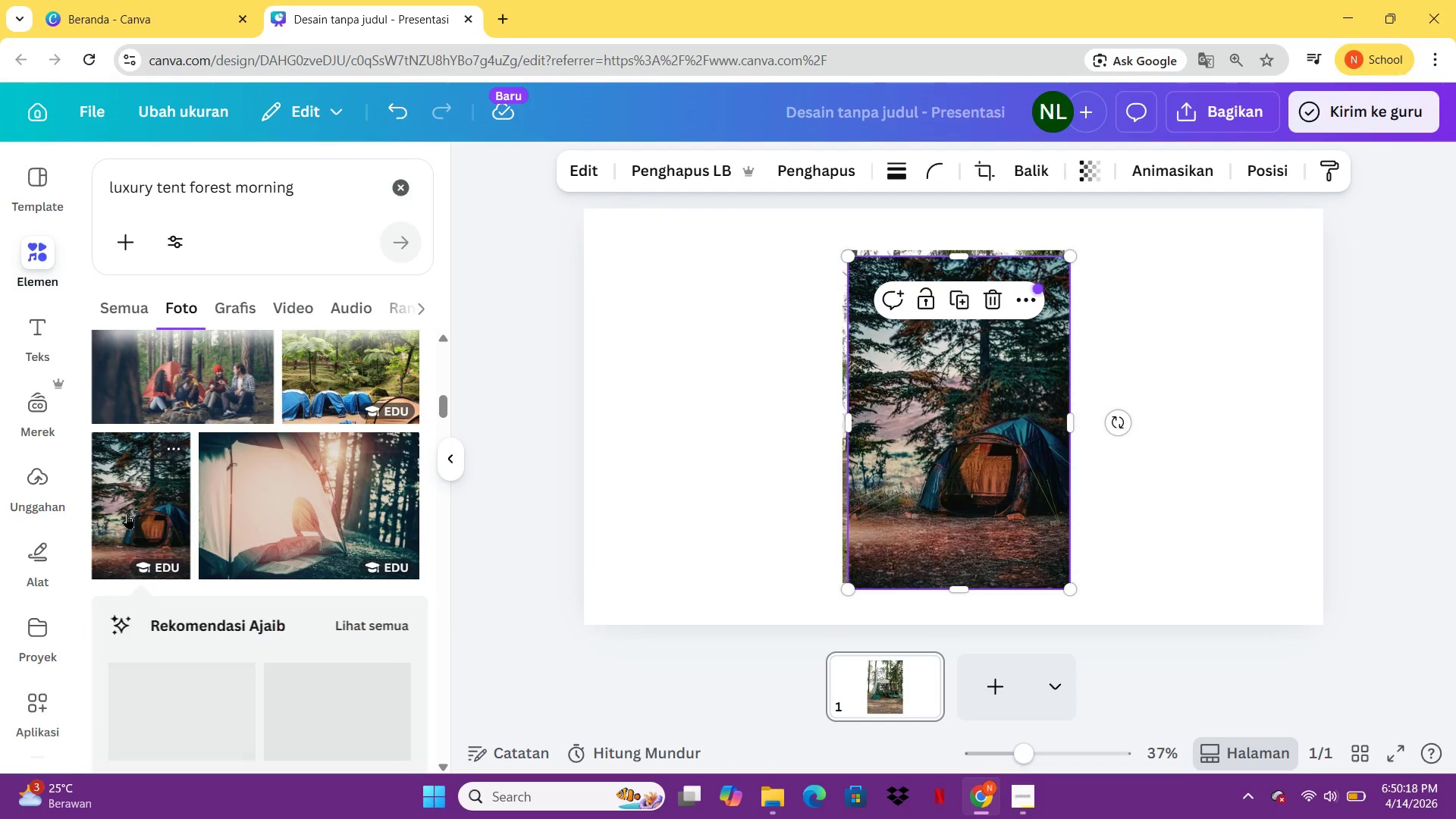 
key(Backspace)
 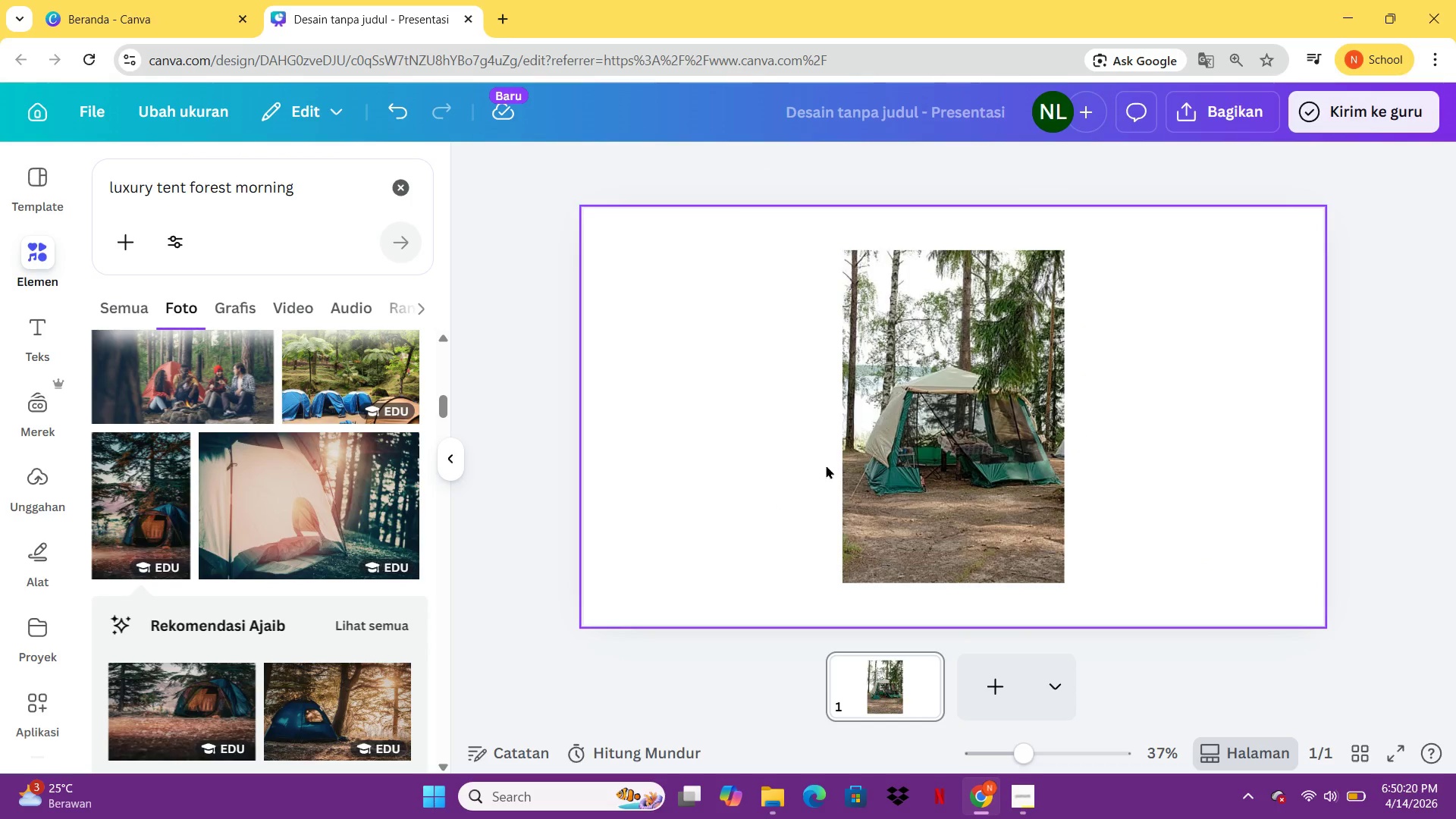 
left_click([904, 441])
 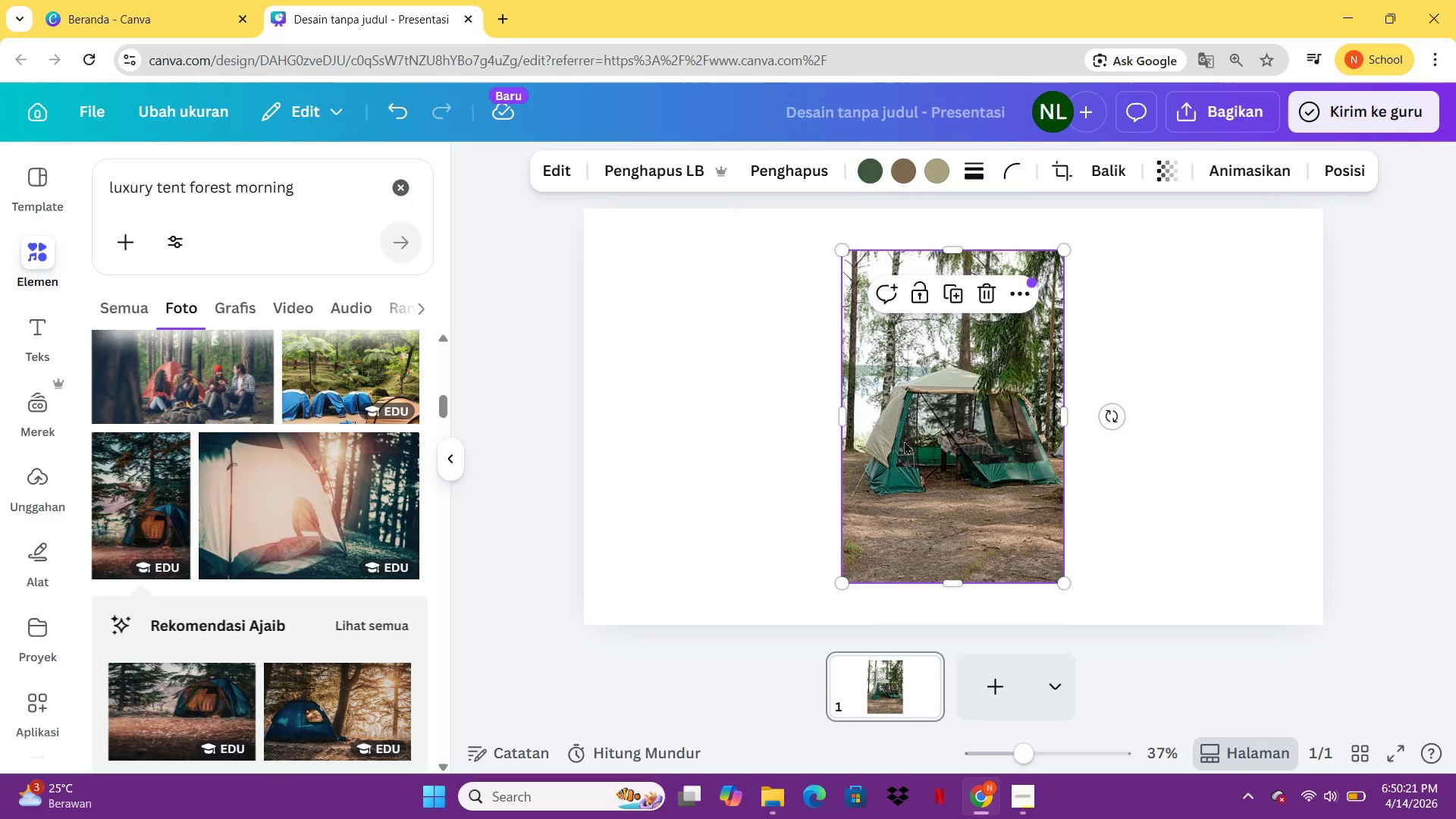 
key(Backspace)
 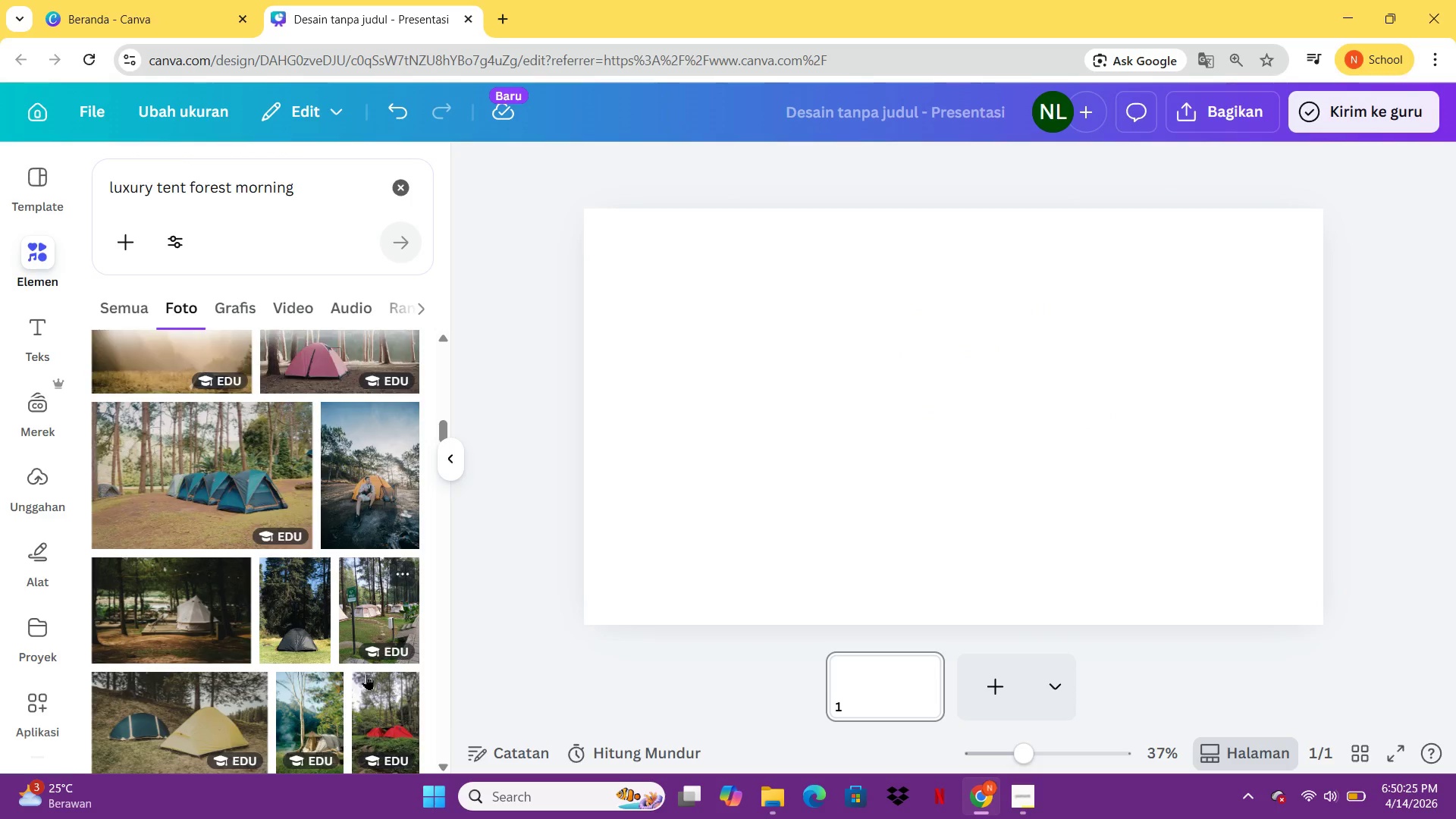 
wait(5.08)
 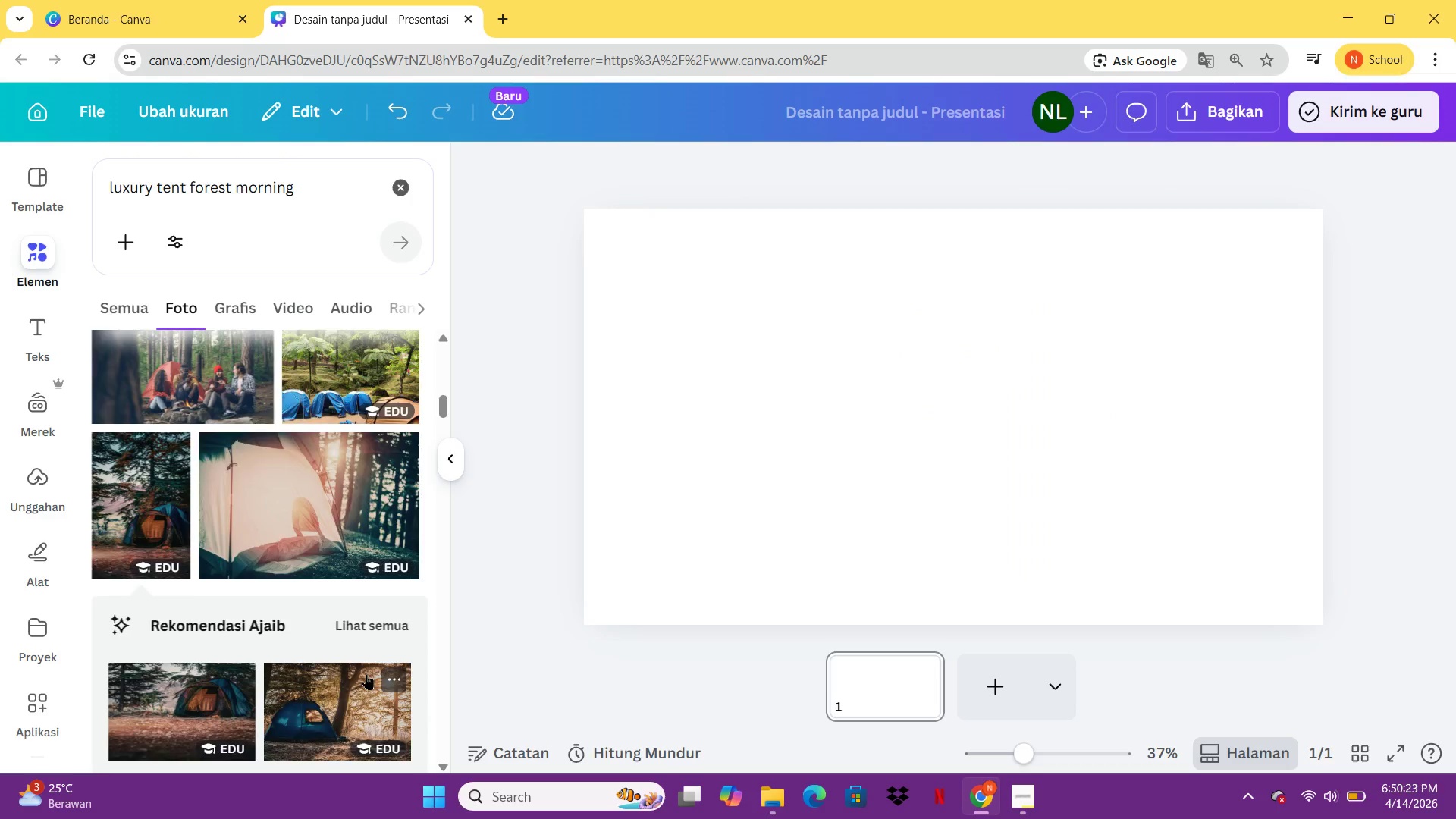 
left_click([156, 511])
 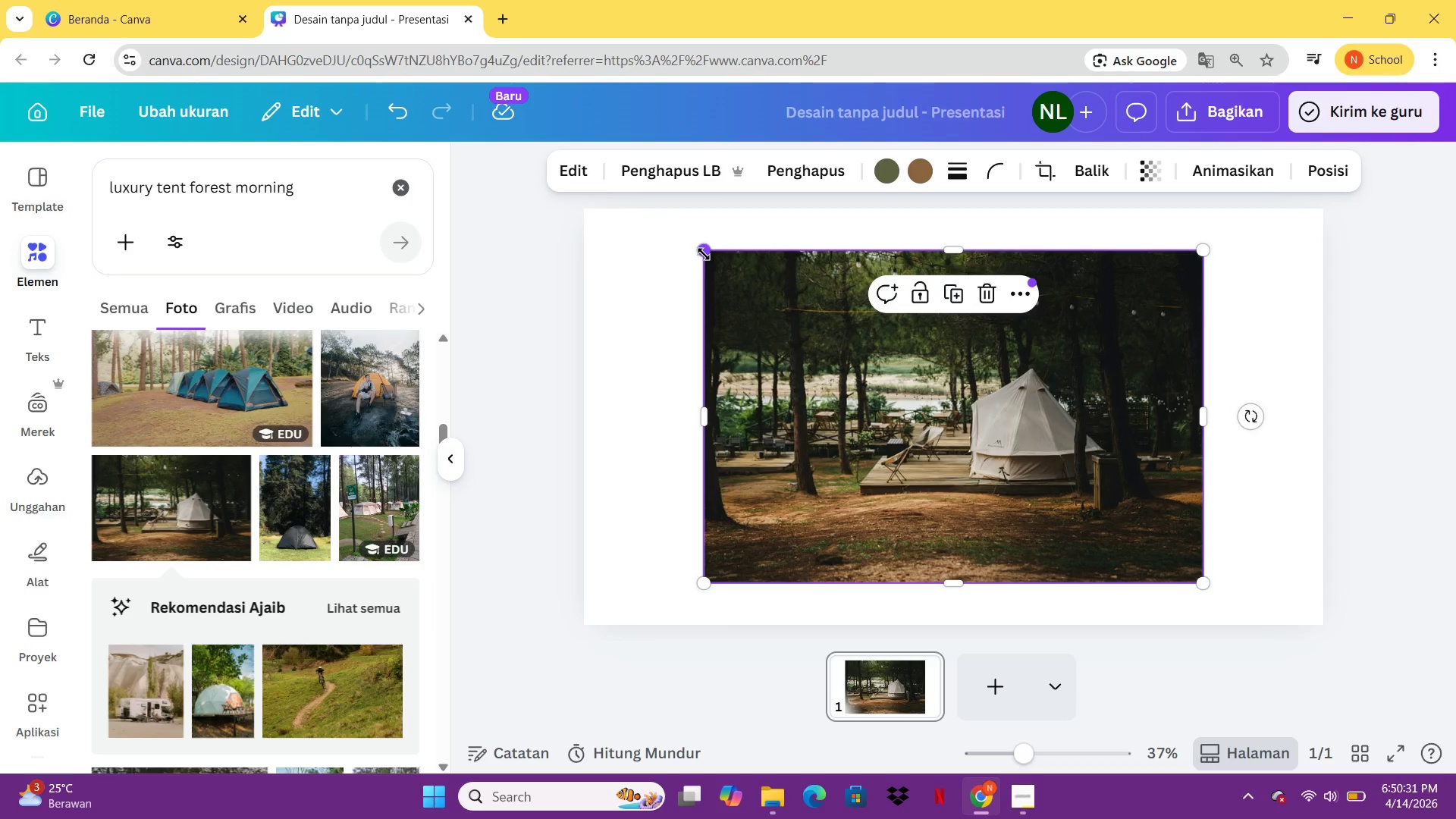 
wait(6.14)
 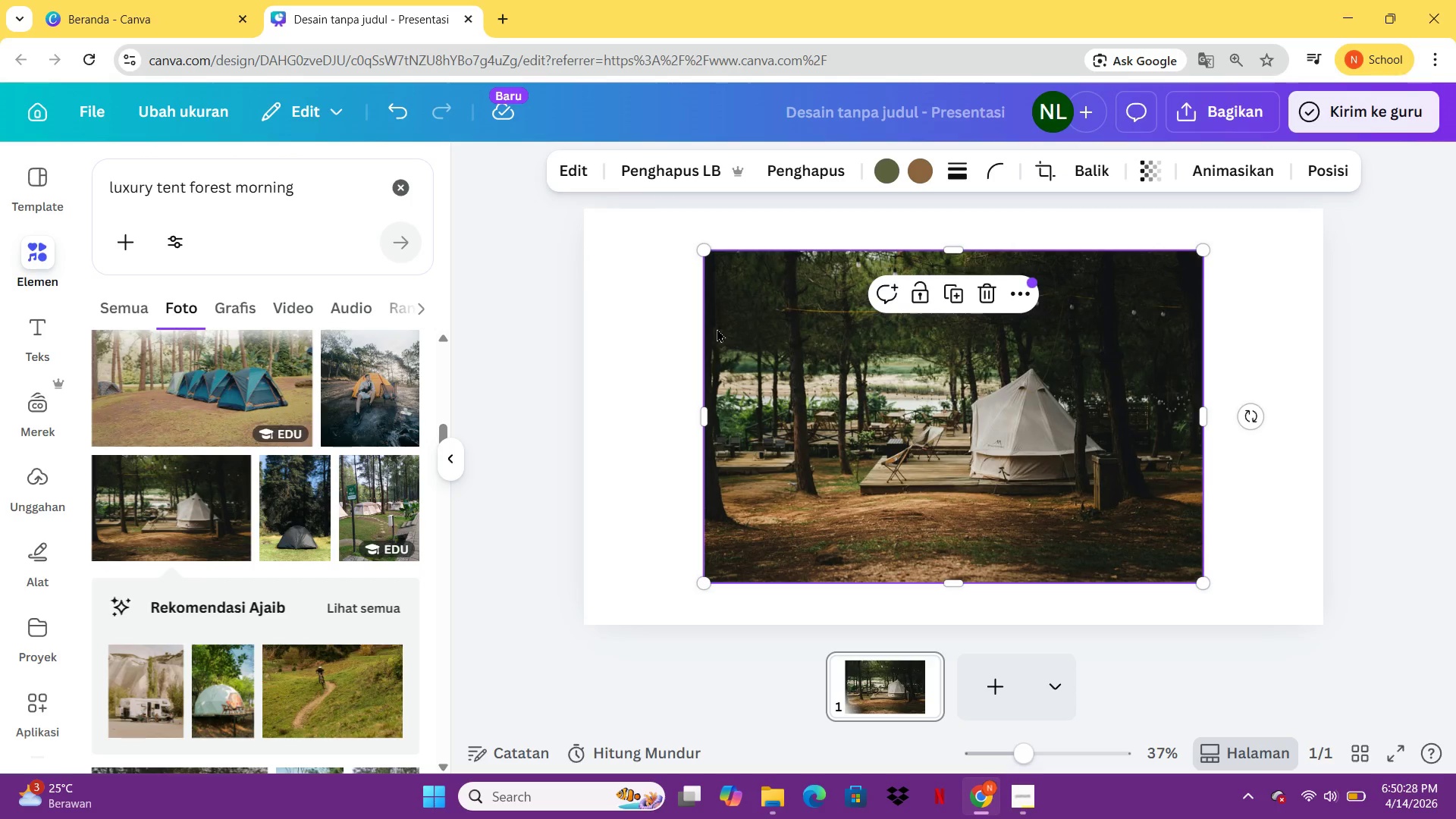 
left_click_drag(start_coordinate=[704, 254], to_coordinate=[620, 226])
 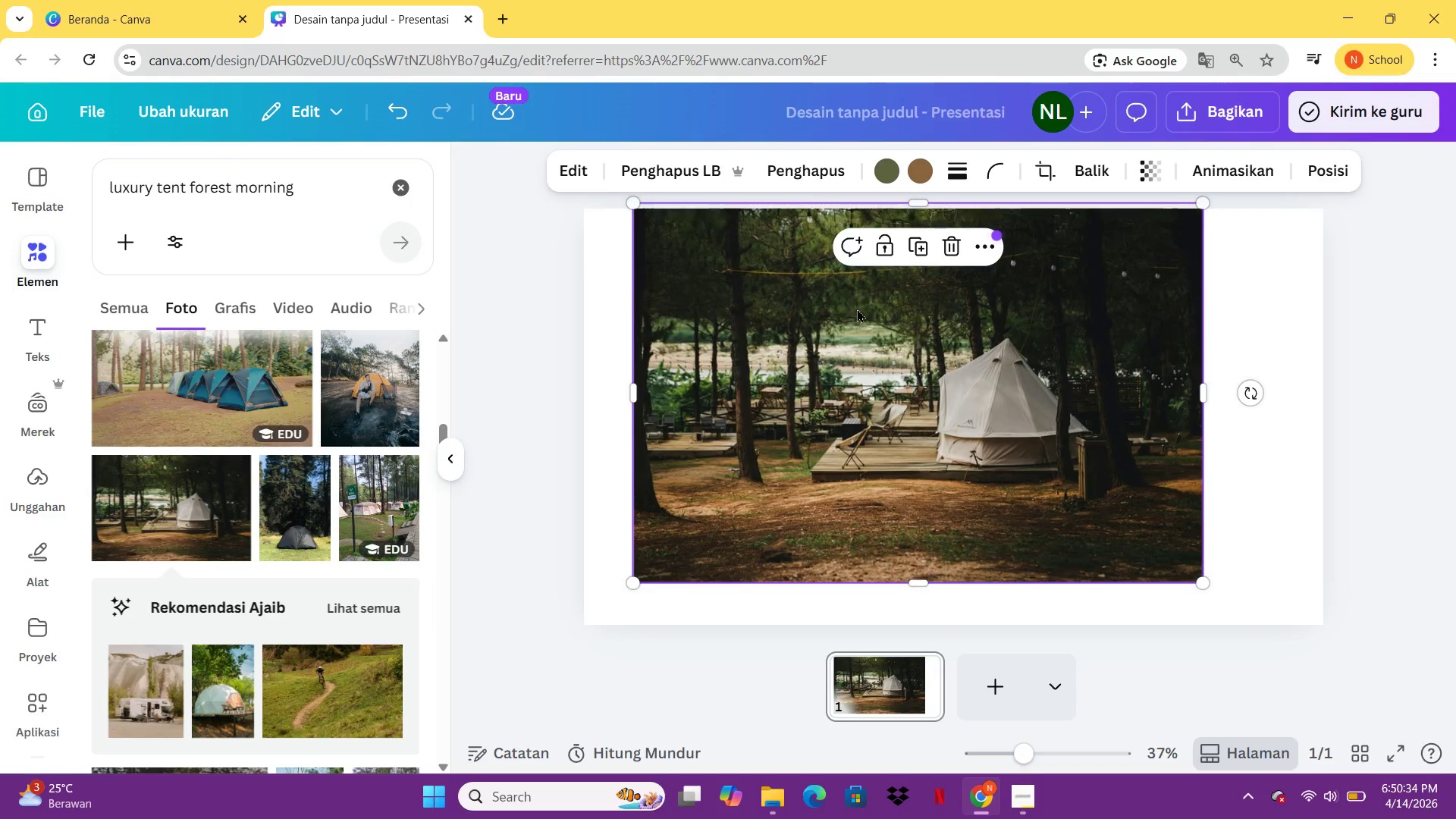 
left_click_drag(start_coordinate=[857, 309], to_coordinate=[802, 302])
 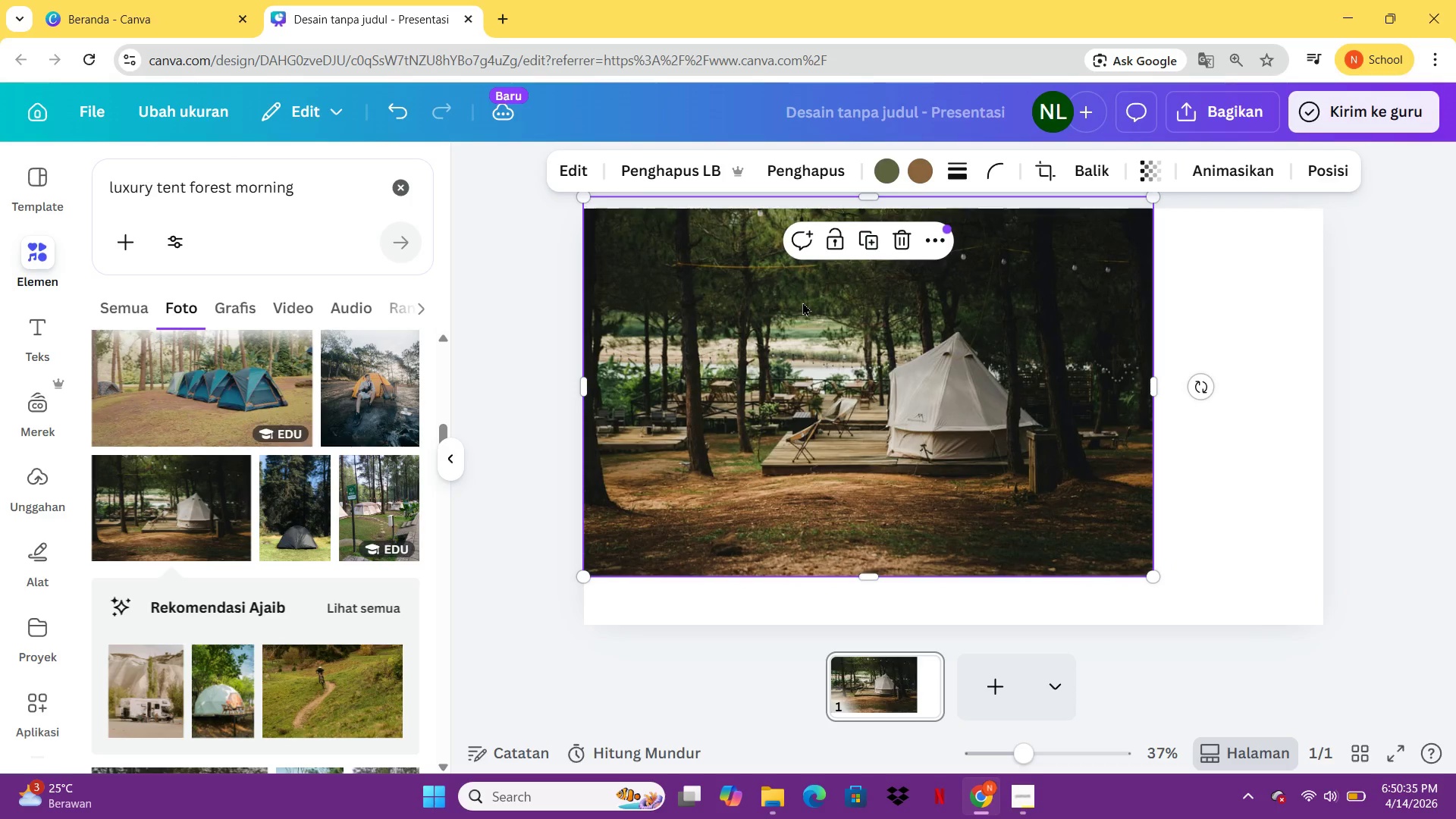 
left_click_drag(start_coordinate=[802, 302], to_coordinate=[798, 315])
 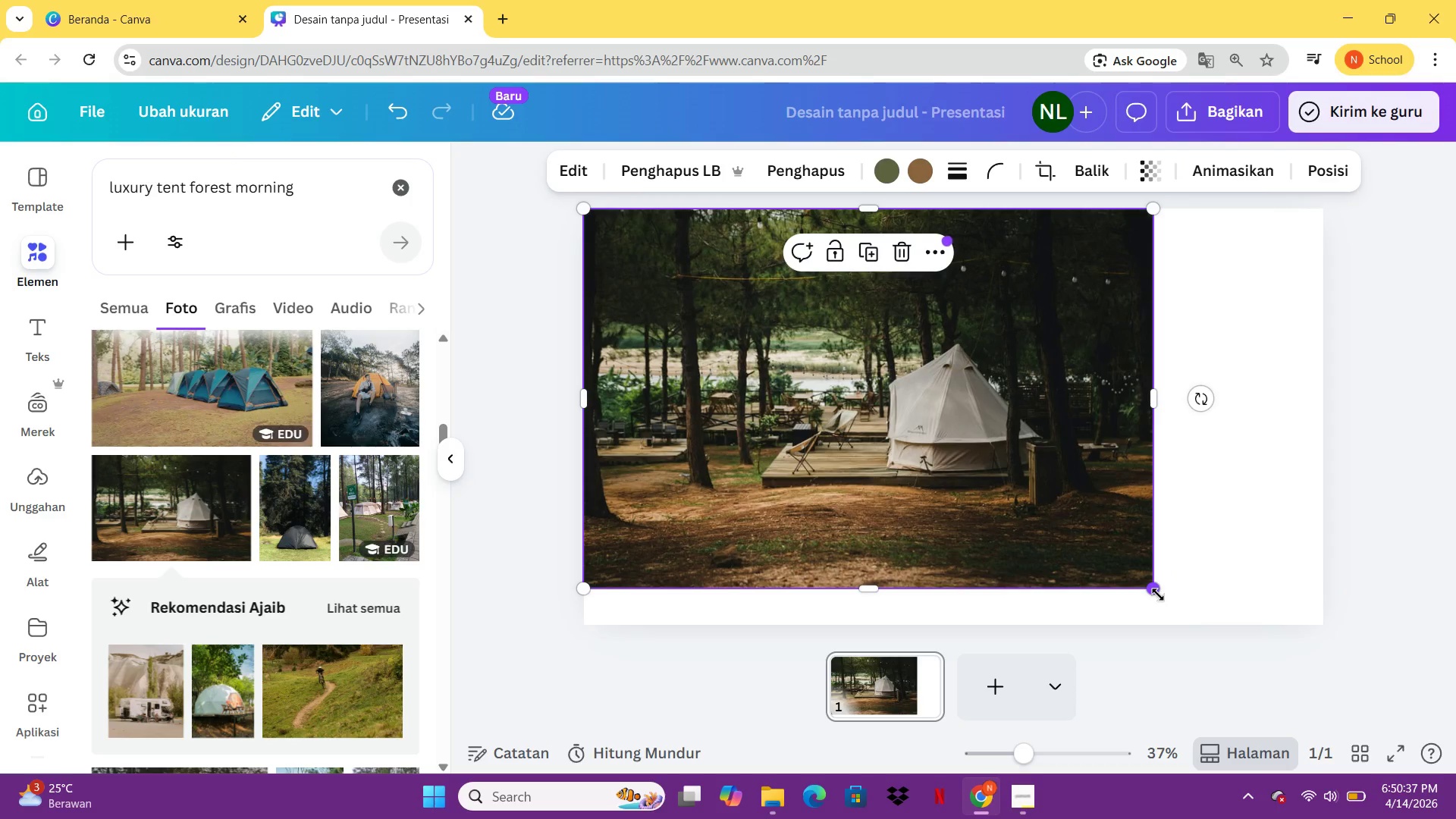 
left_click_drag(start_coordinate=[1156, 593], to_coordinate=[1371, 657])
 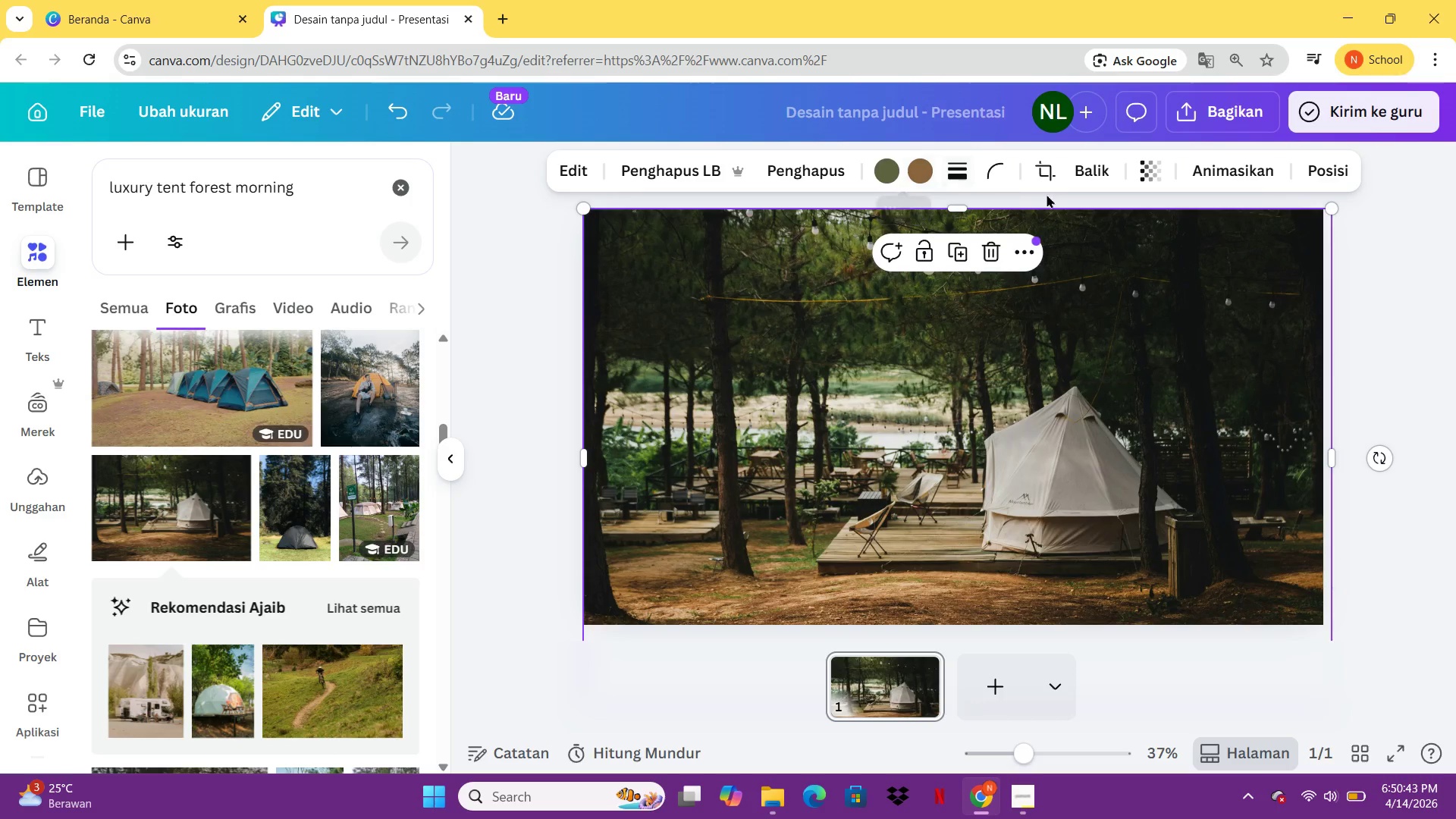 
left_click([583, 173])
 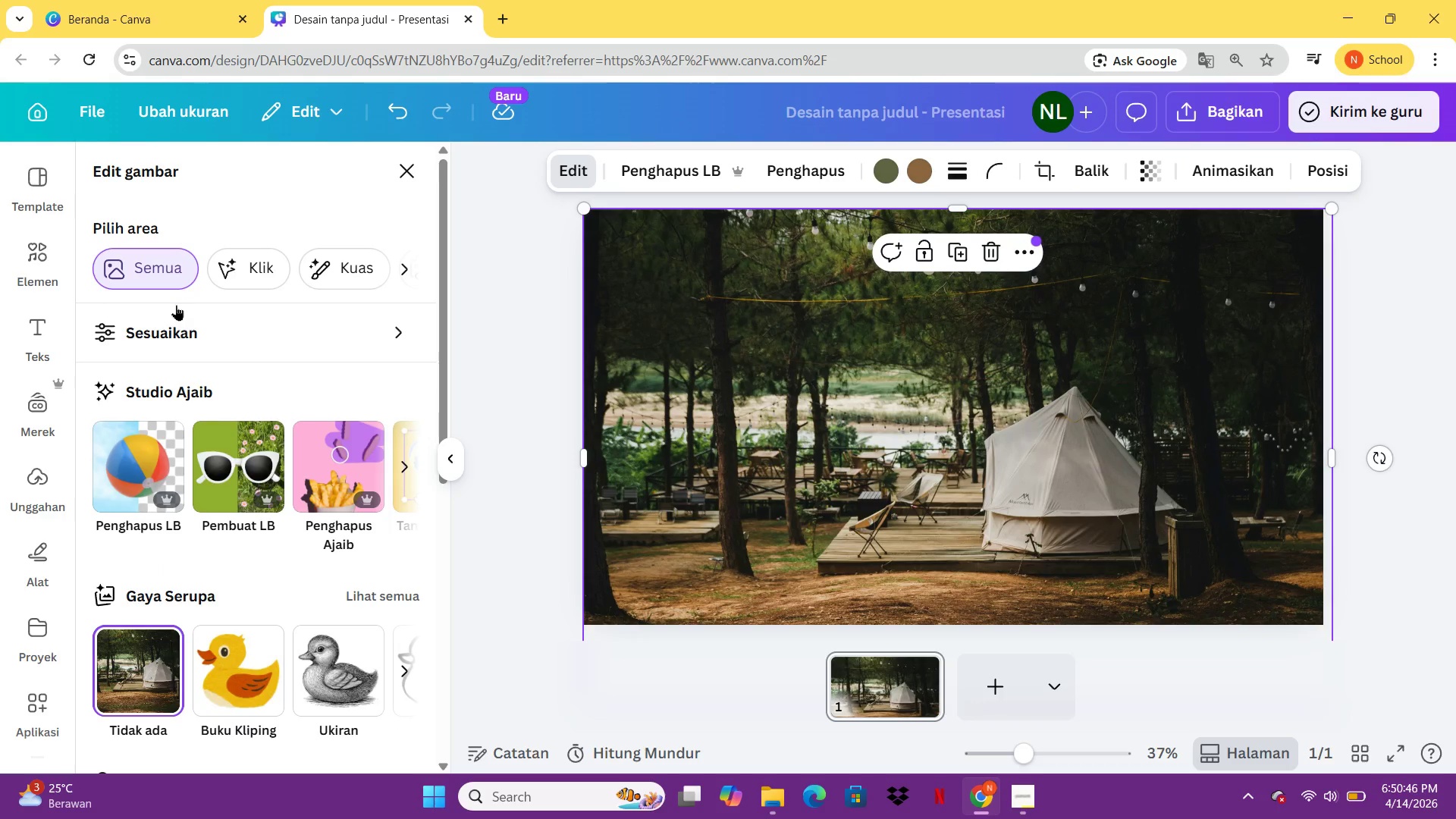 
left_click([228, 330])
 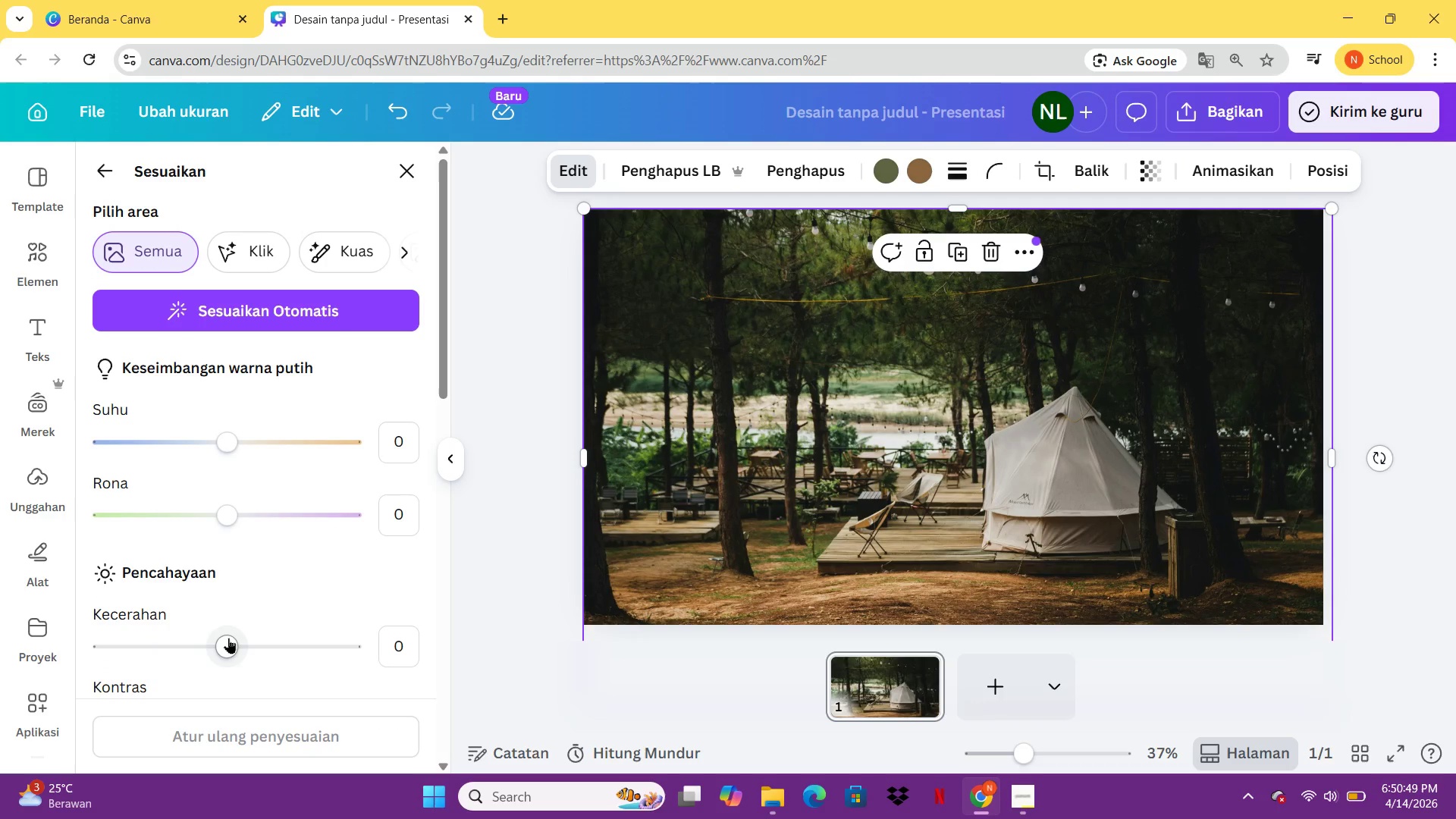 
left_click_drag(start_coordinate=[228, 638], to_coordinate=[295, 645])
 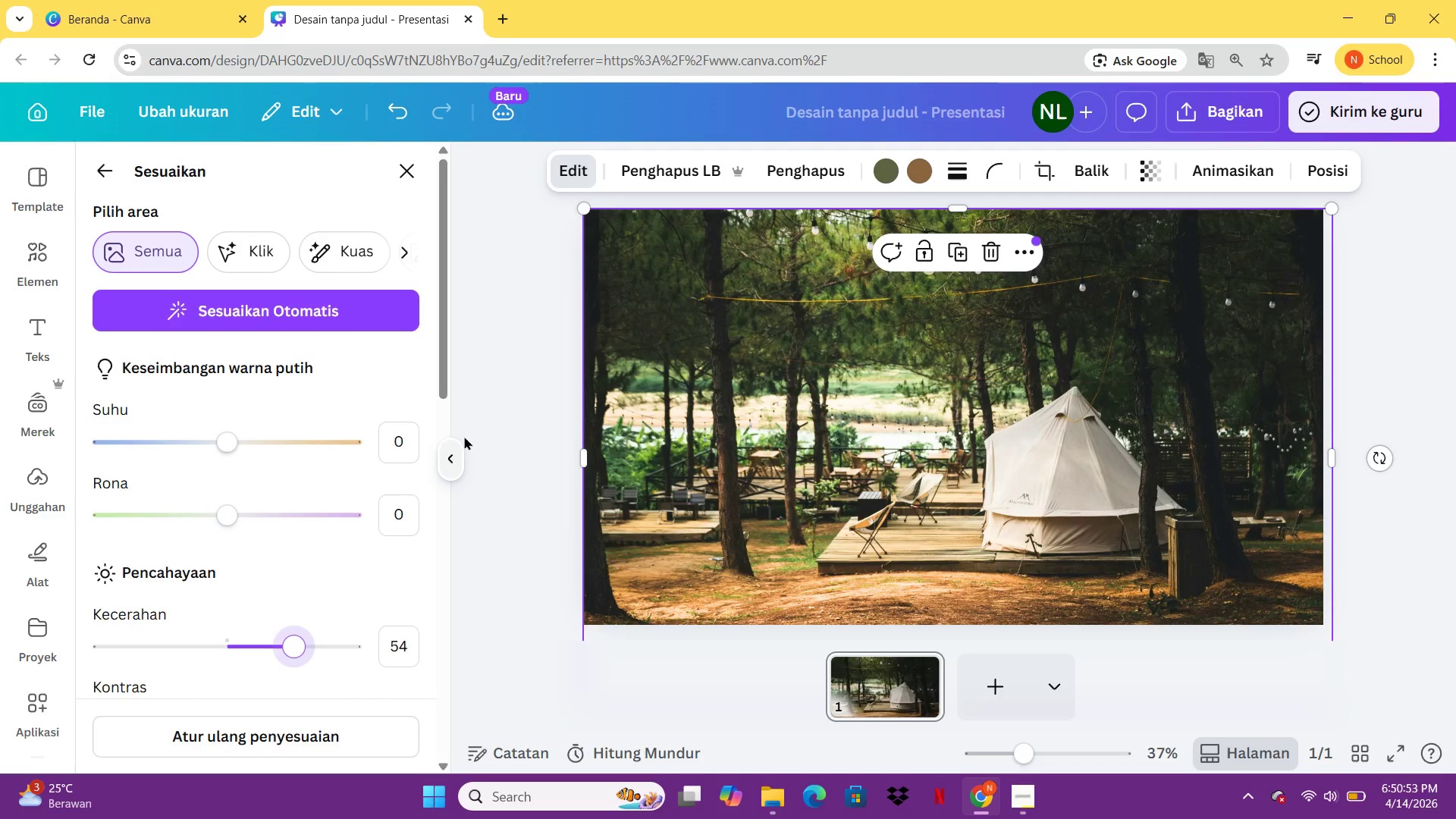 
left_click([466, 435])
 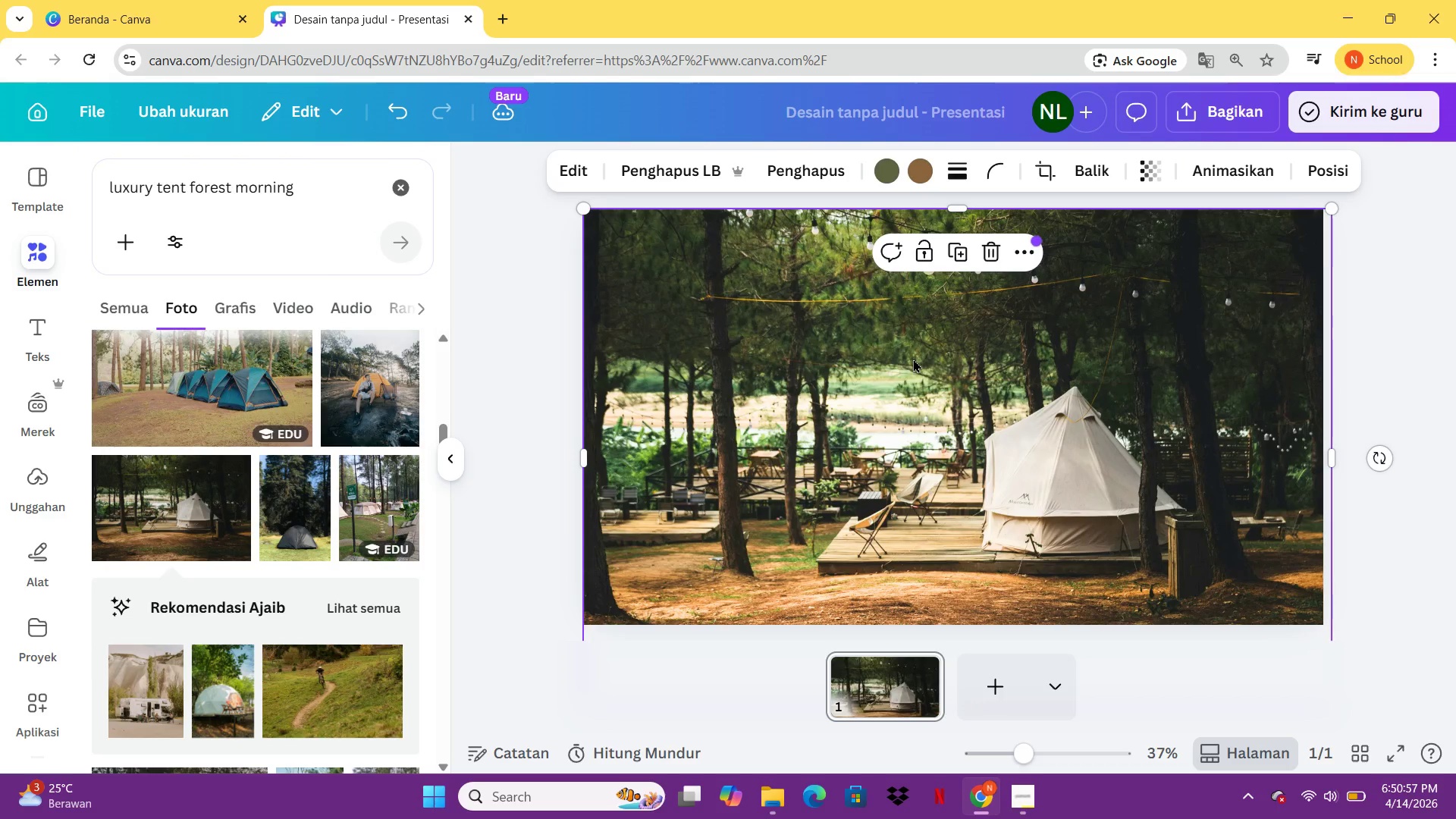 
left_click([1143, 168])
 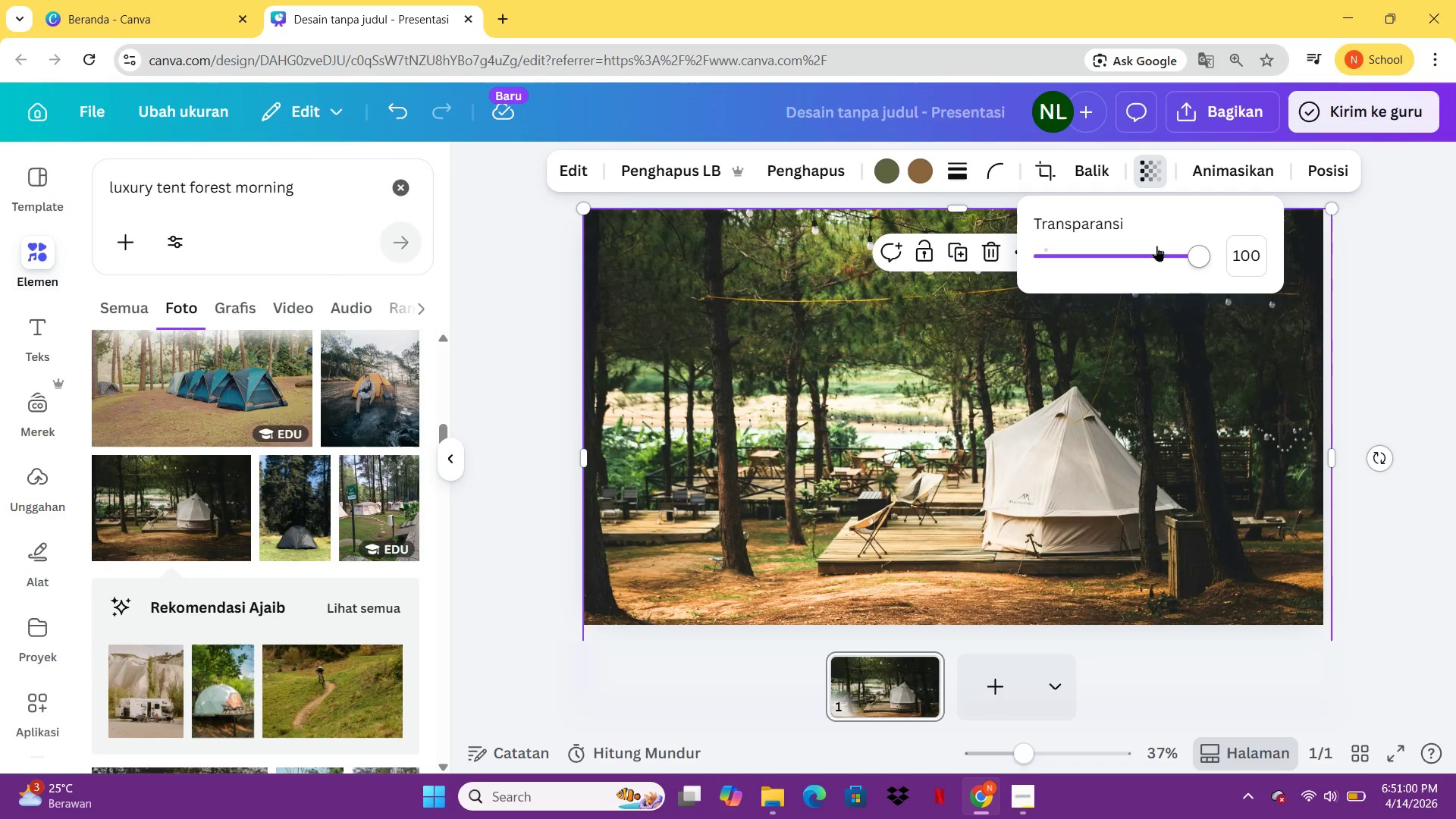 
left_click_drag(start_coordinate=[1160, 246], to_coordinate=[1150, 255])
 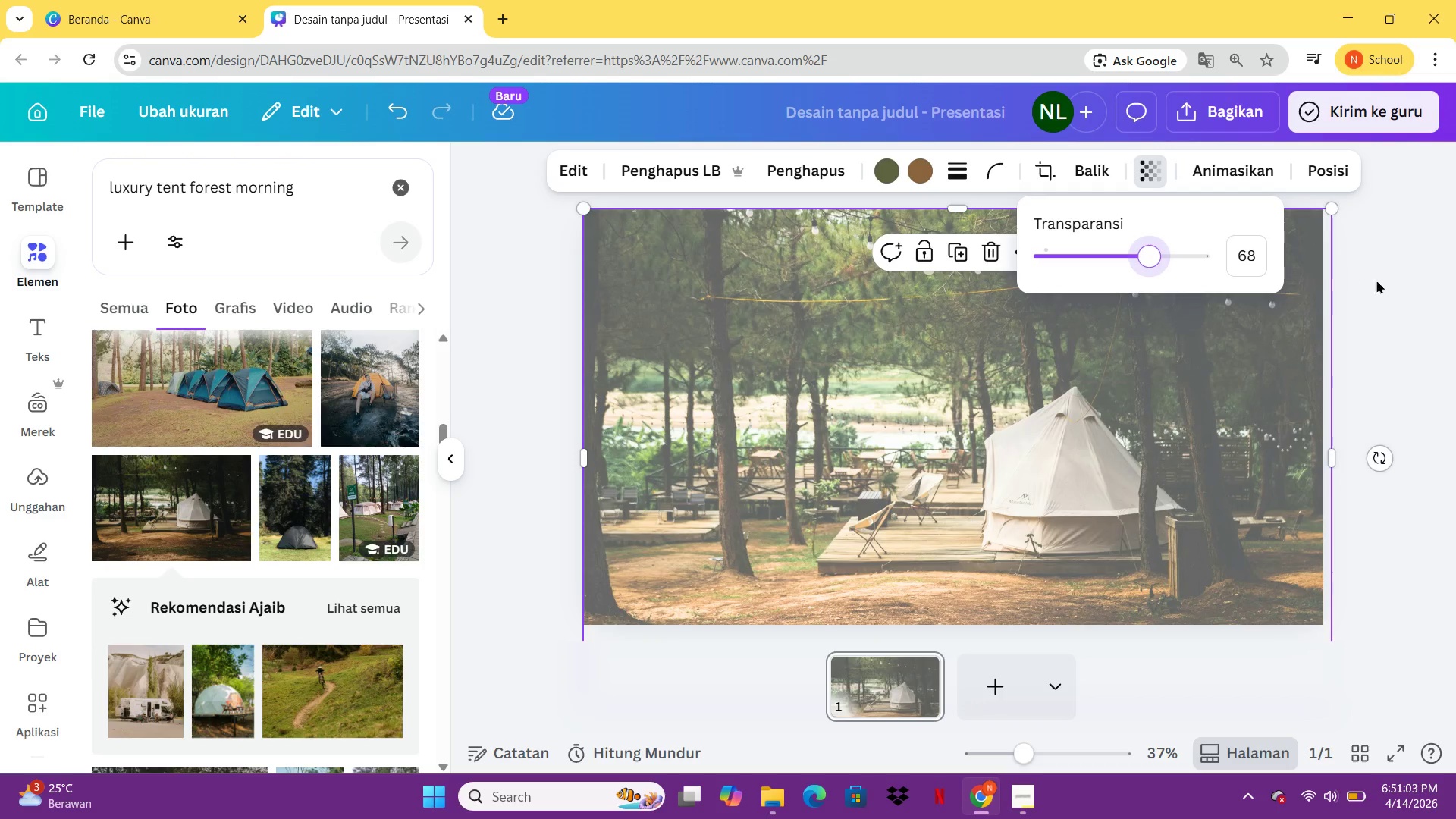 
left_click([1383, 286])
 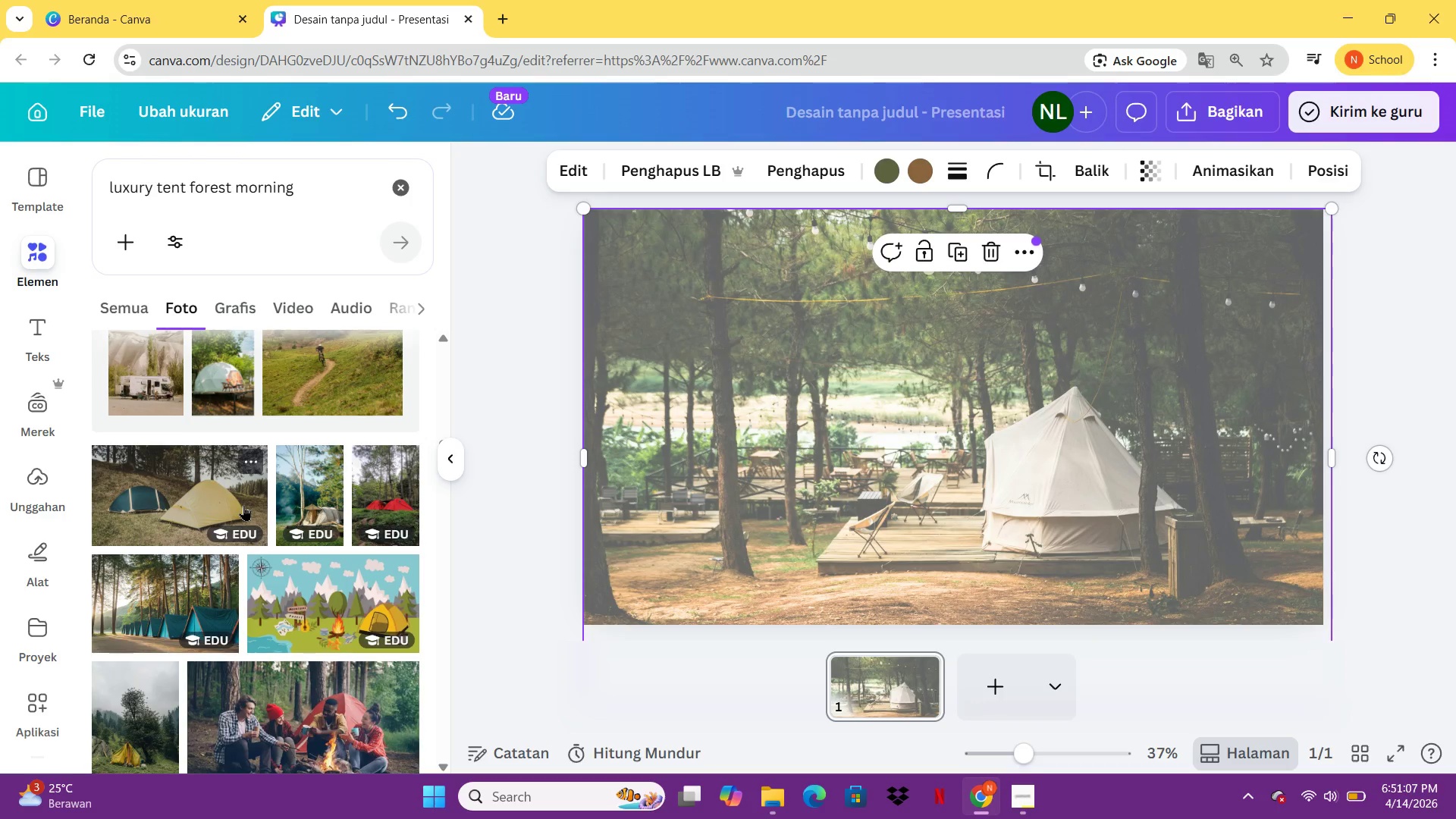 
mouse_move([304, 505])
 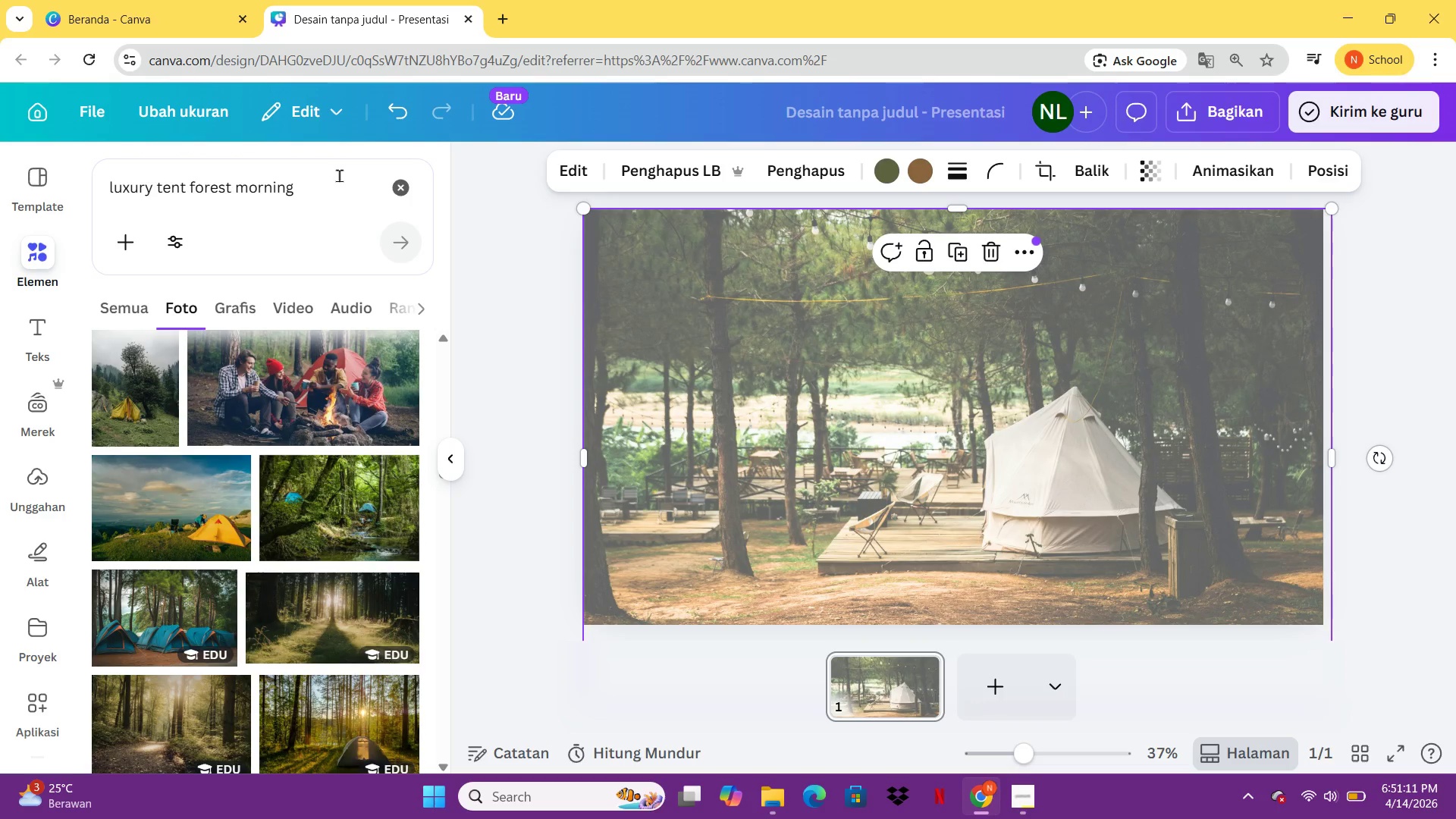 
left_click_drag(start_coordinate=[339, 175], to_coordinate=[227, 190])
 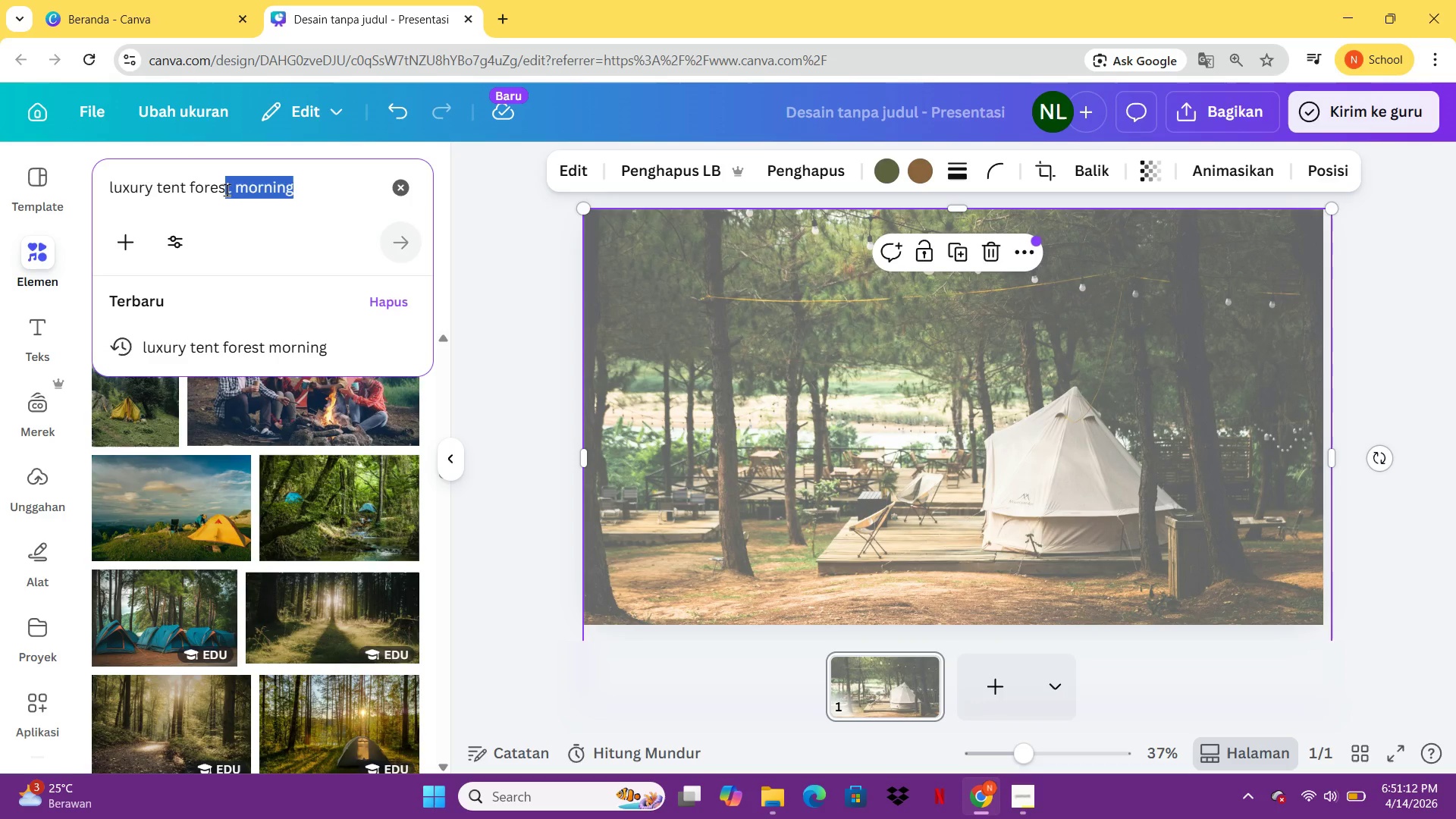 
key(Backspace)
 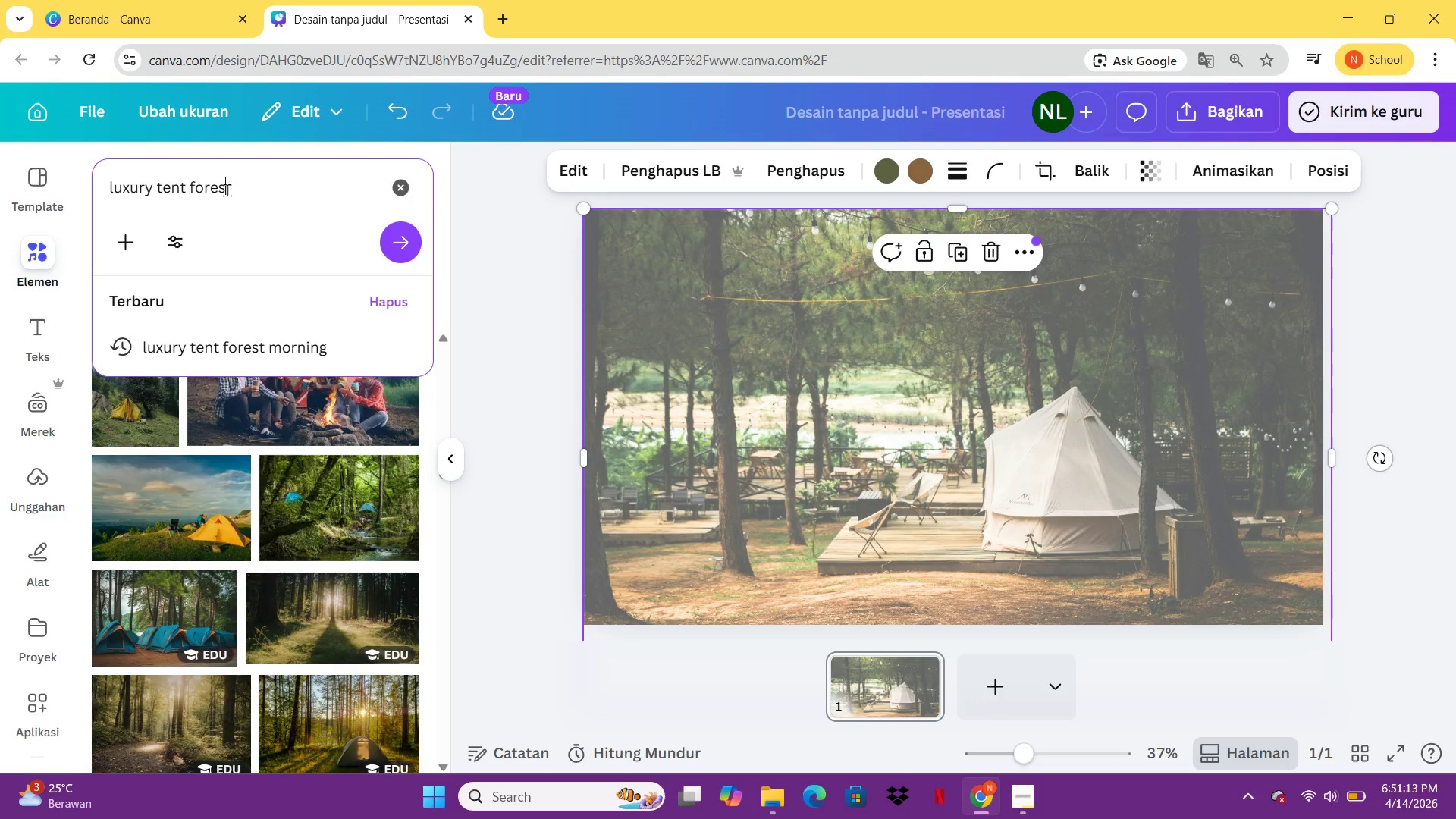 
key(T)
 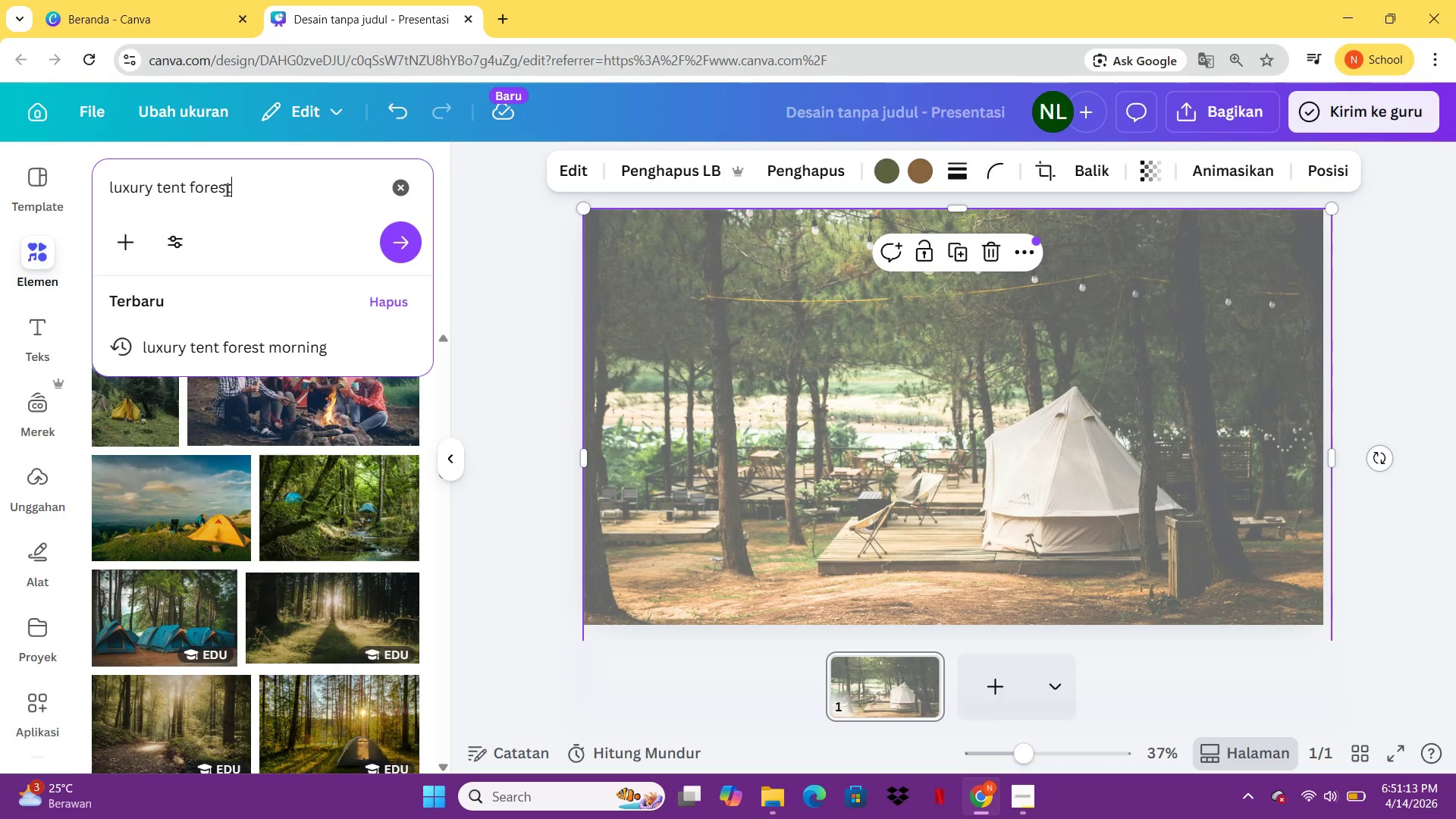 
key(Enter)
 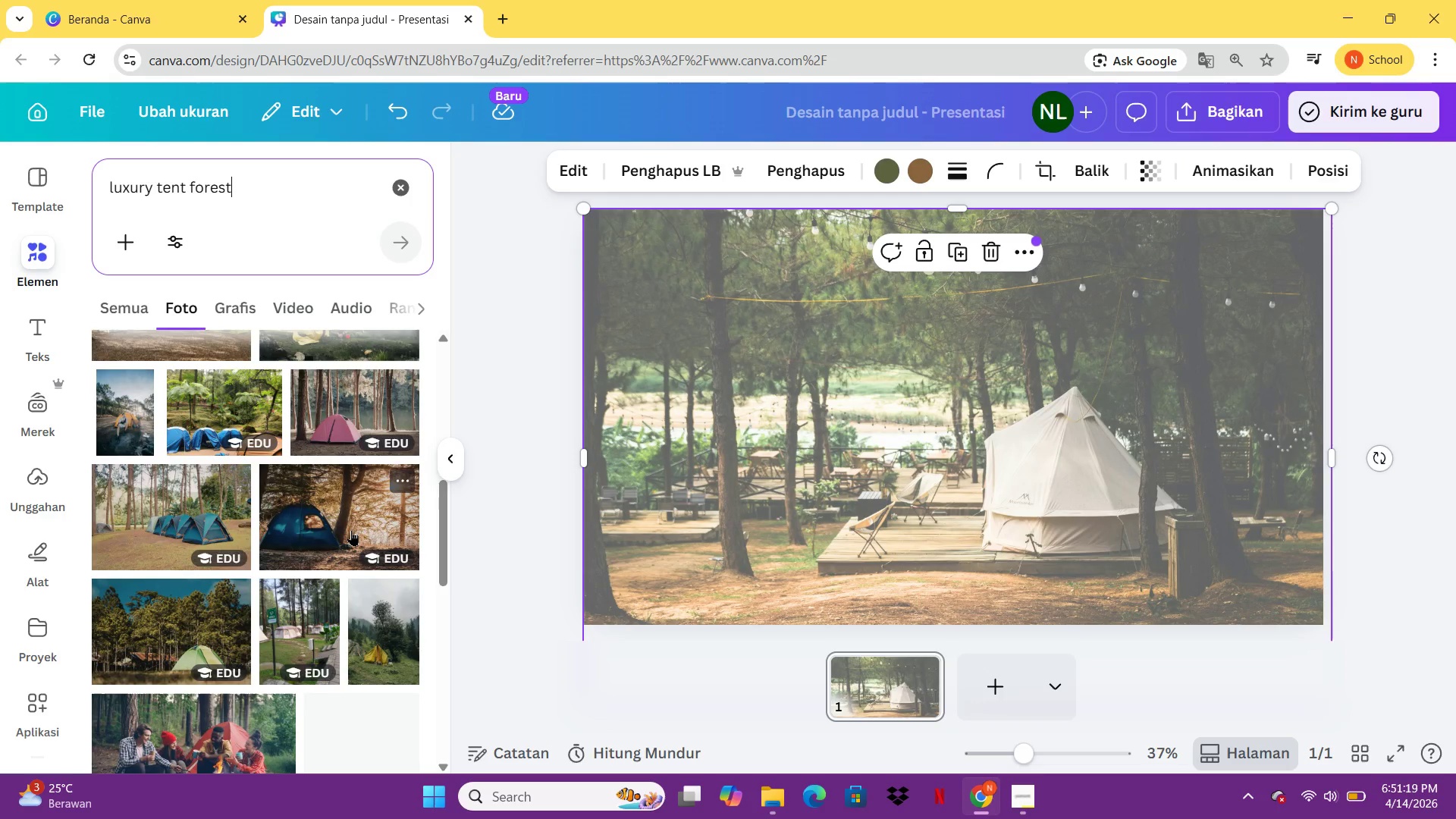 
wait(10.47)
 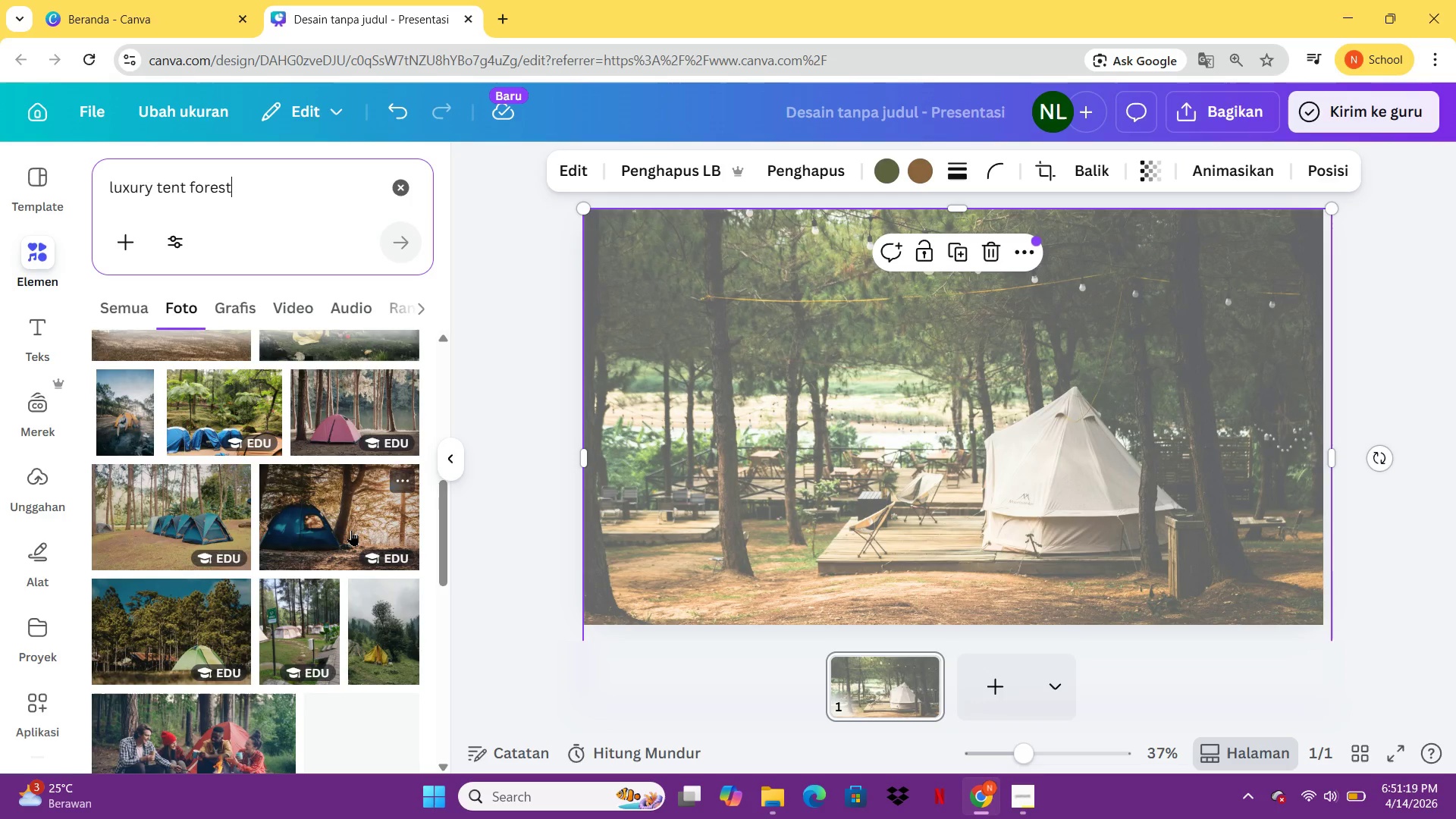 
key(Backspace)
 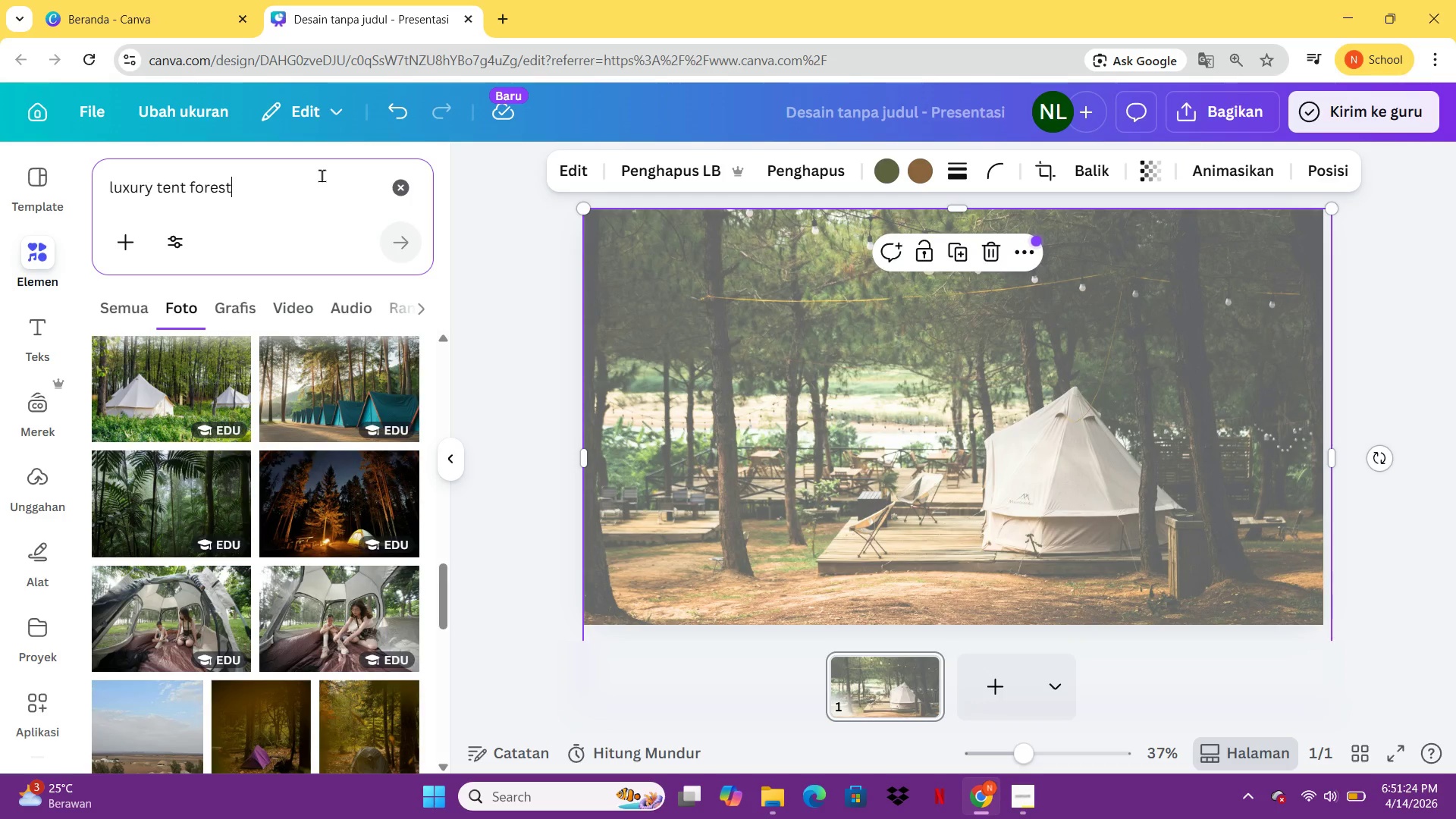 
key(Backspace)
 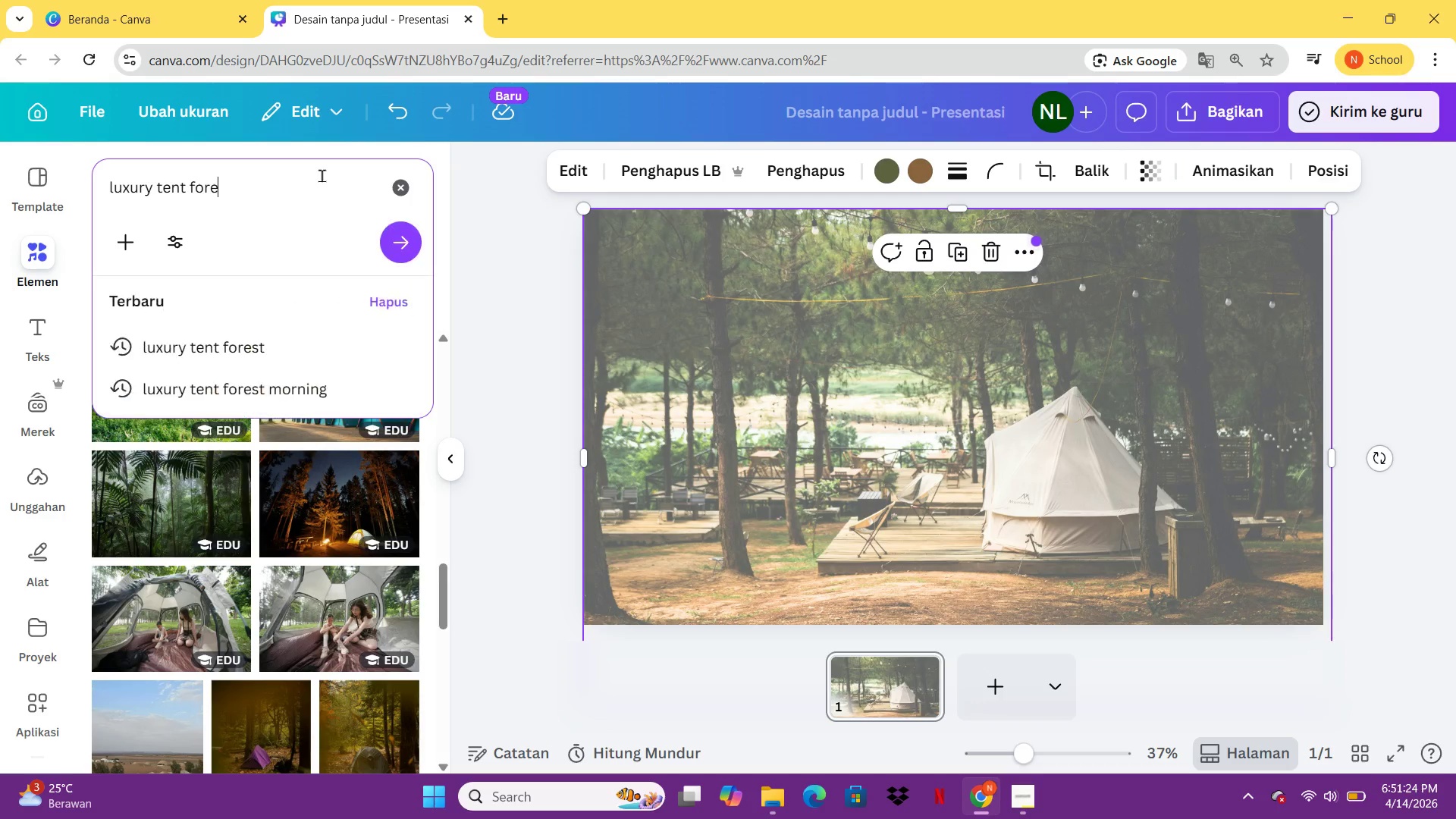 
key(Backspace)
 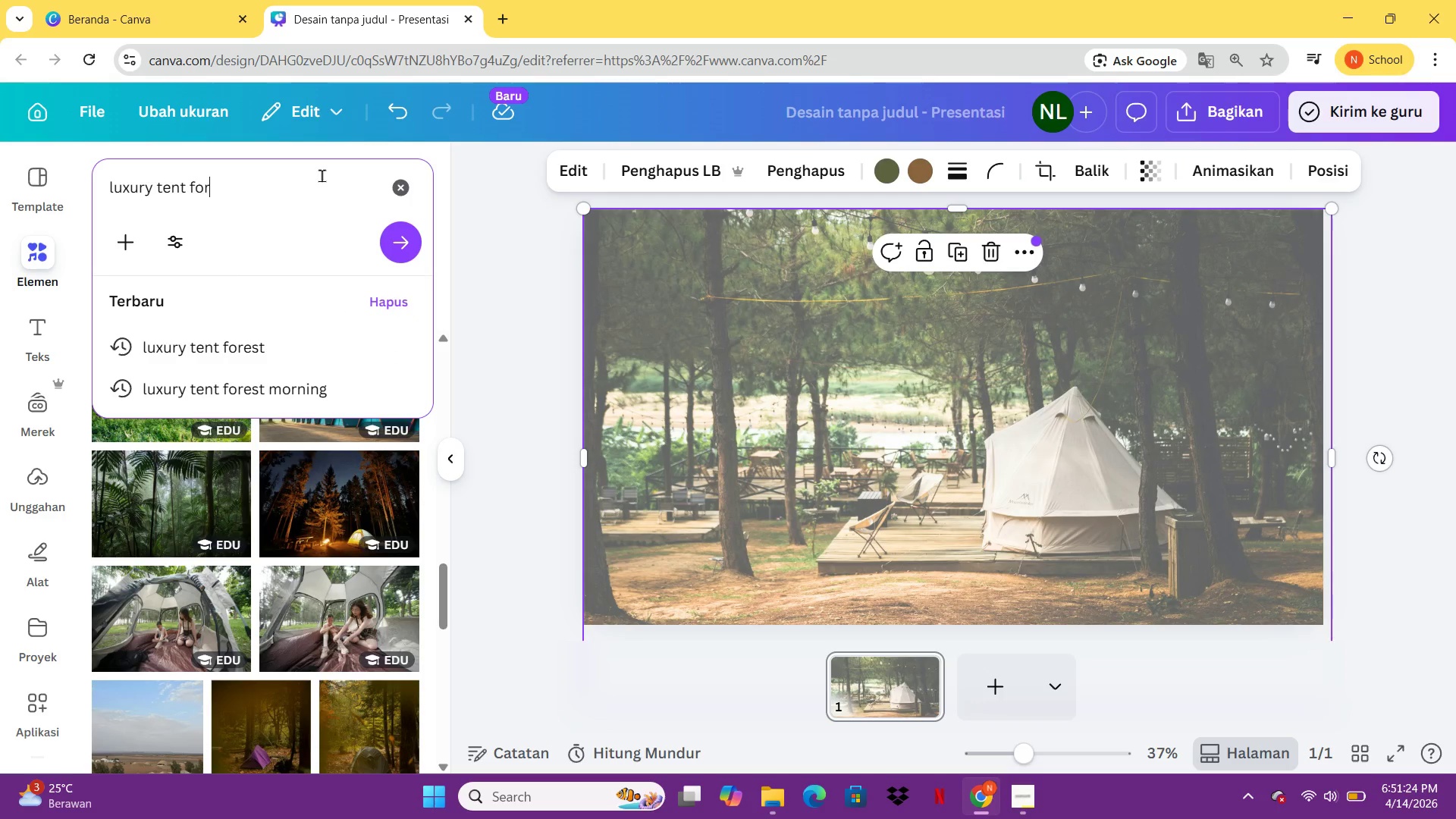 
key(Backspace)
 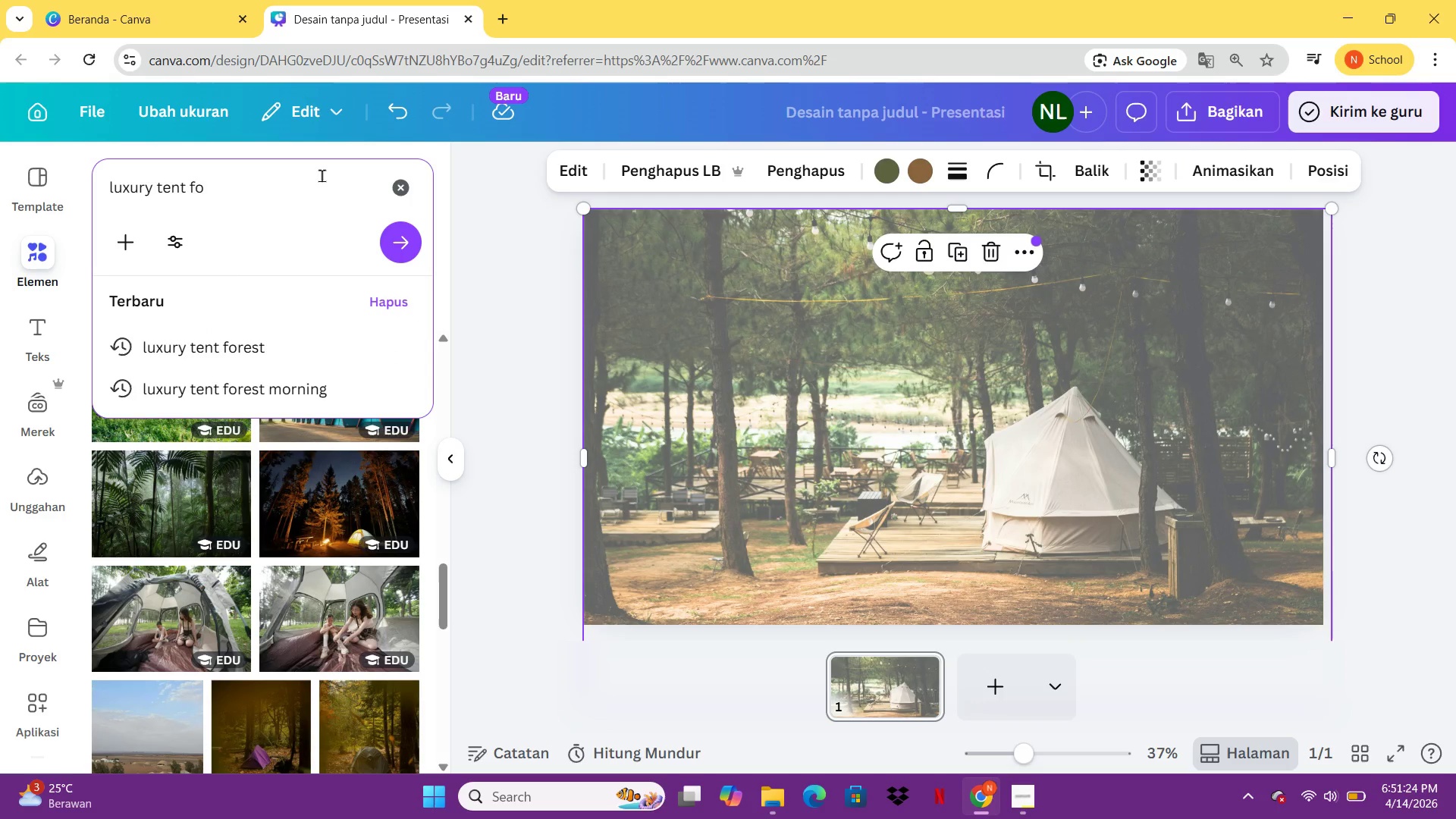 
key(Backspace)
 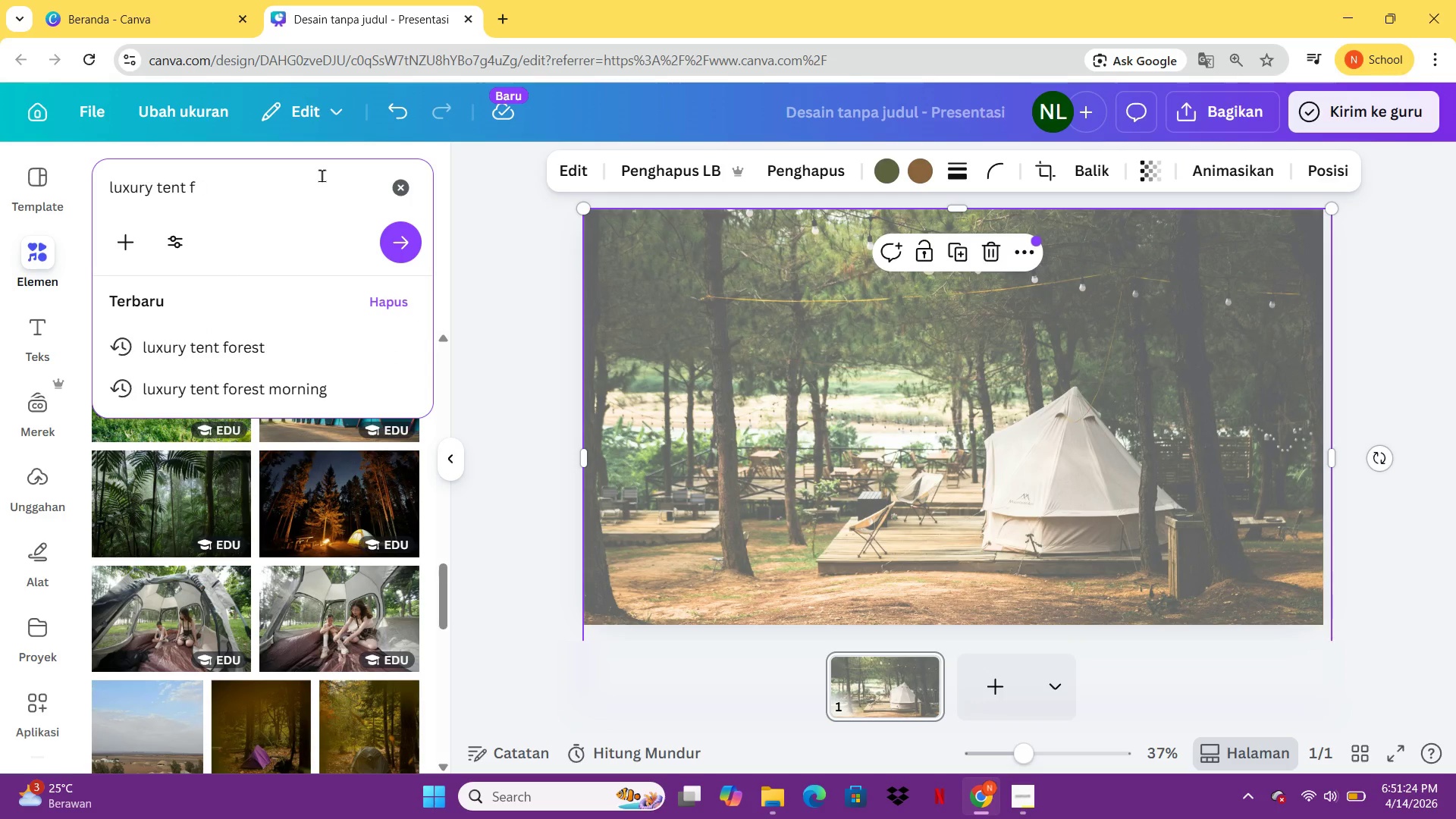 
key(Backspace)
 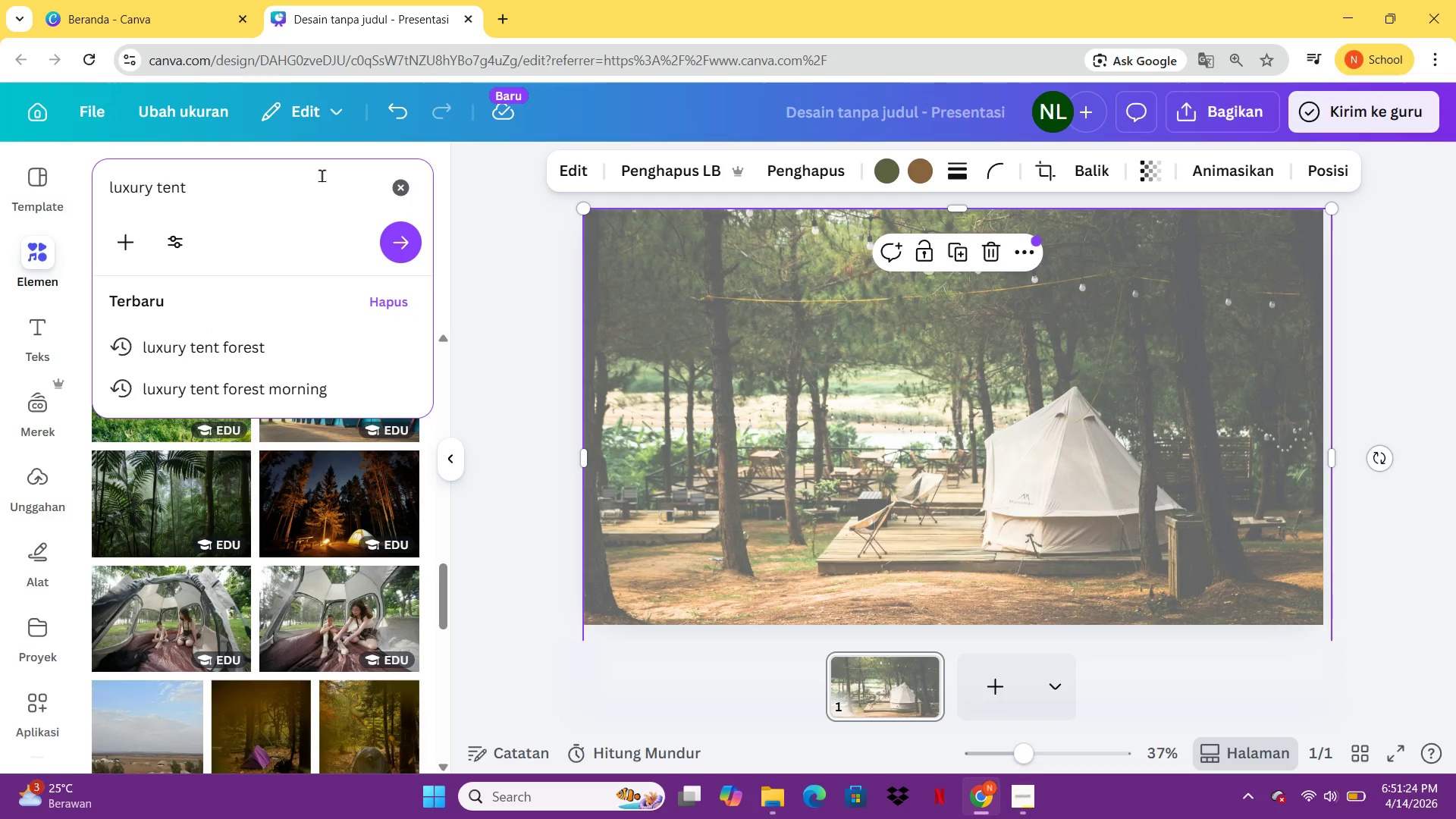 
key(Backspace)
 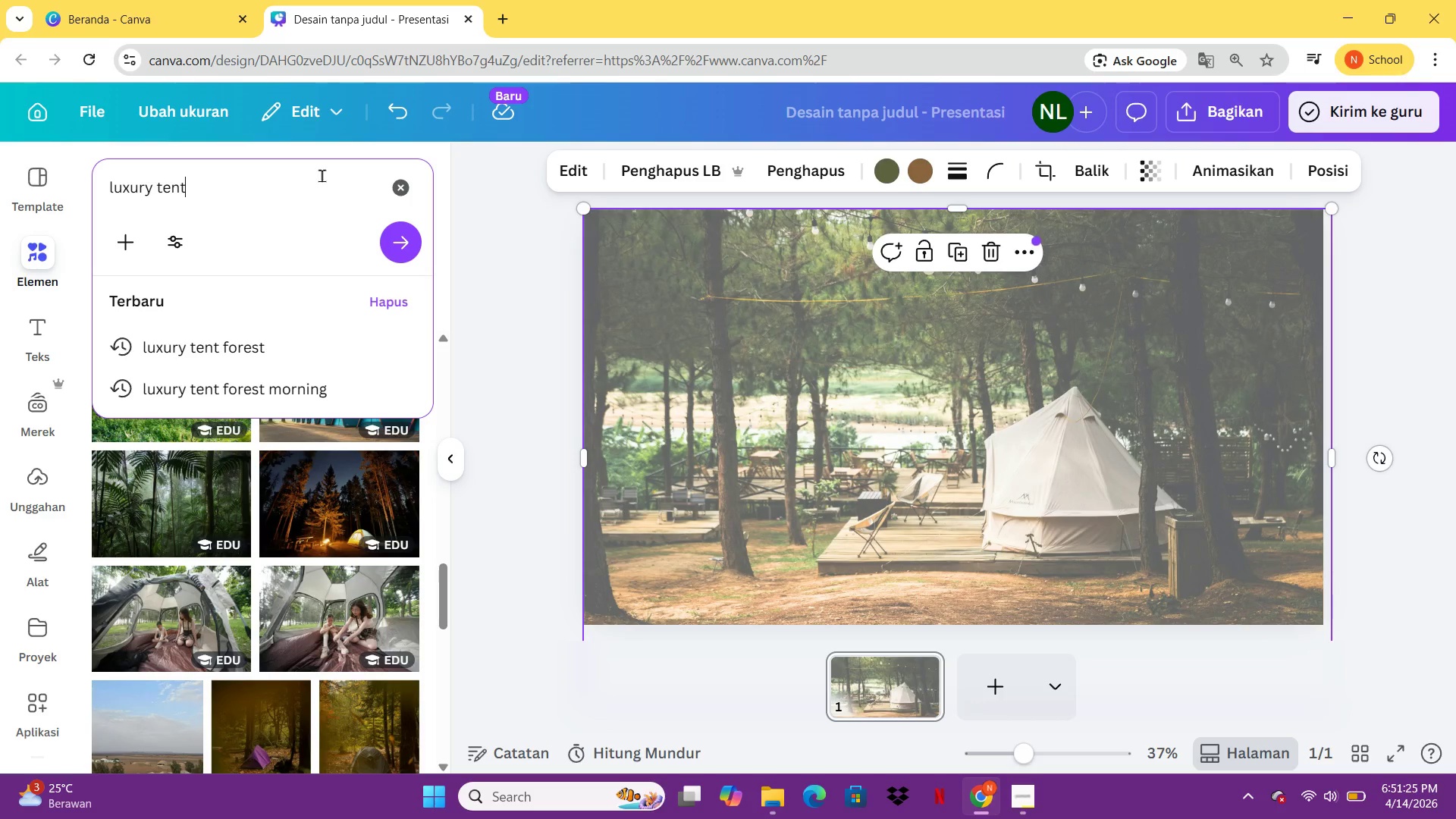 
key(Backslash)
 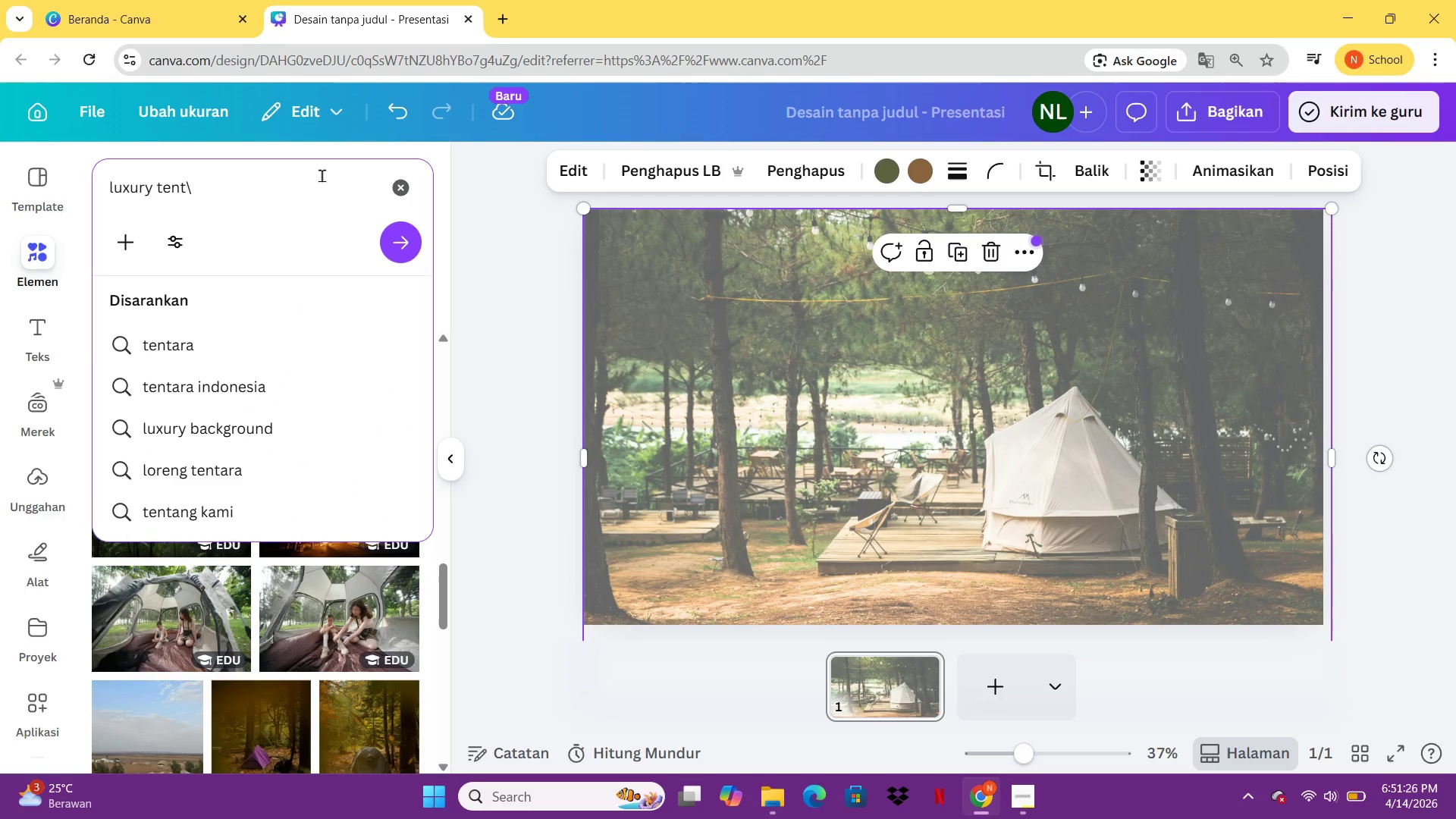 
key(Backspace)
 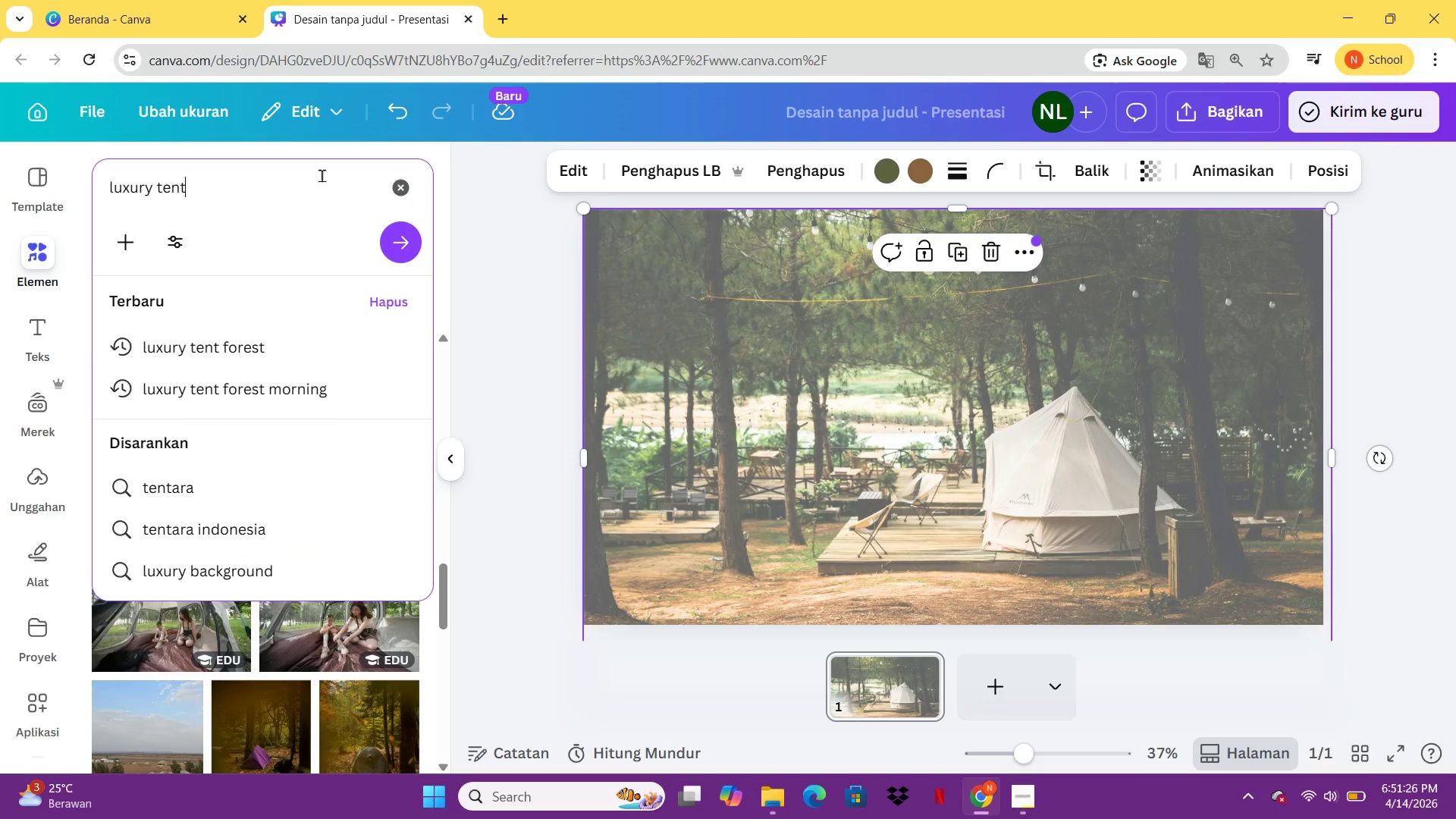 
key(Enter)
 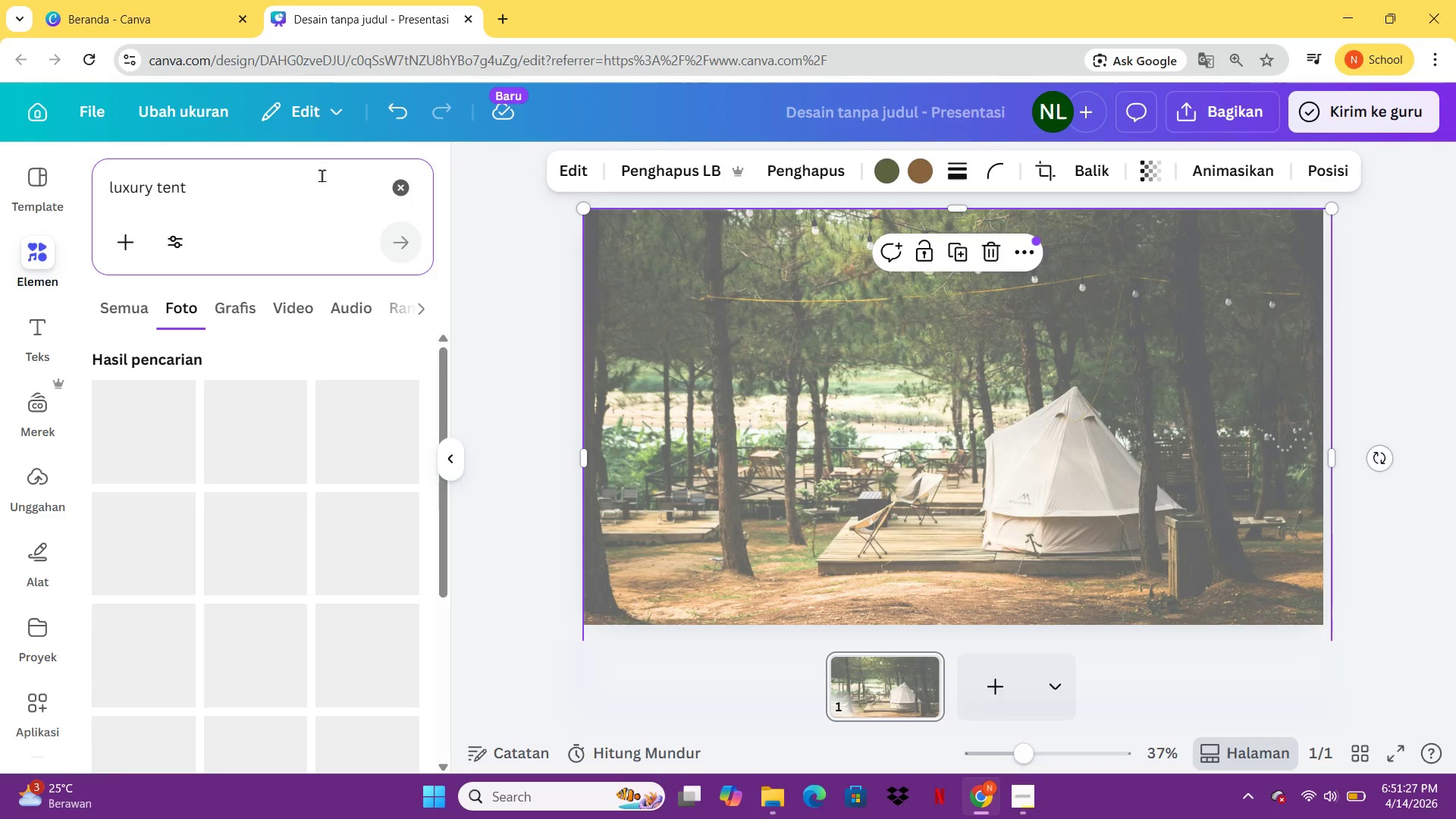 
mouse_move([253, 517])
 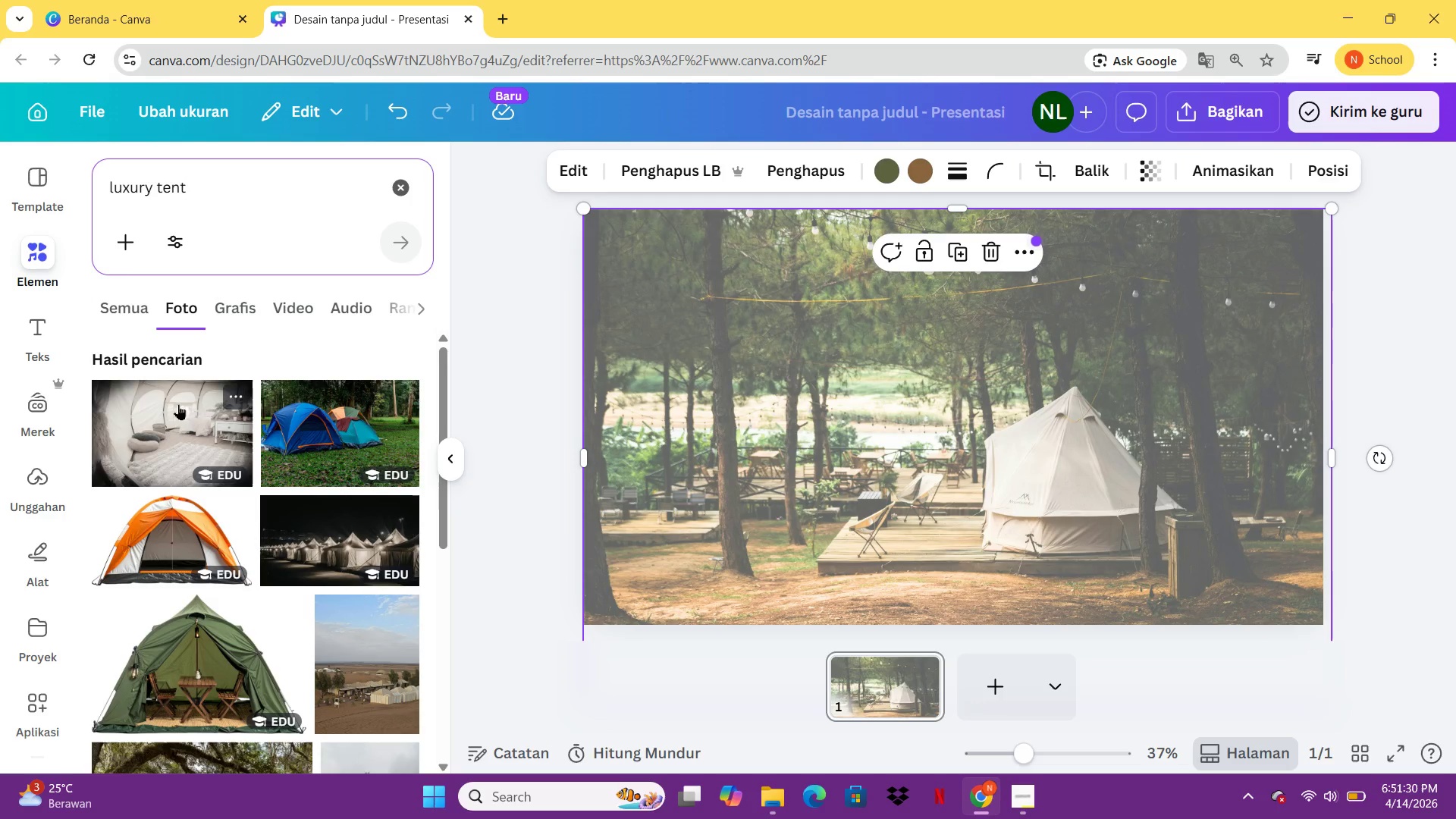 
left_click([178, 404])
 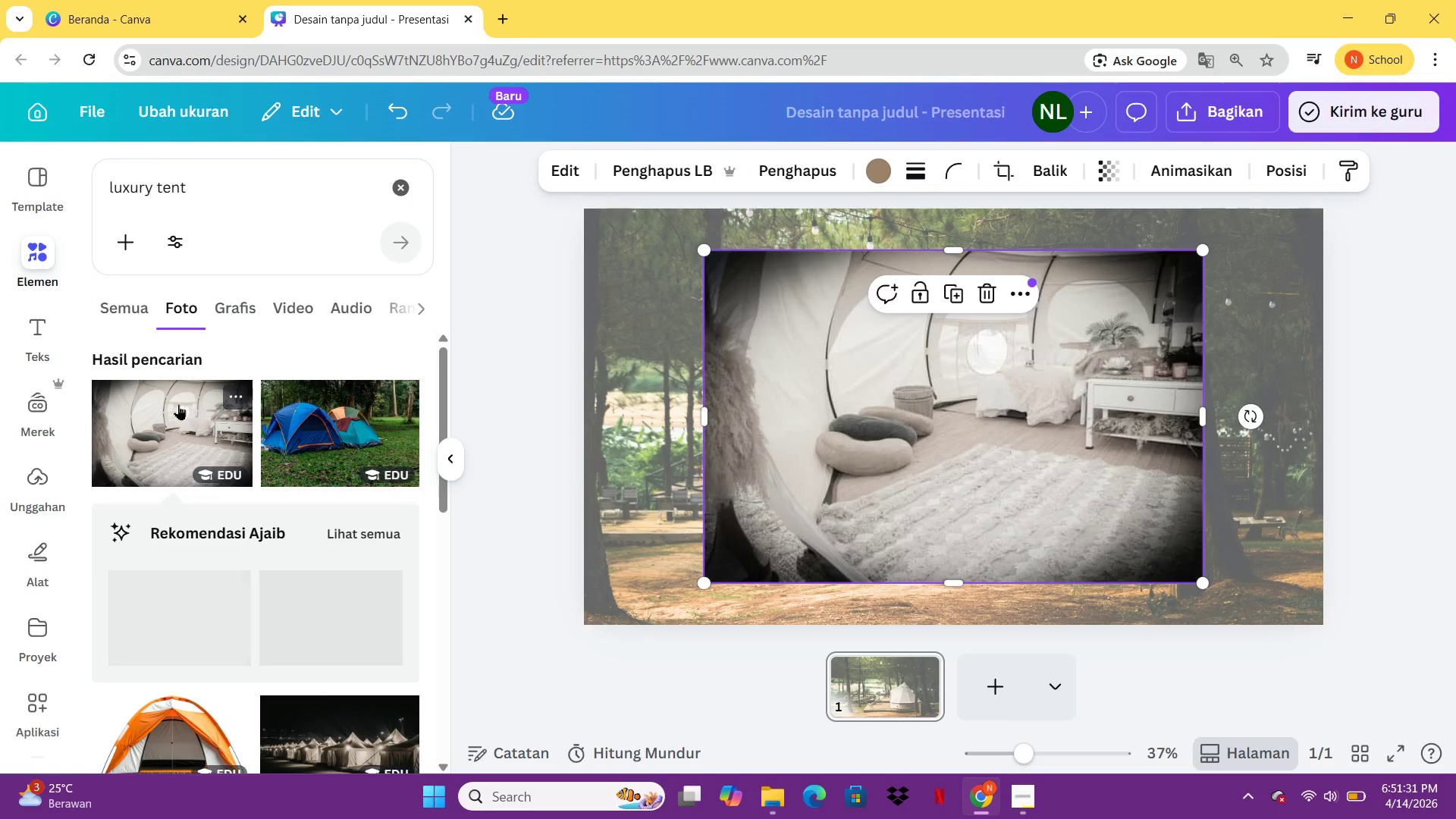 
key(Delete)
 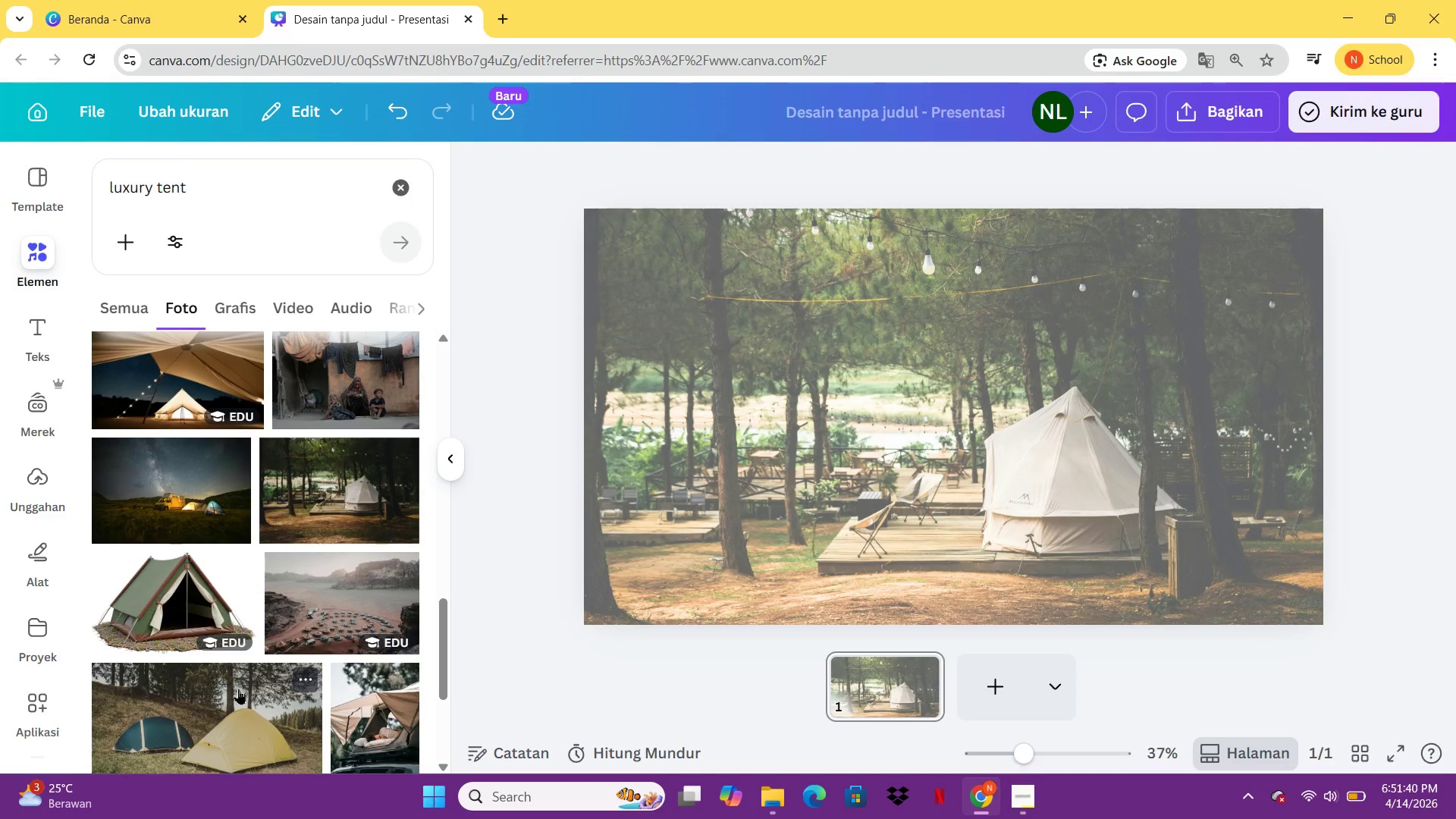 
wait(13.59)
 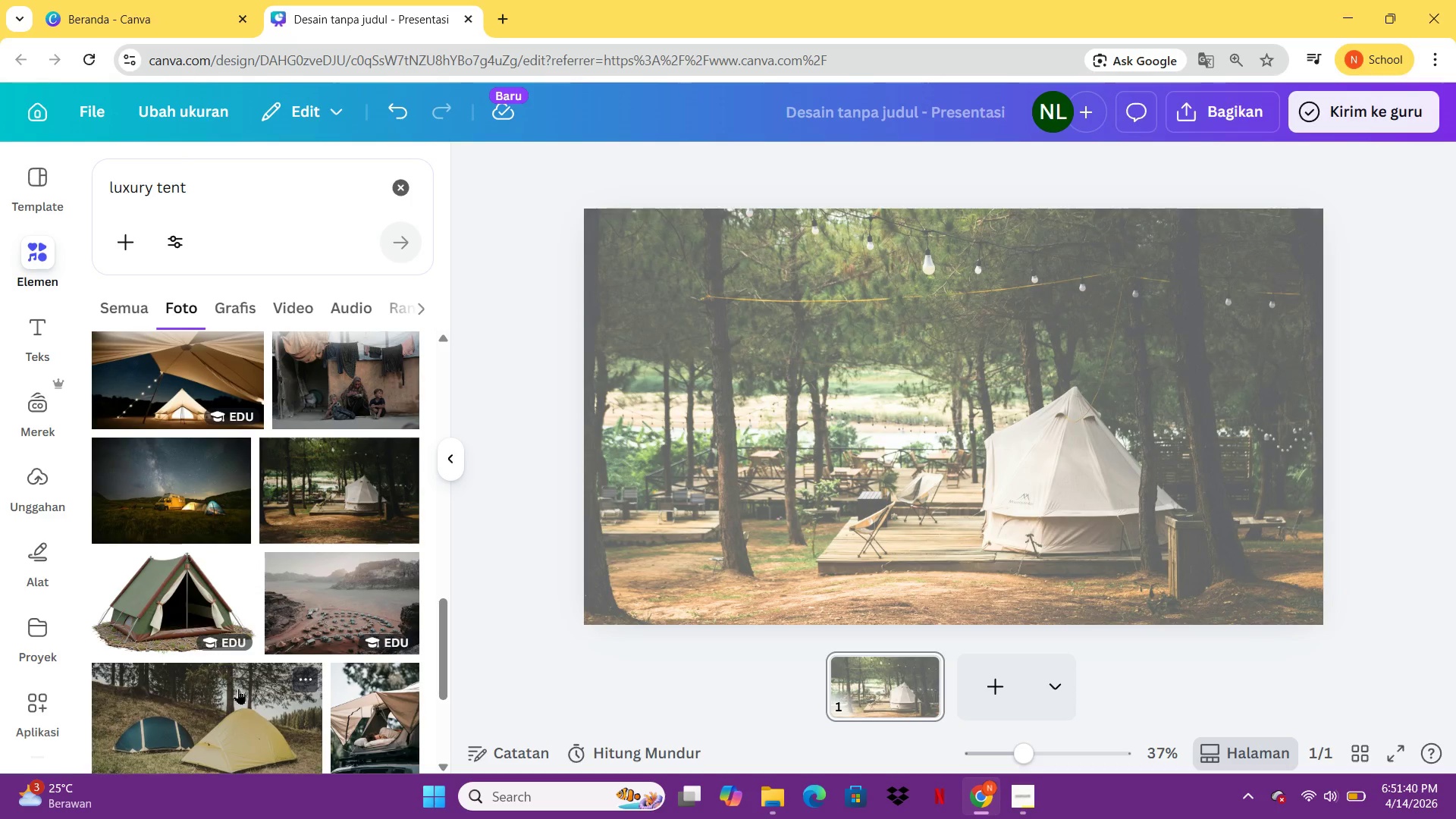 
left_click([332, 476])
 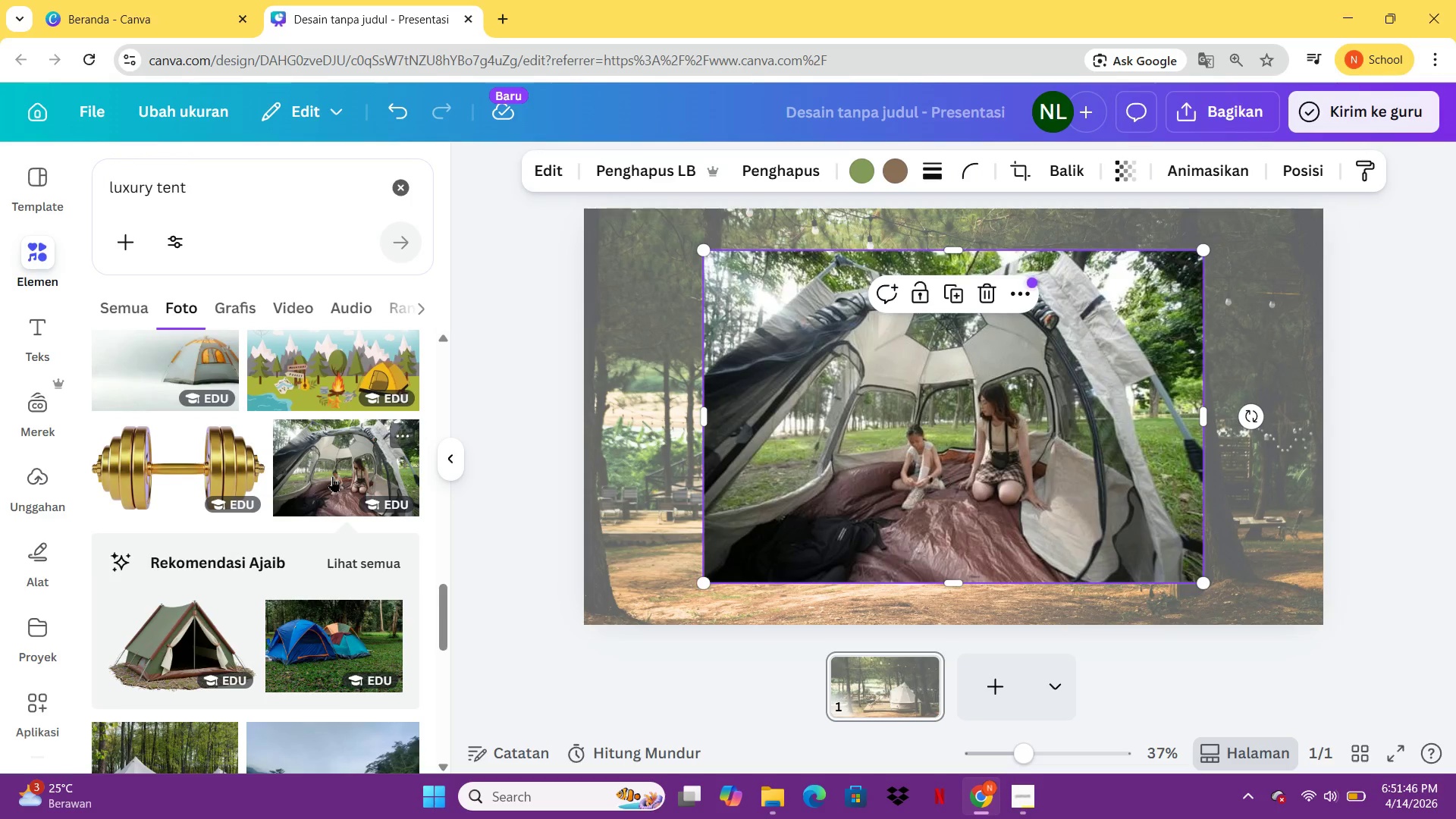 
key(Alt+ArrowLeft)
 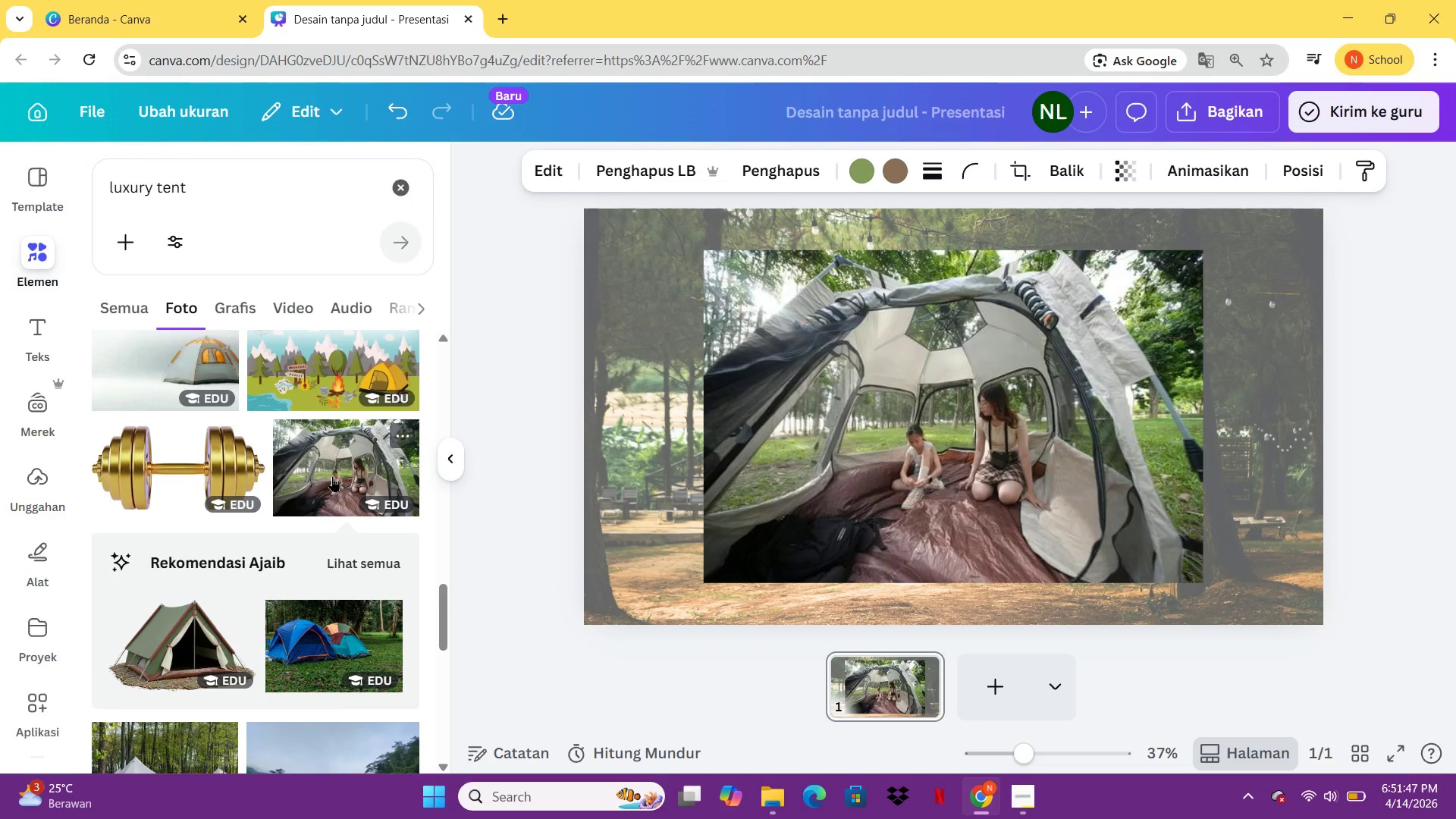 
key(Alt+AltLeft)
 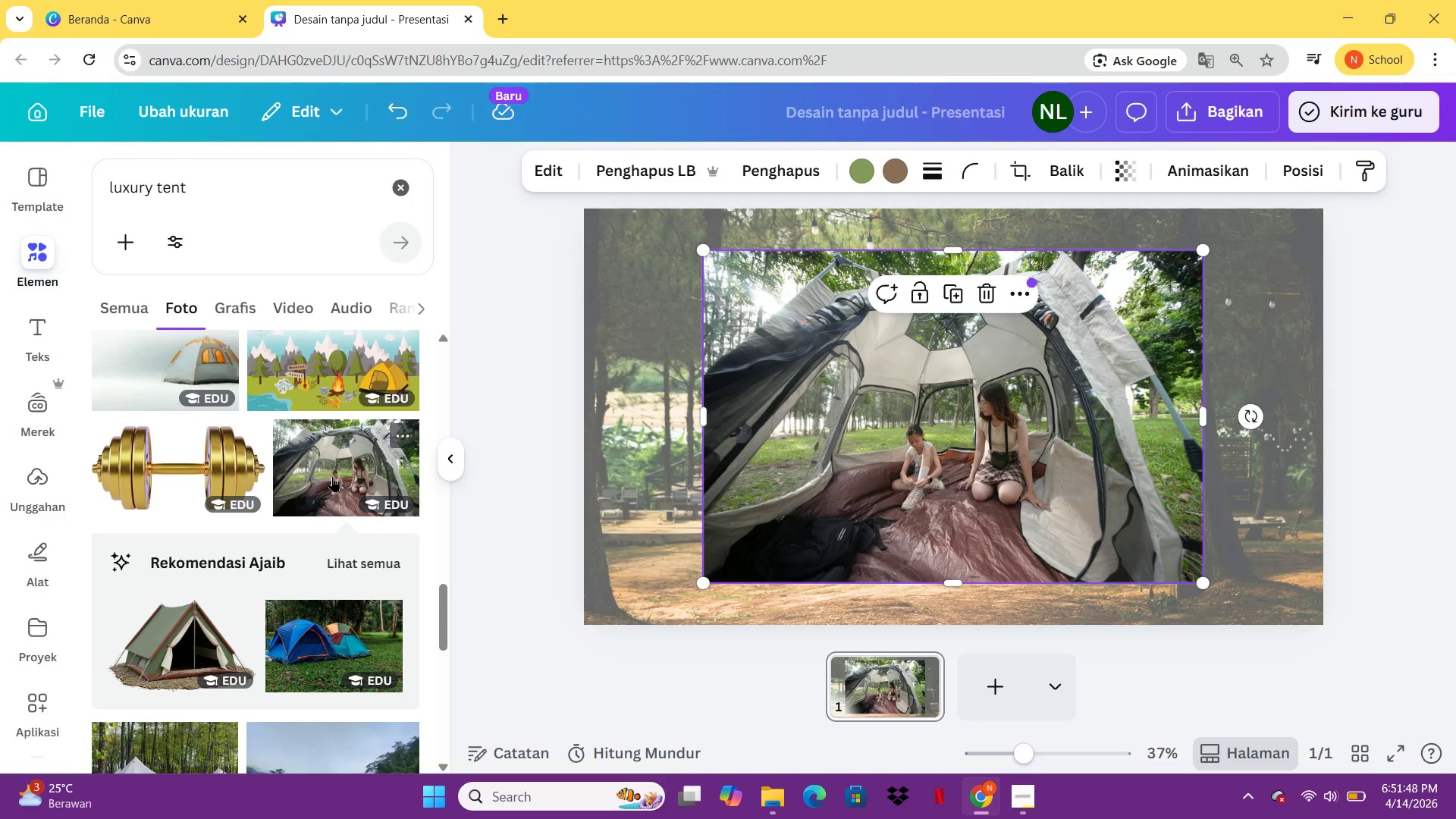 
key(Delete)
 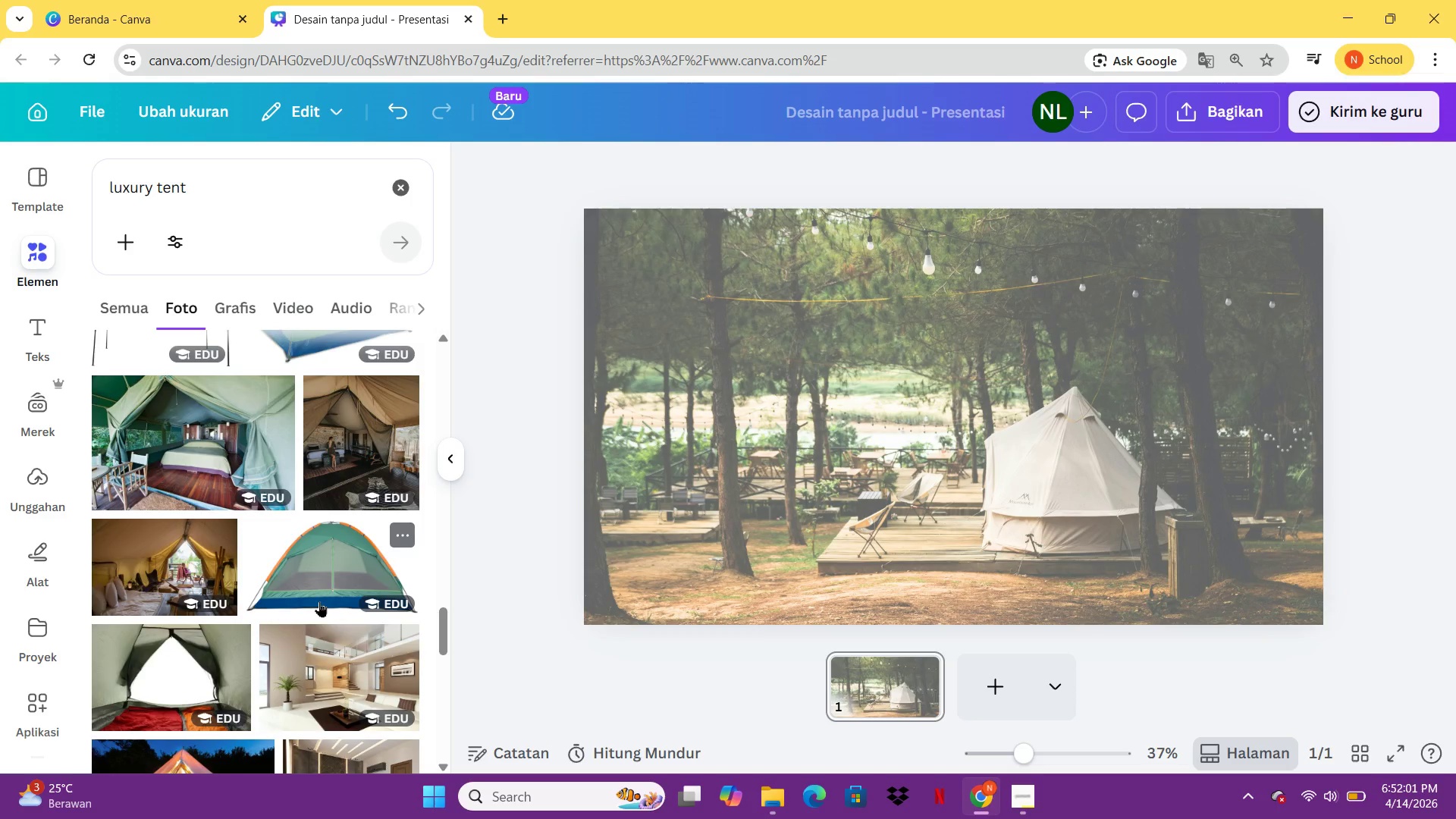 
wait(16.97)
 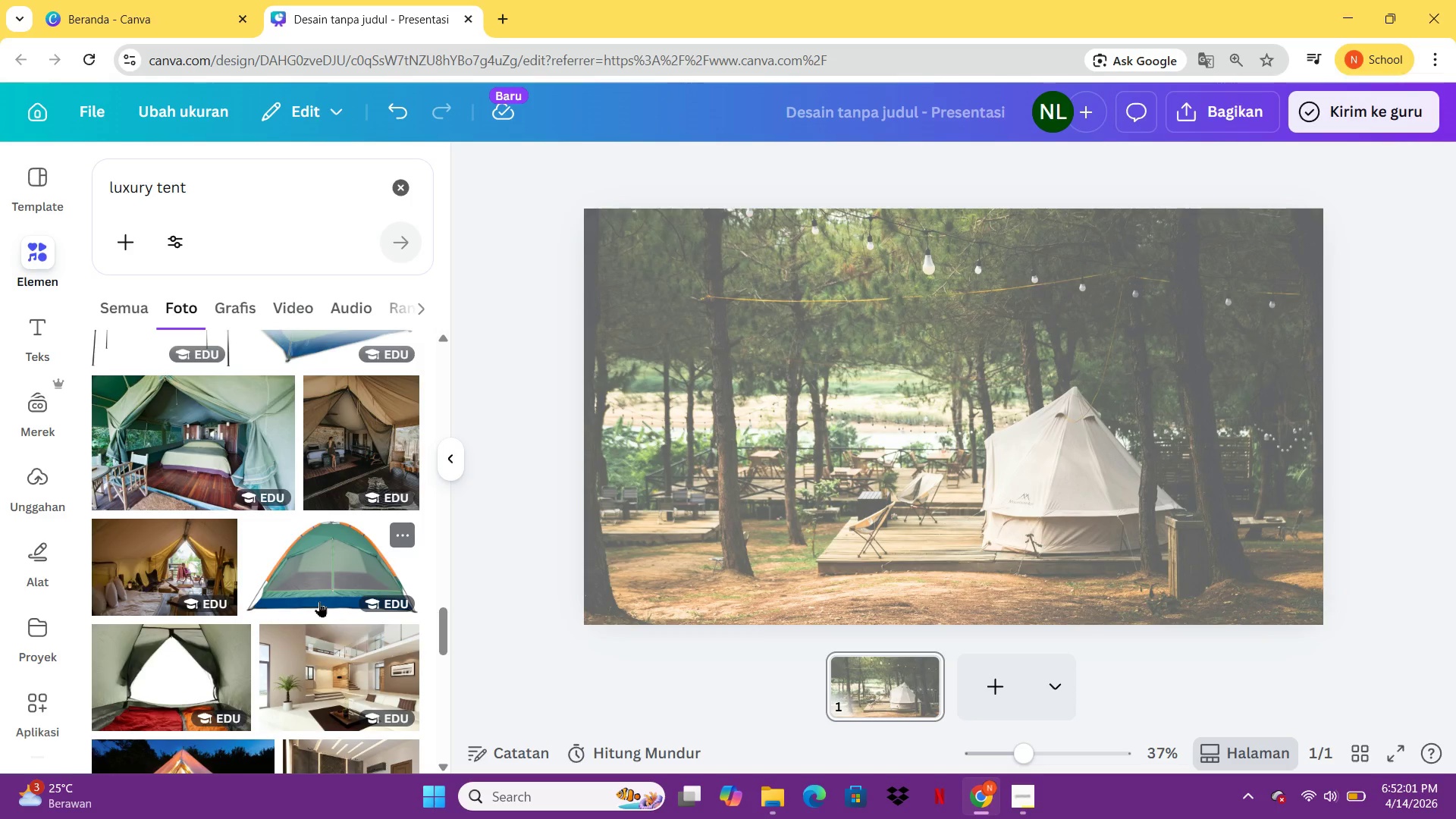 
mouse_move([297, 635])
 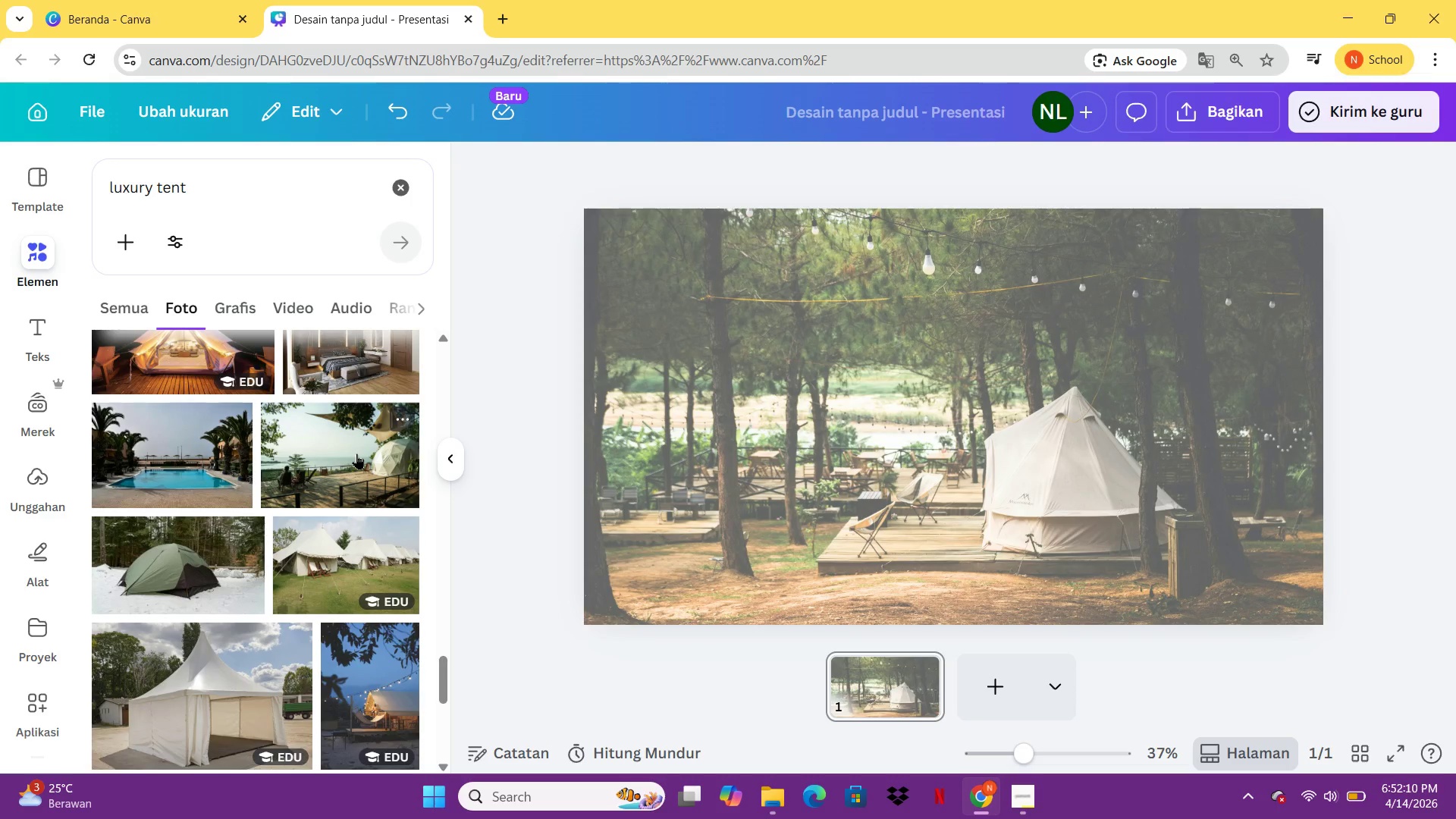 
left_click([356, 453])
 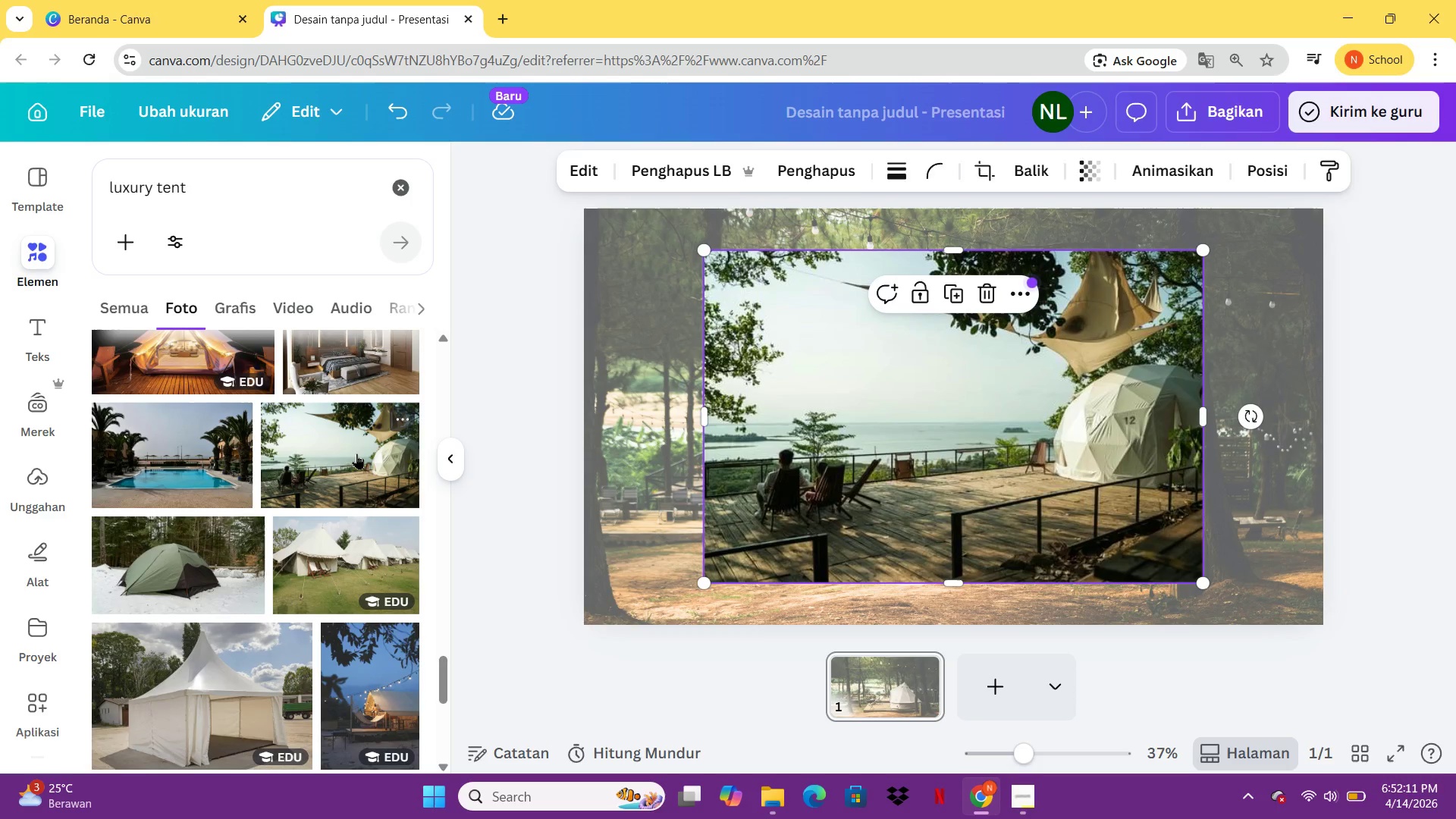 
key(Delete)
 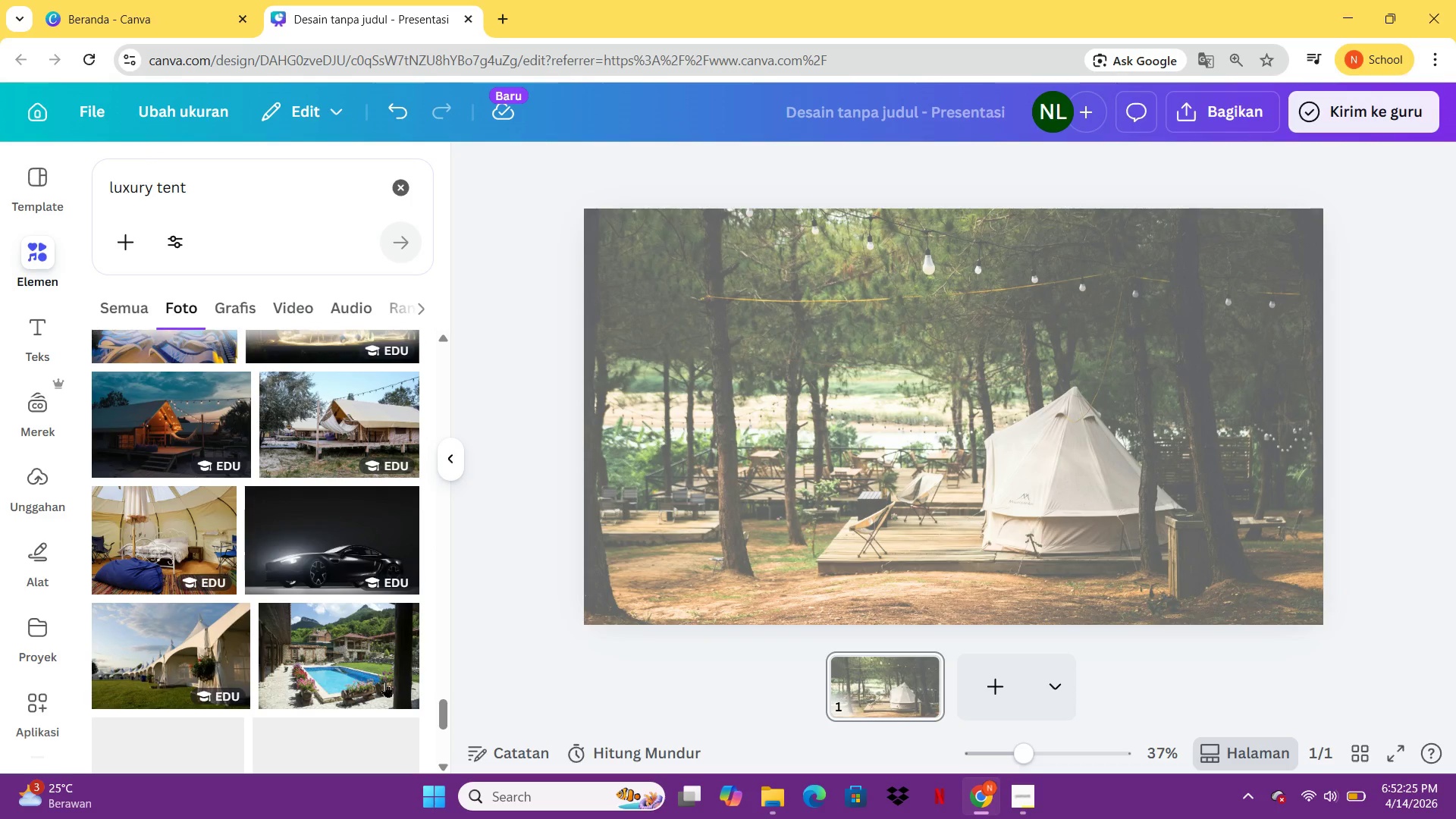 
wait(18.36)
 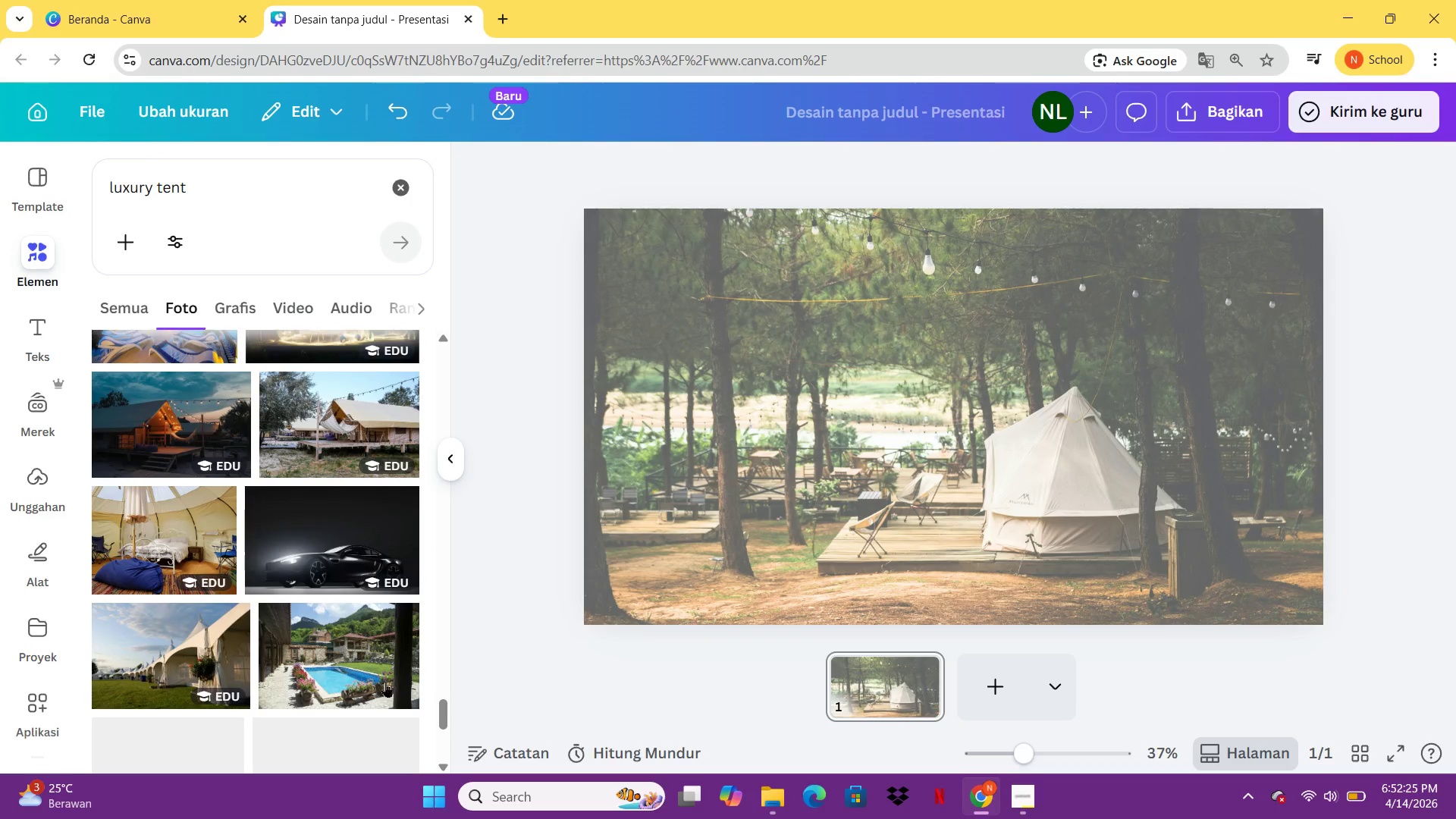 
left_click([551, 708])
 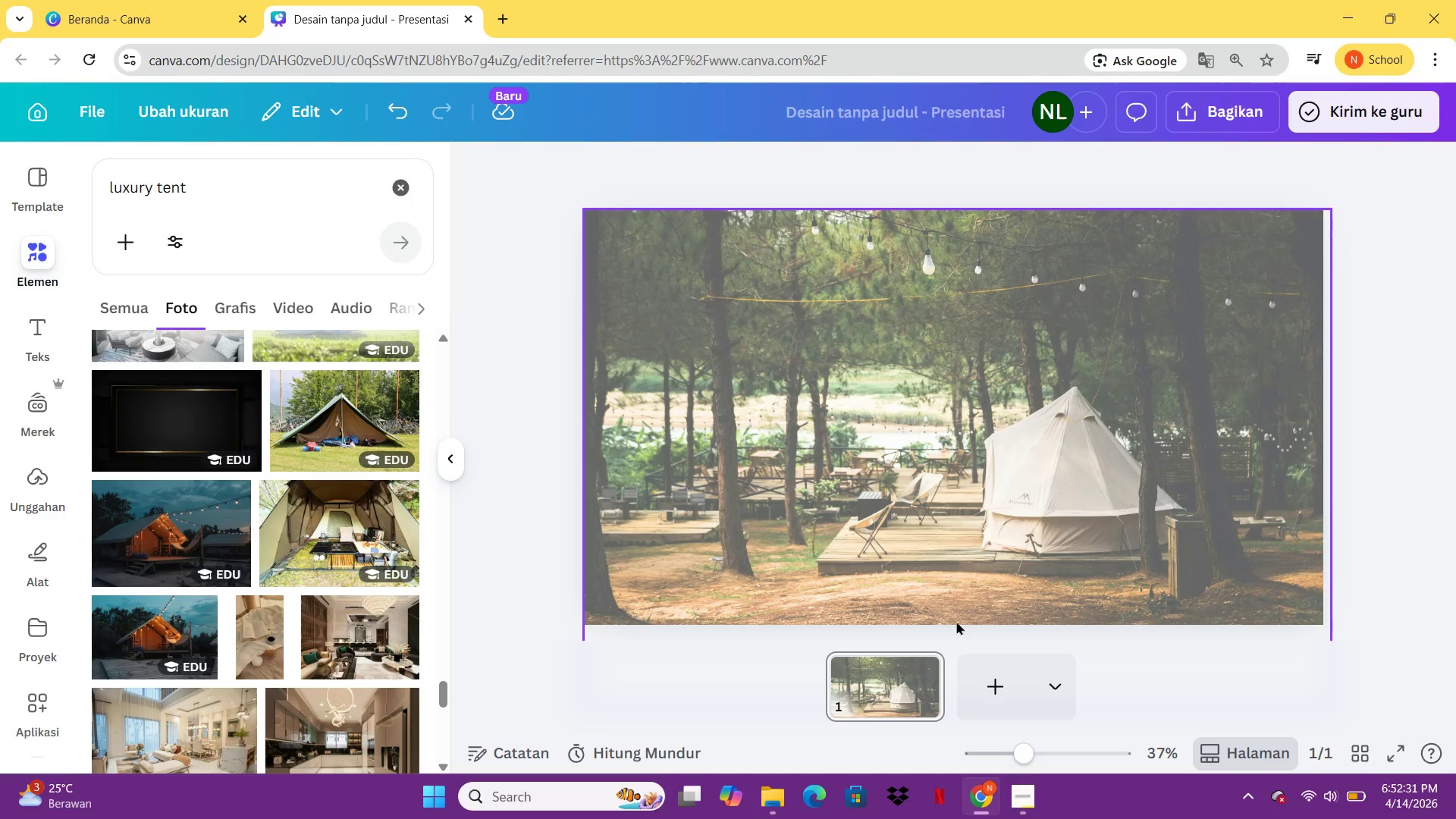 
left_click([962, 574])
 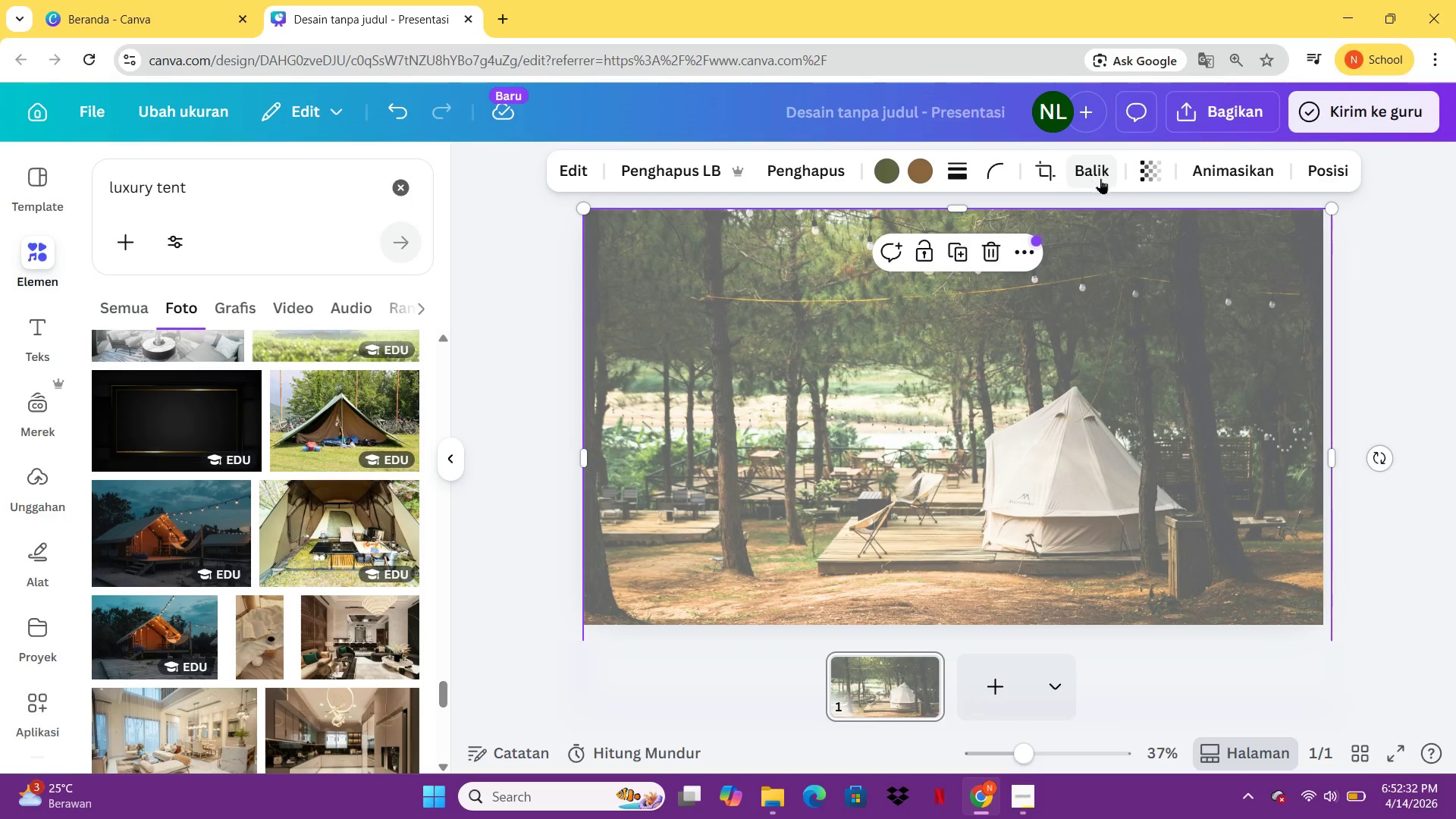 
left_click([1150, 184])
 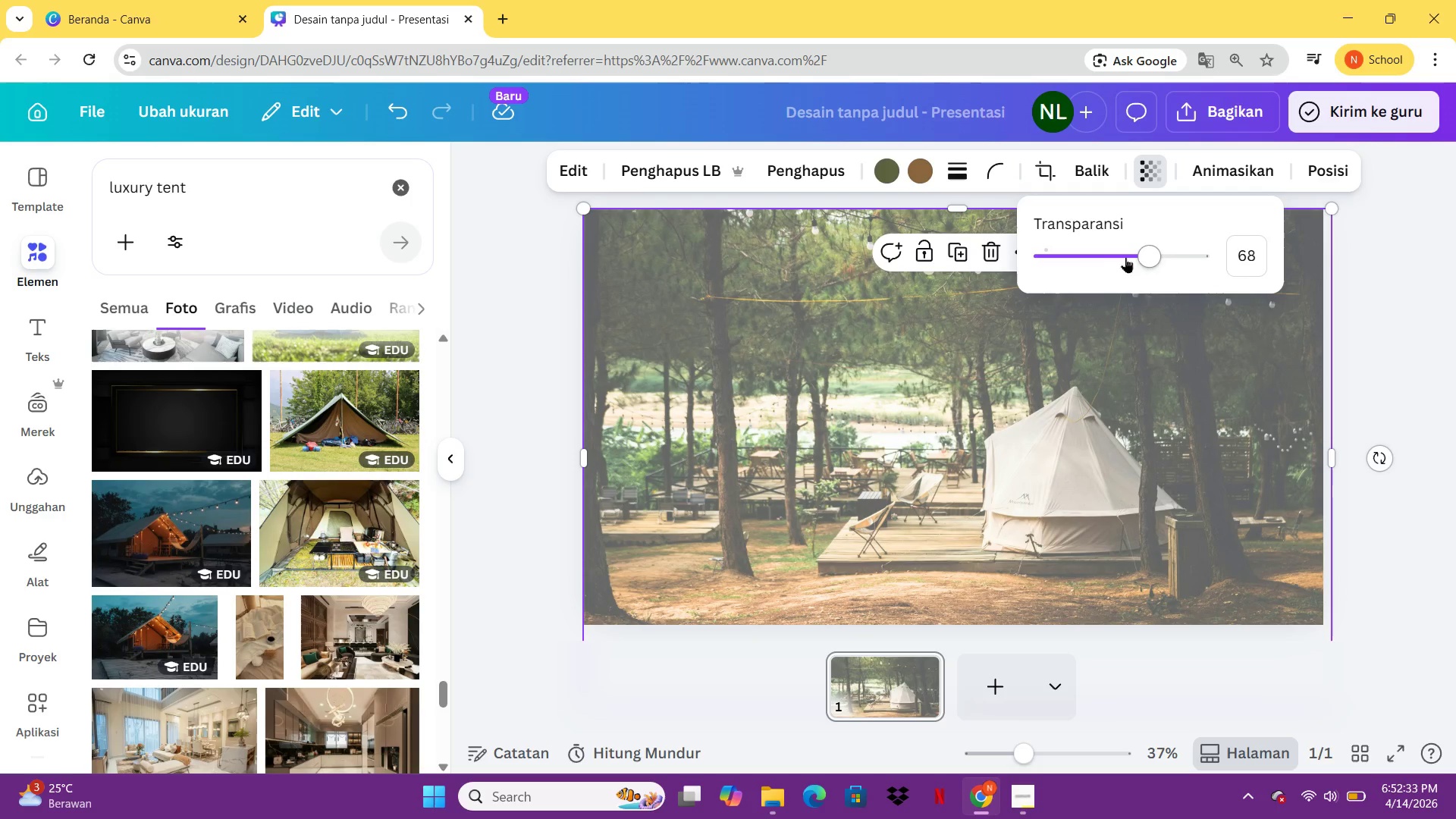 
left_click_drag(start_coordinate=[1161, 249], to_coordinate=[1244, 262])
 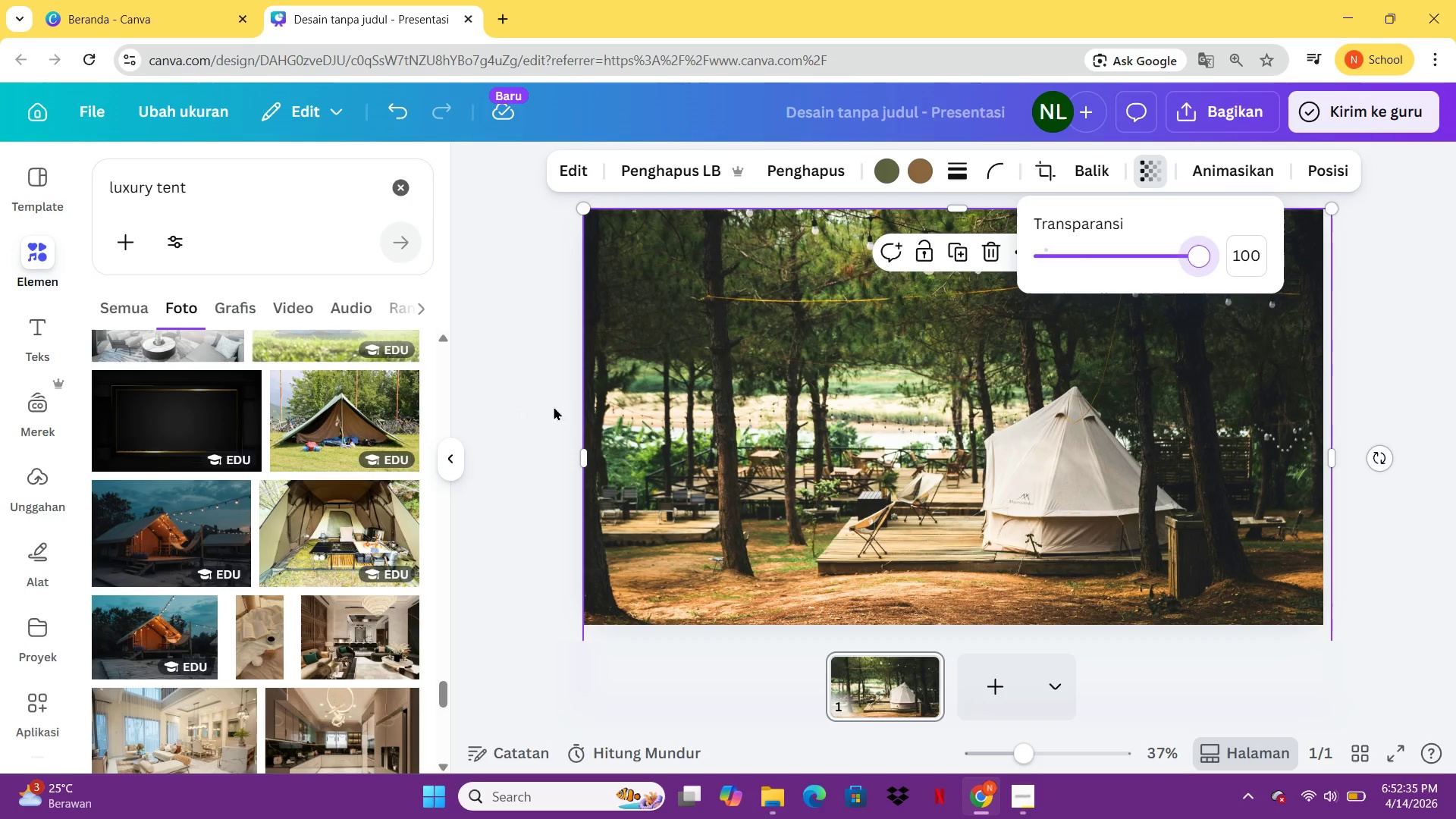 
left_click([535, 405])
 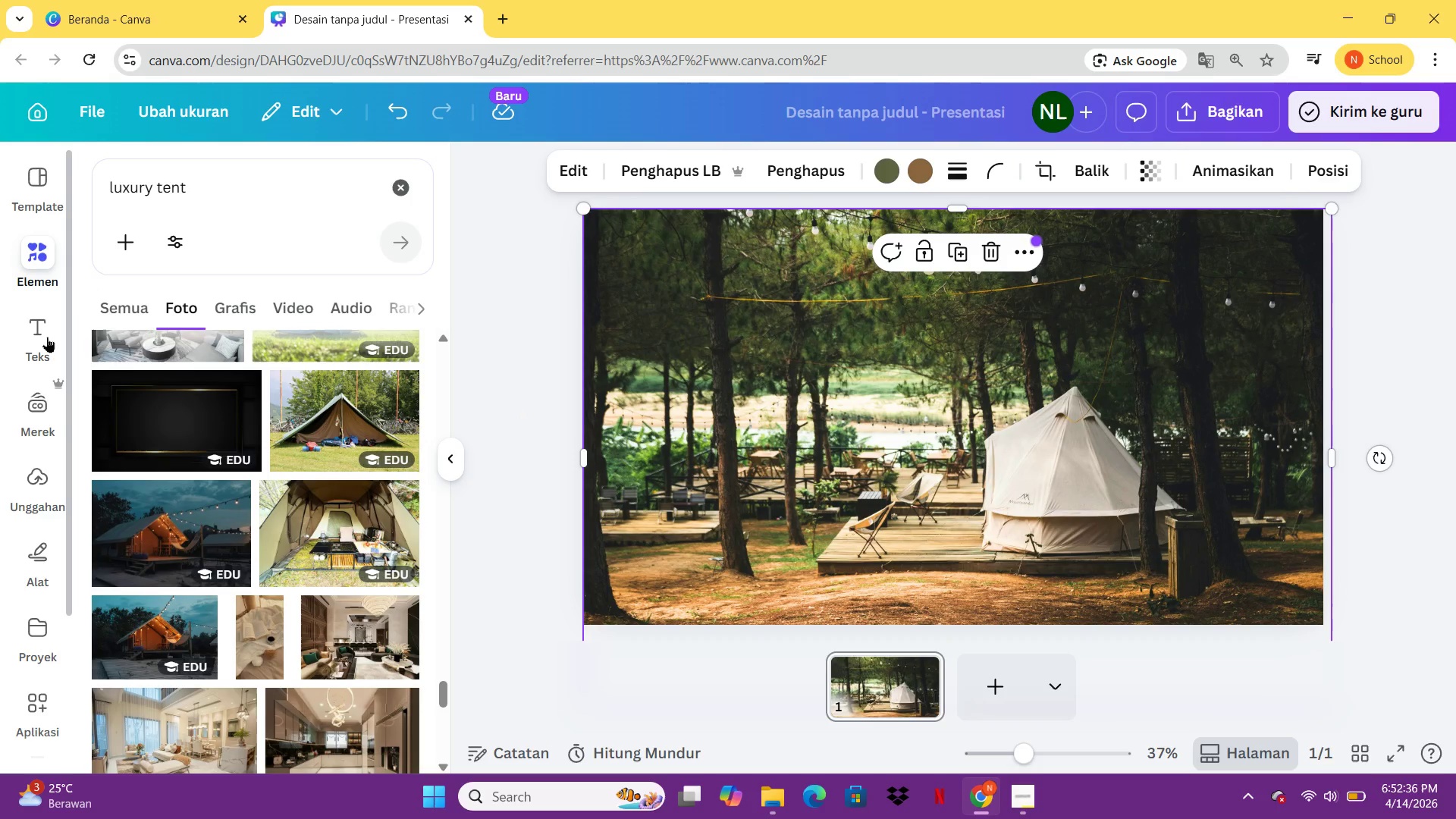 
left_click([47, 337])
 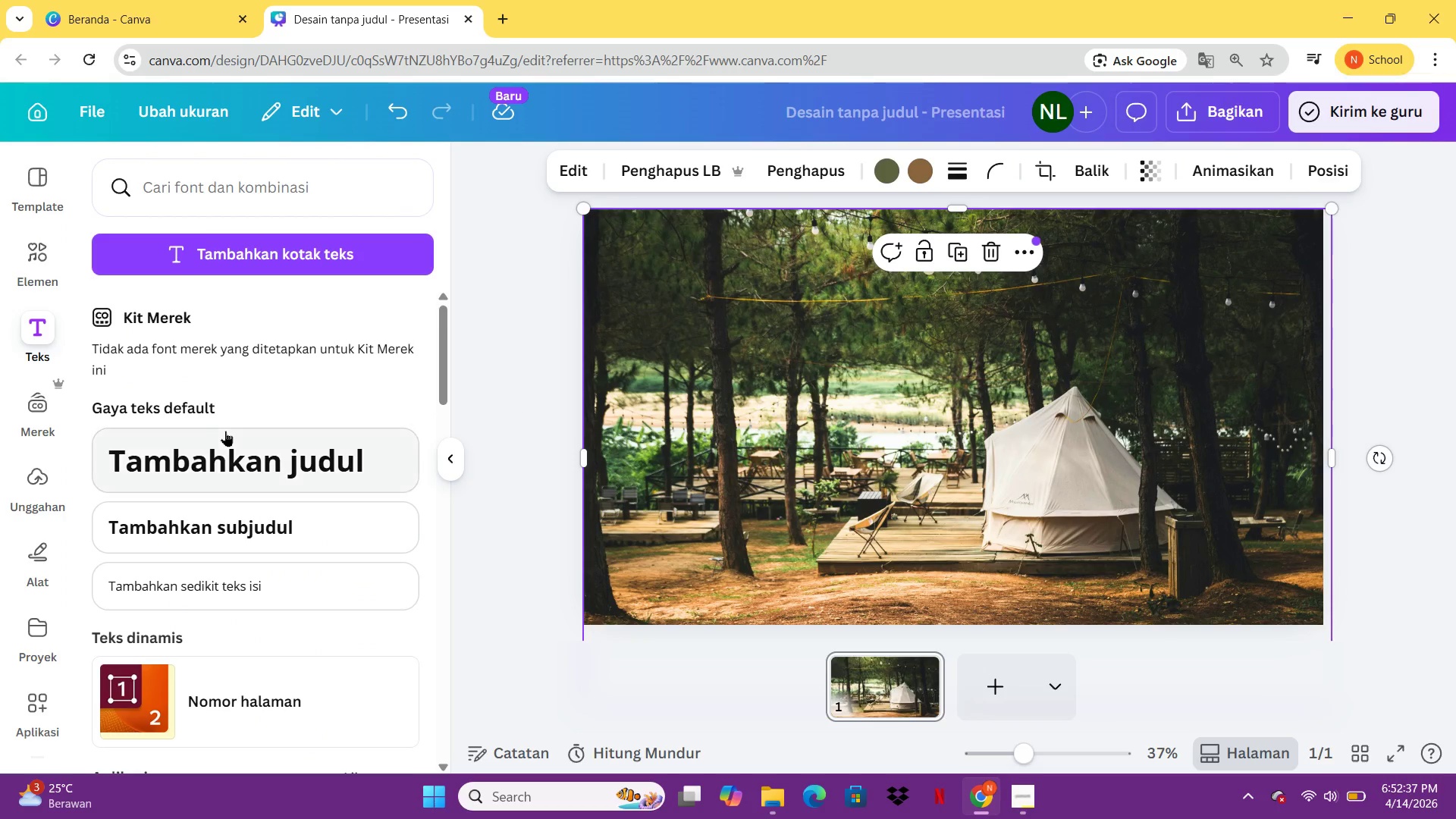 
left_click([231, 444])
 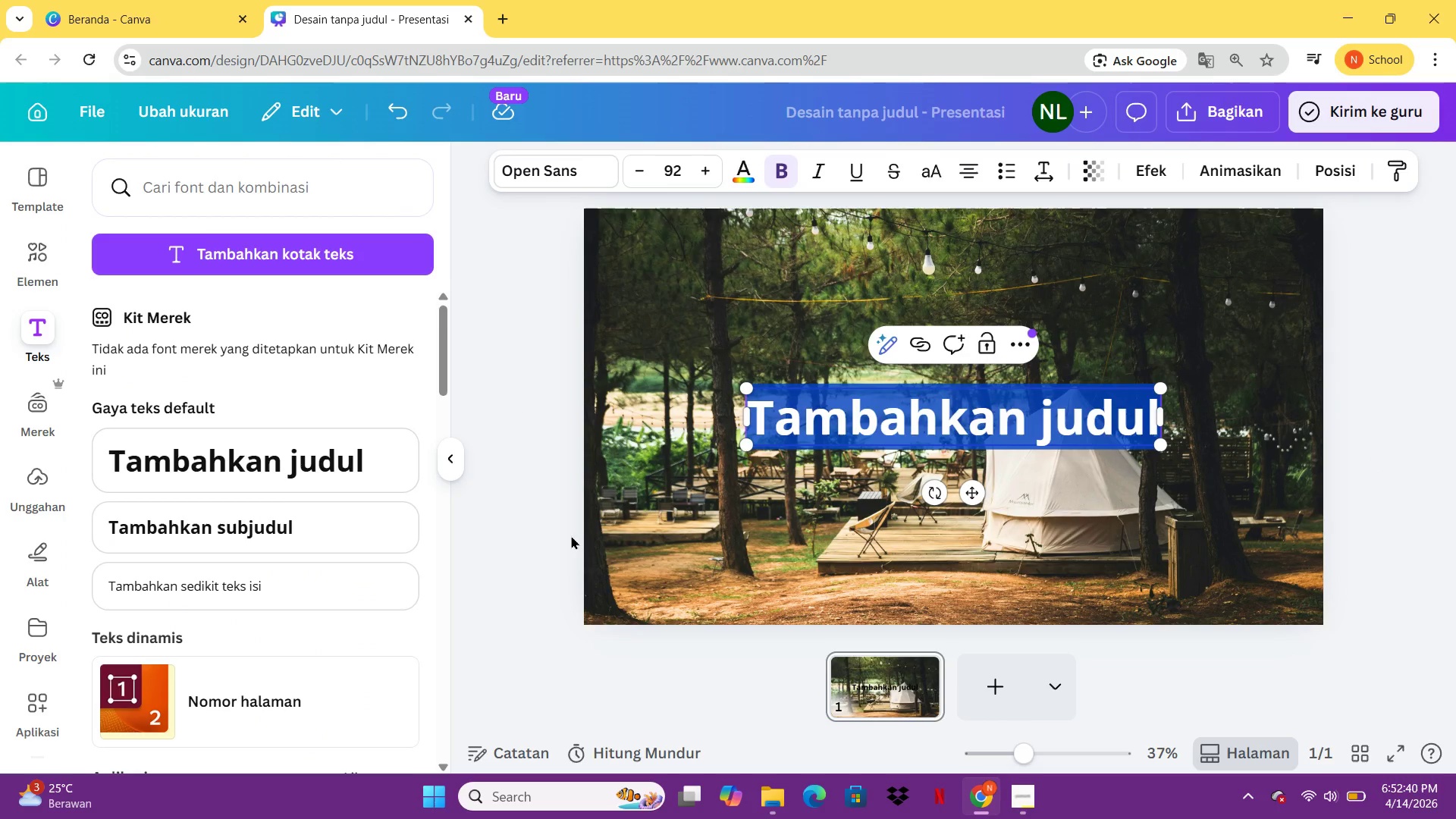 
type(AZURE & FERN)
 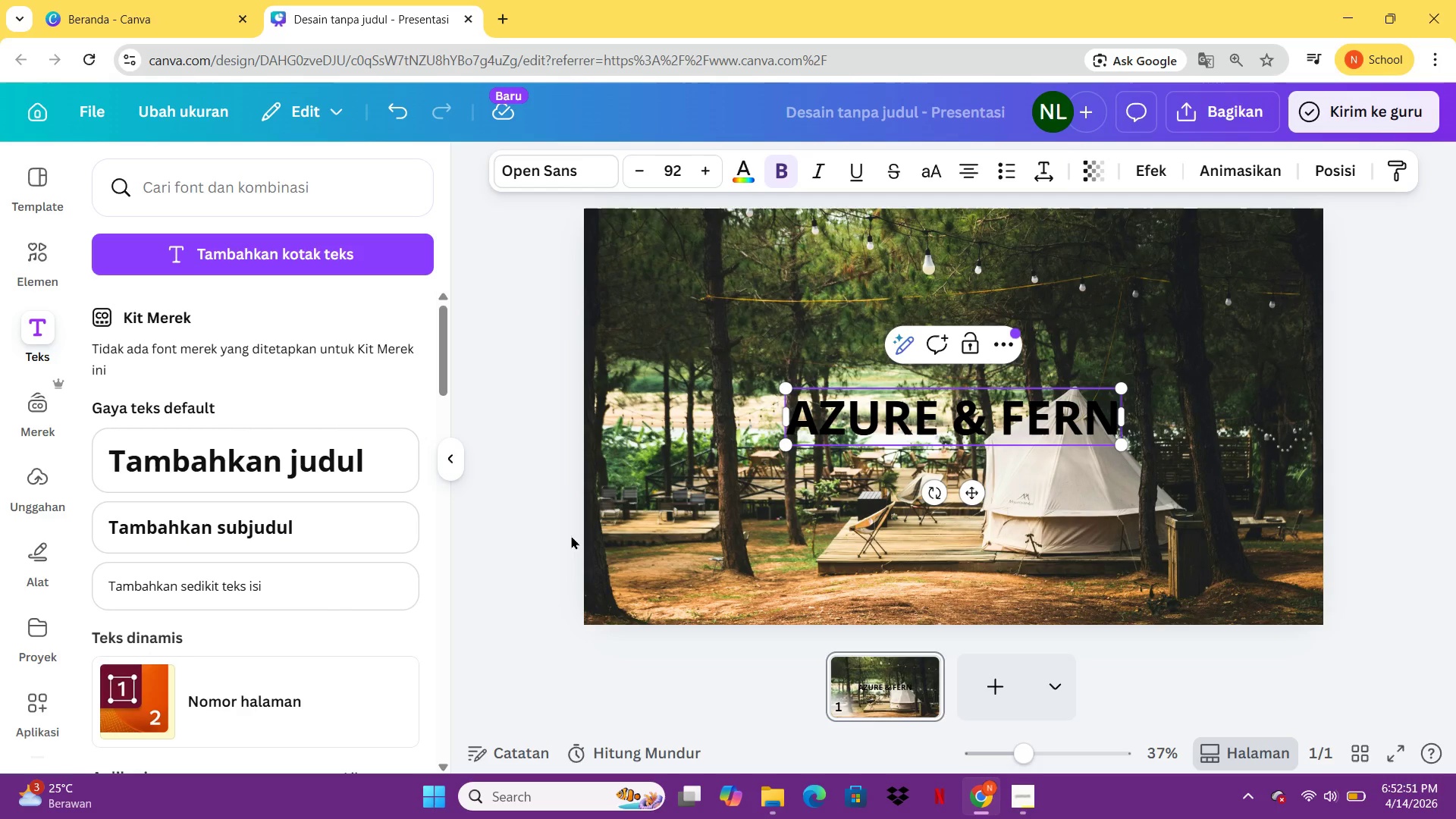 
wait(7.3)
 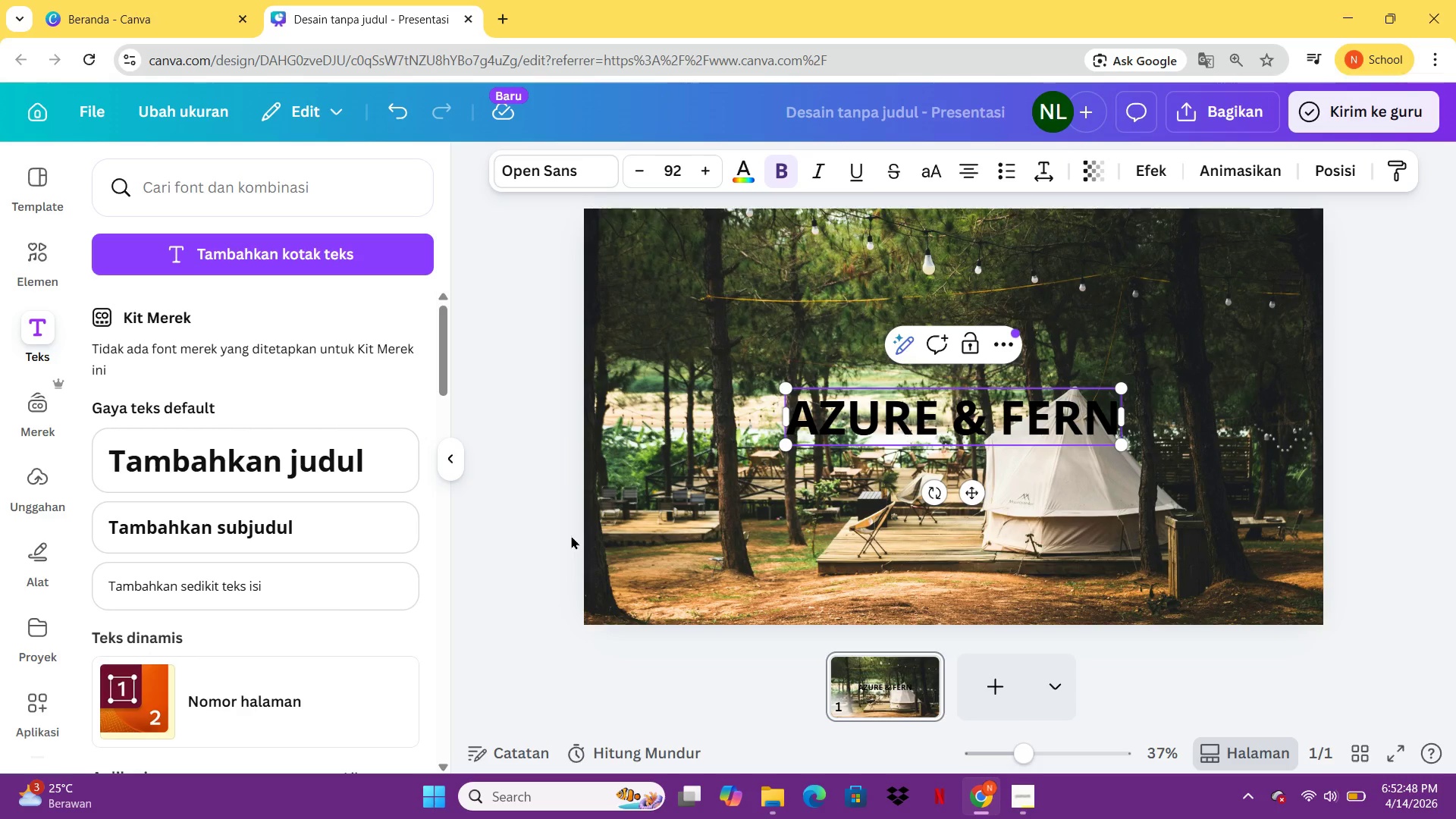 
key(Control+A)
 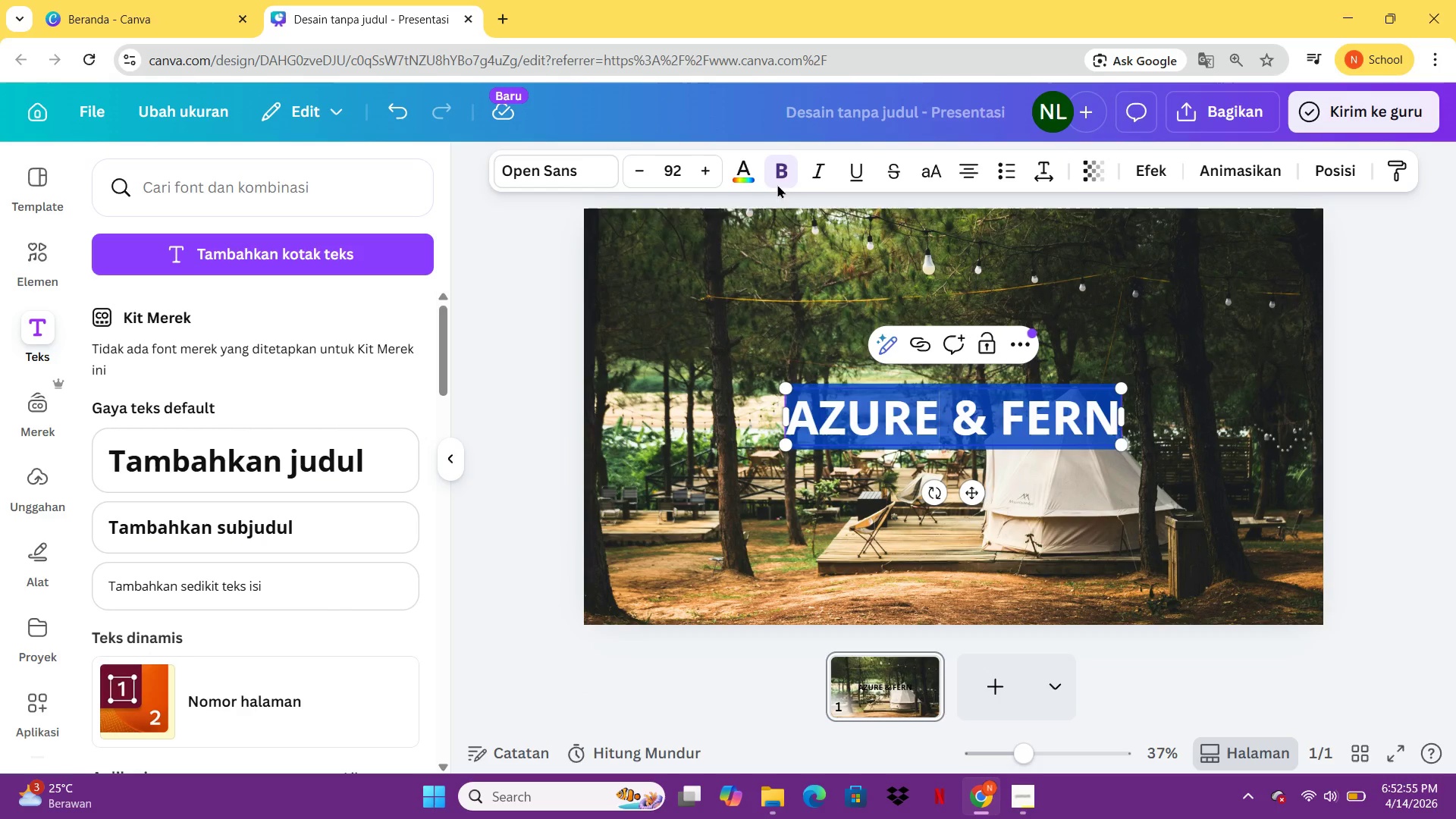 
left_click([752, 161])
 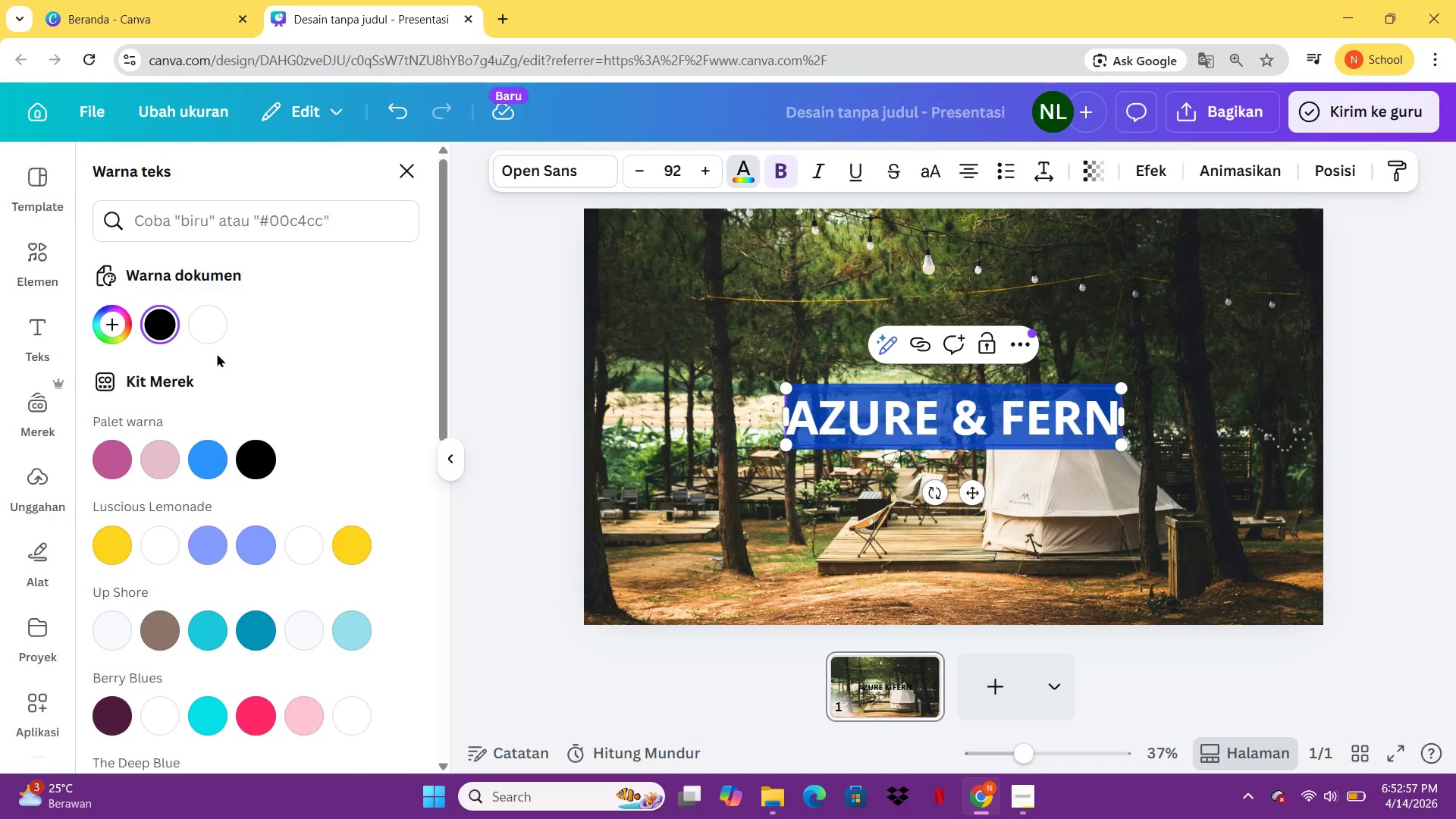 
left_click([206, 334])
 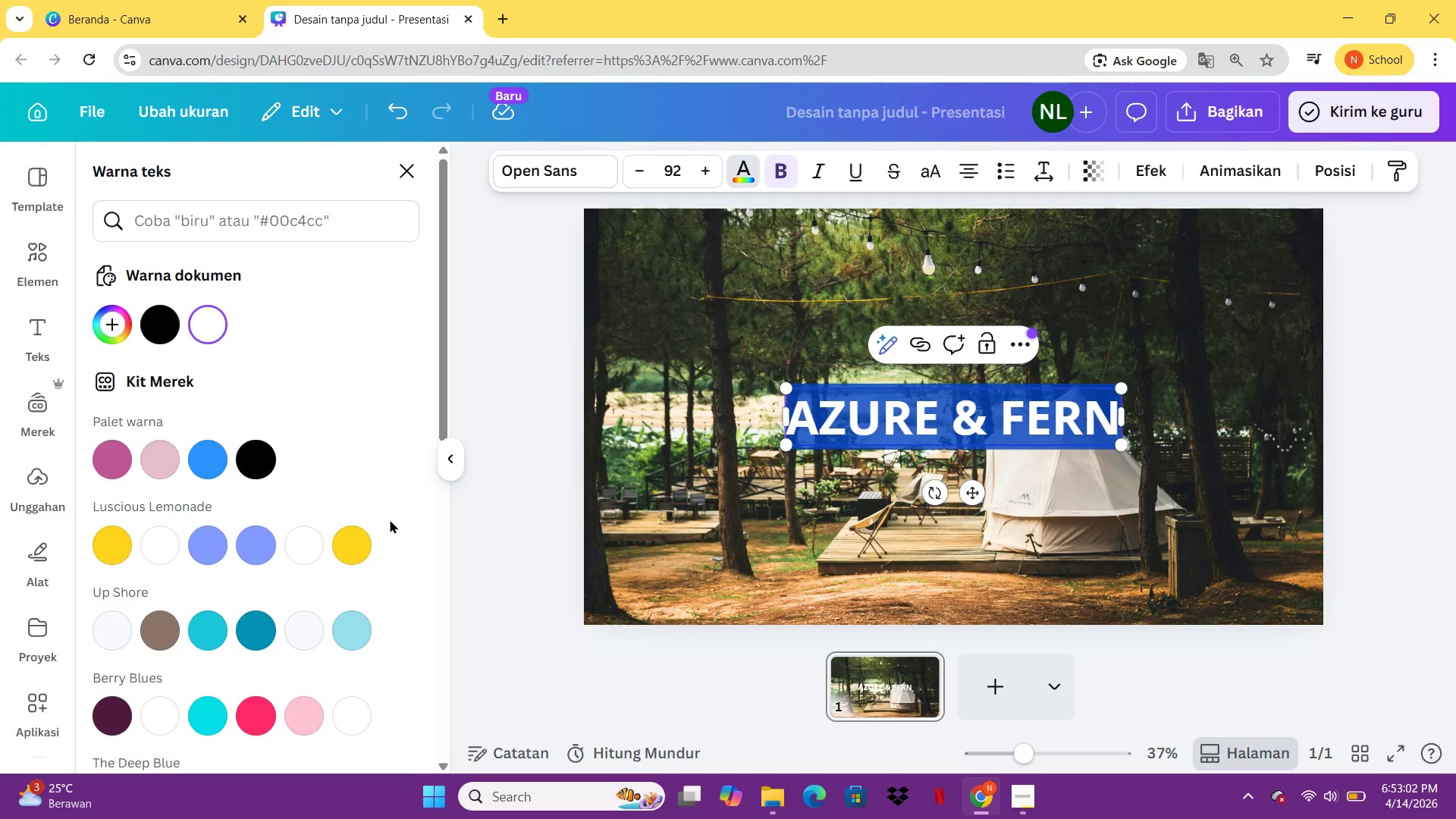 
wait(5.3)
 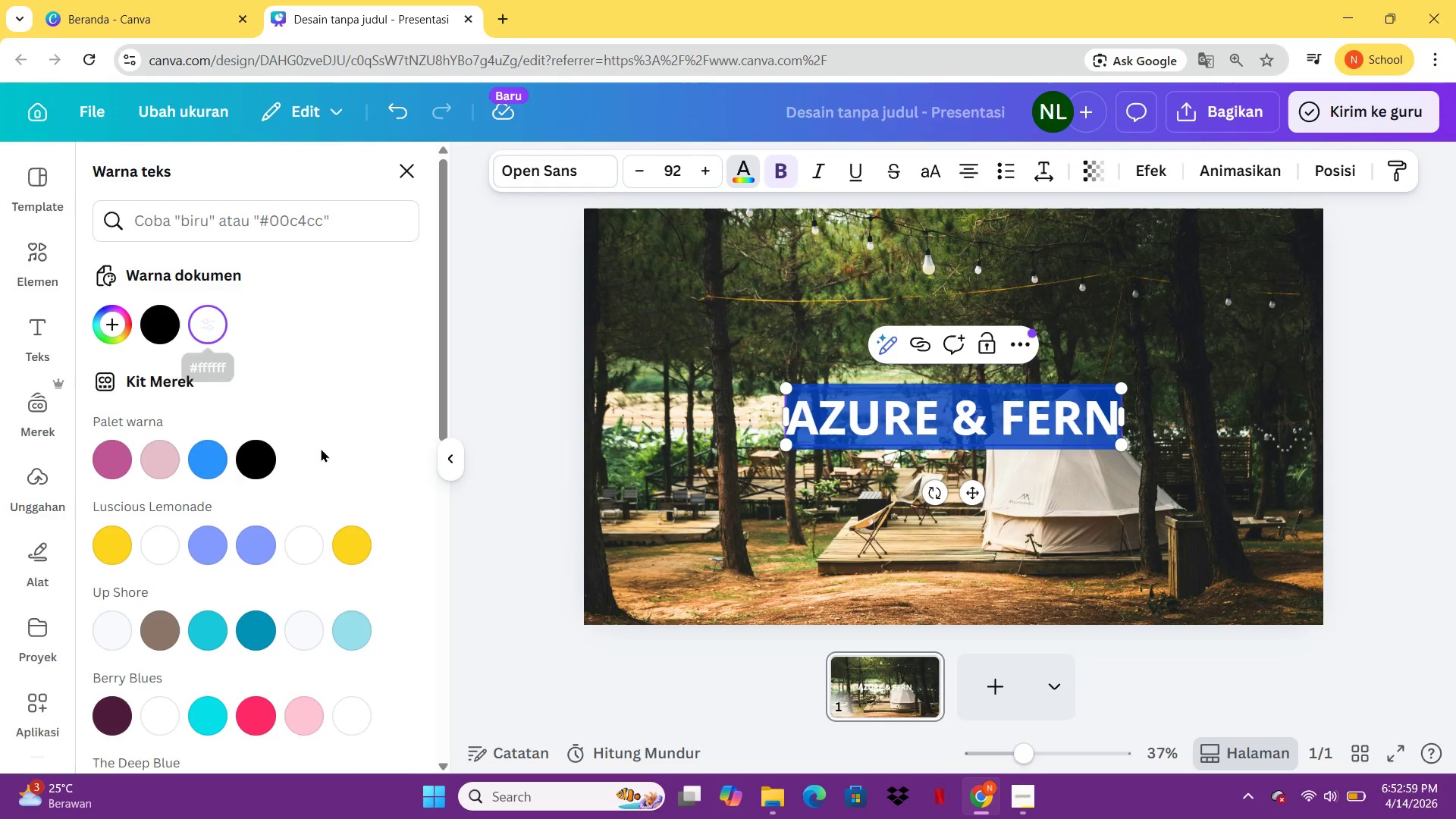 
left_click([1006, 466])
 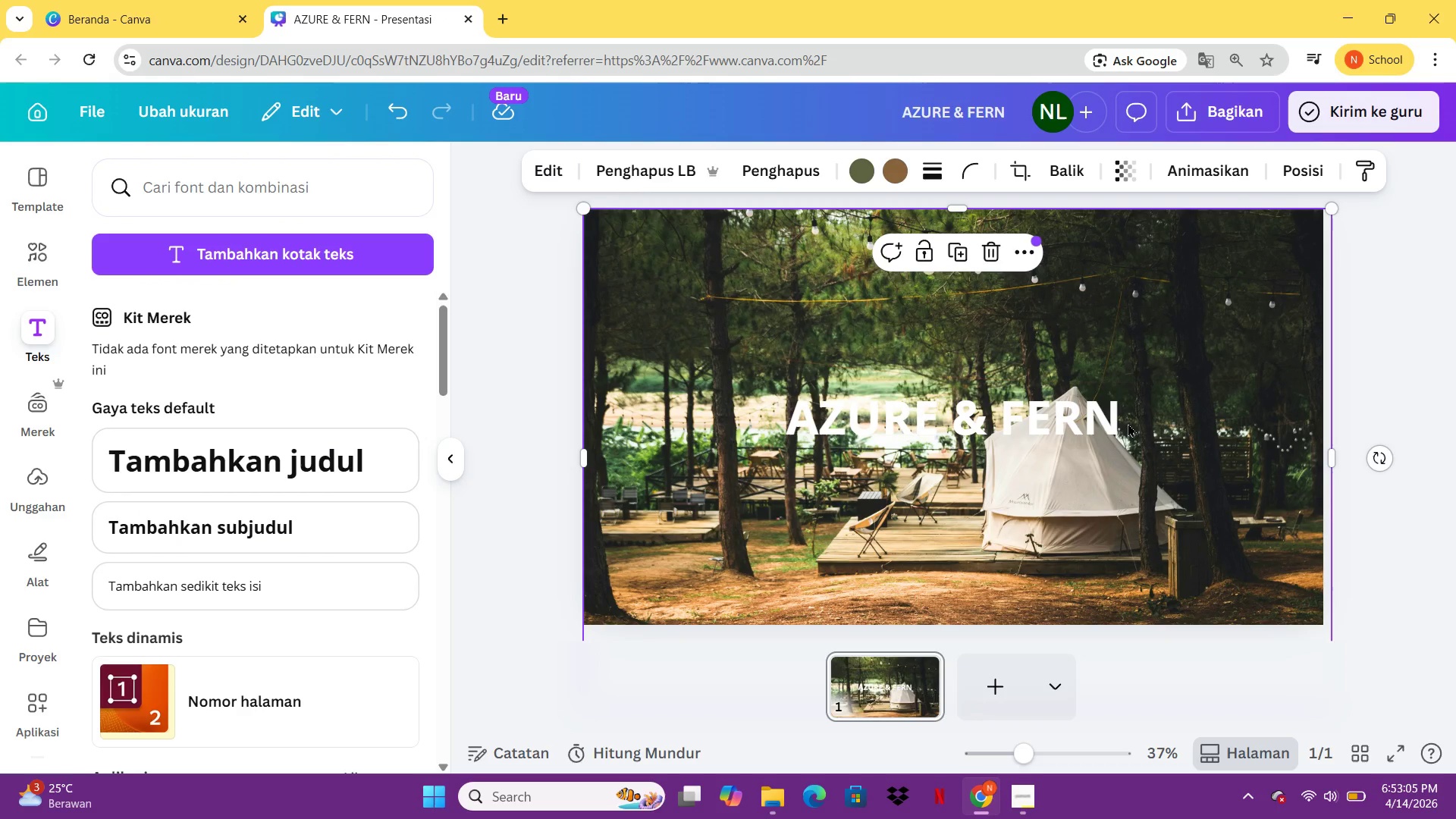 
left_click_drag(start_coordinate=[1084, 424], to_coordinate=[1084, 361])
 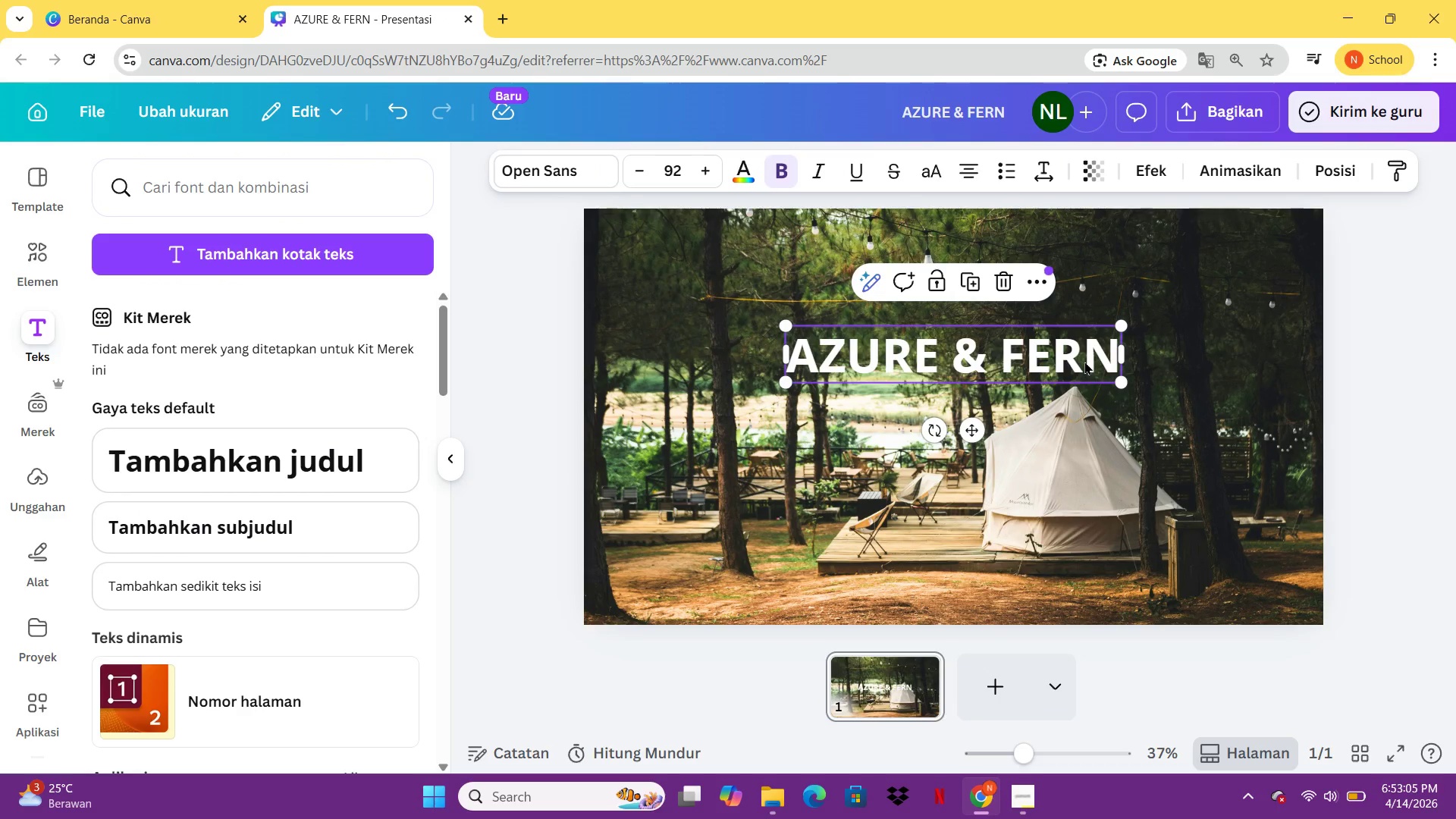 
left_click_drag(start_coordinate=[1084, 361], to_coordinate=[1086, 344])
 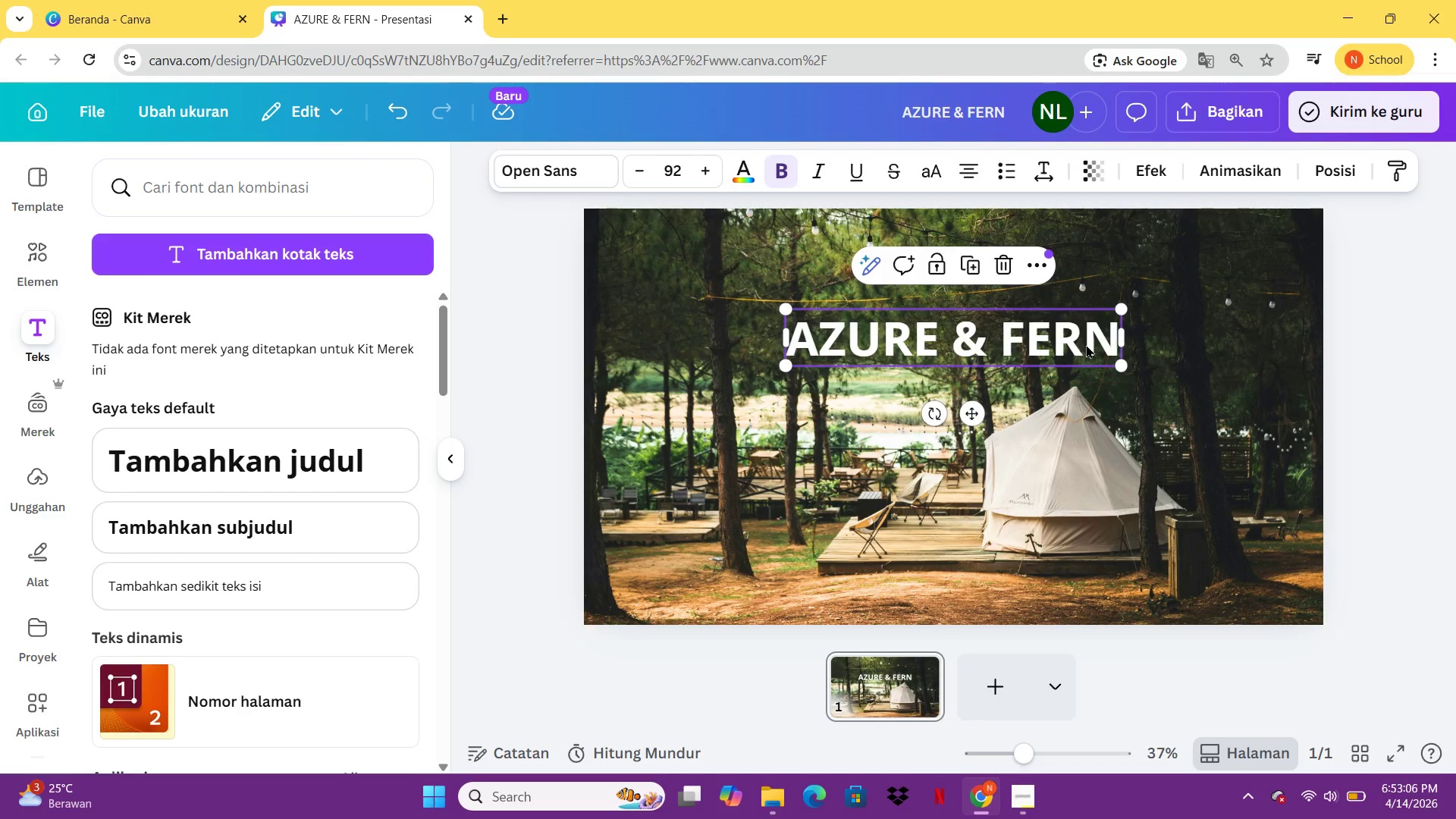 
triple_click([1086, 344])
 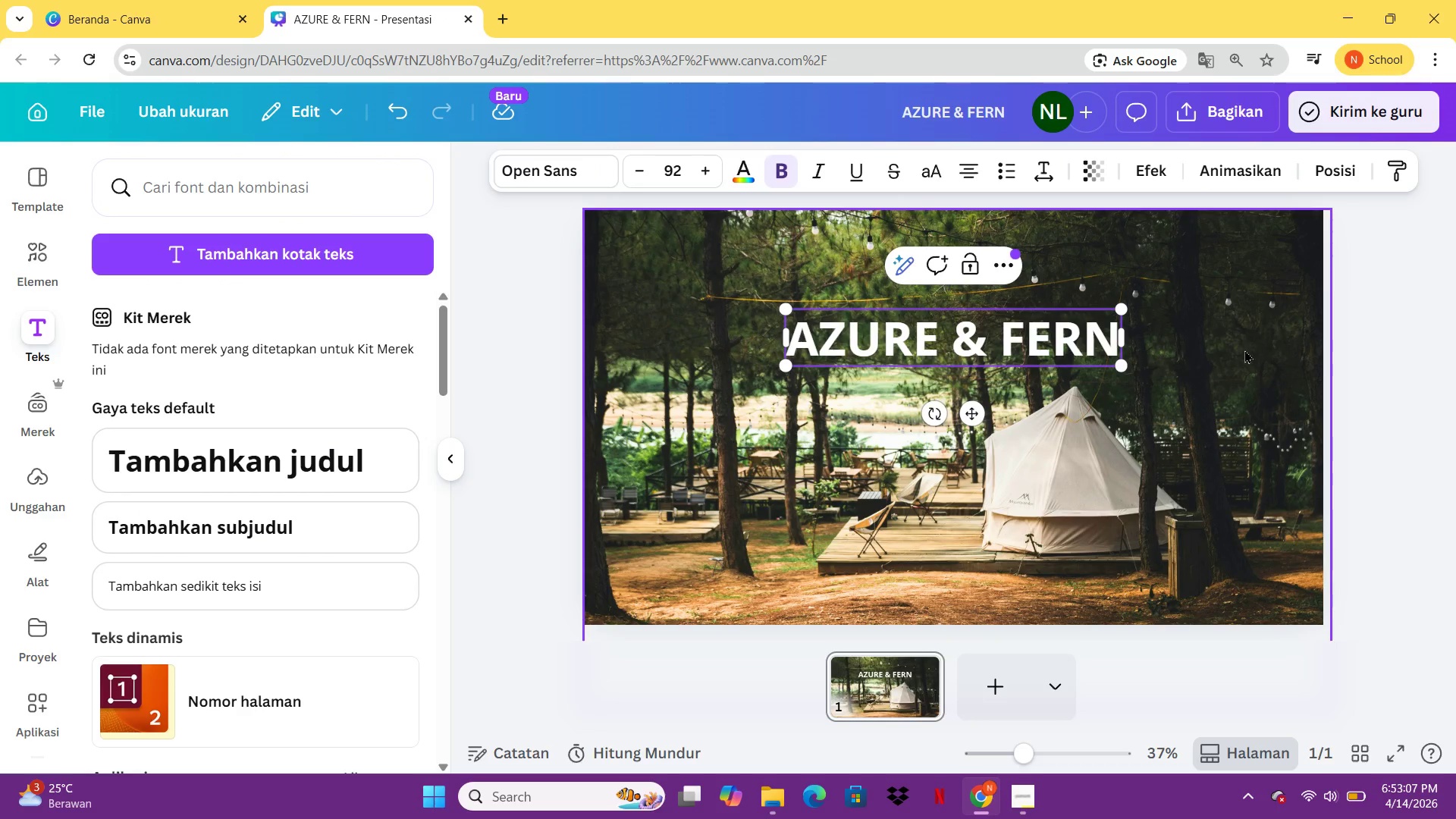 
left_click_drag(start_coordinate=[1282, 334], to_coordinate=[1275, 439])
 